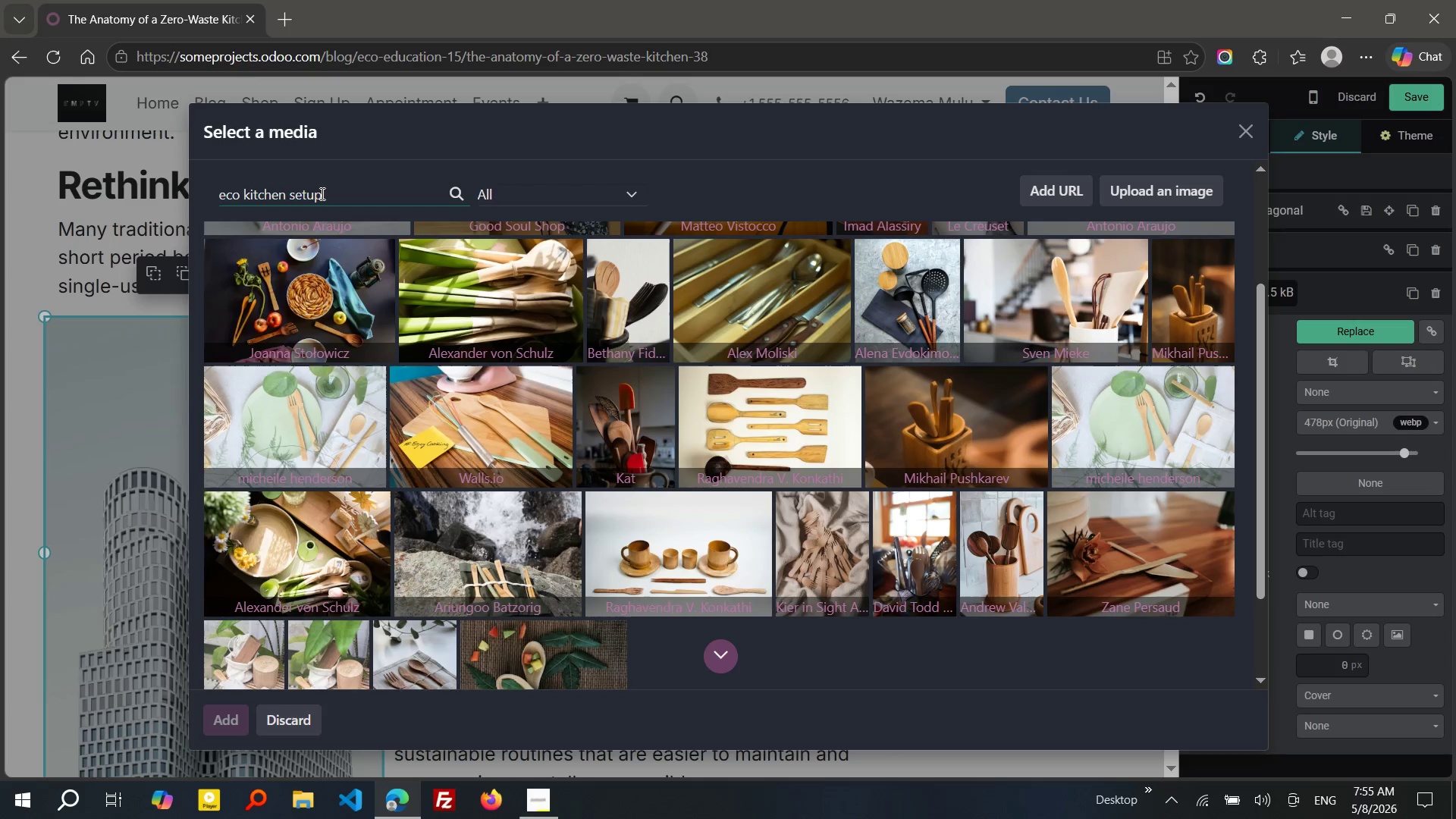 
key(Backspace)
 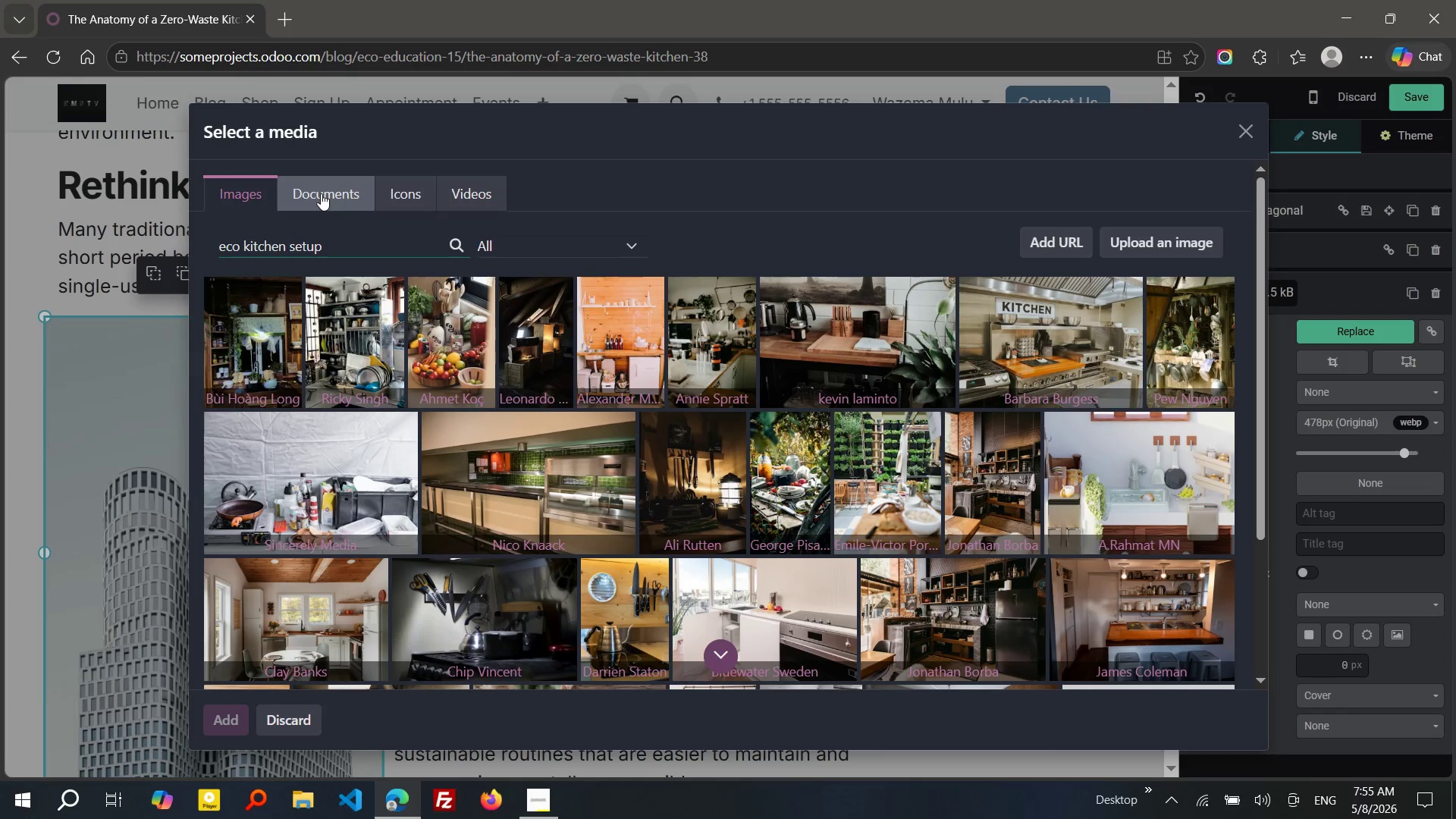 
wait(24.97)
 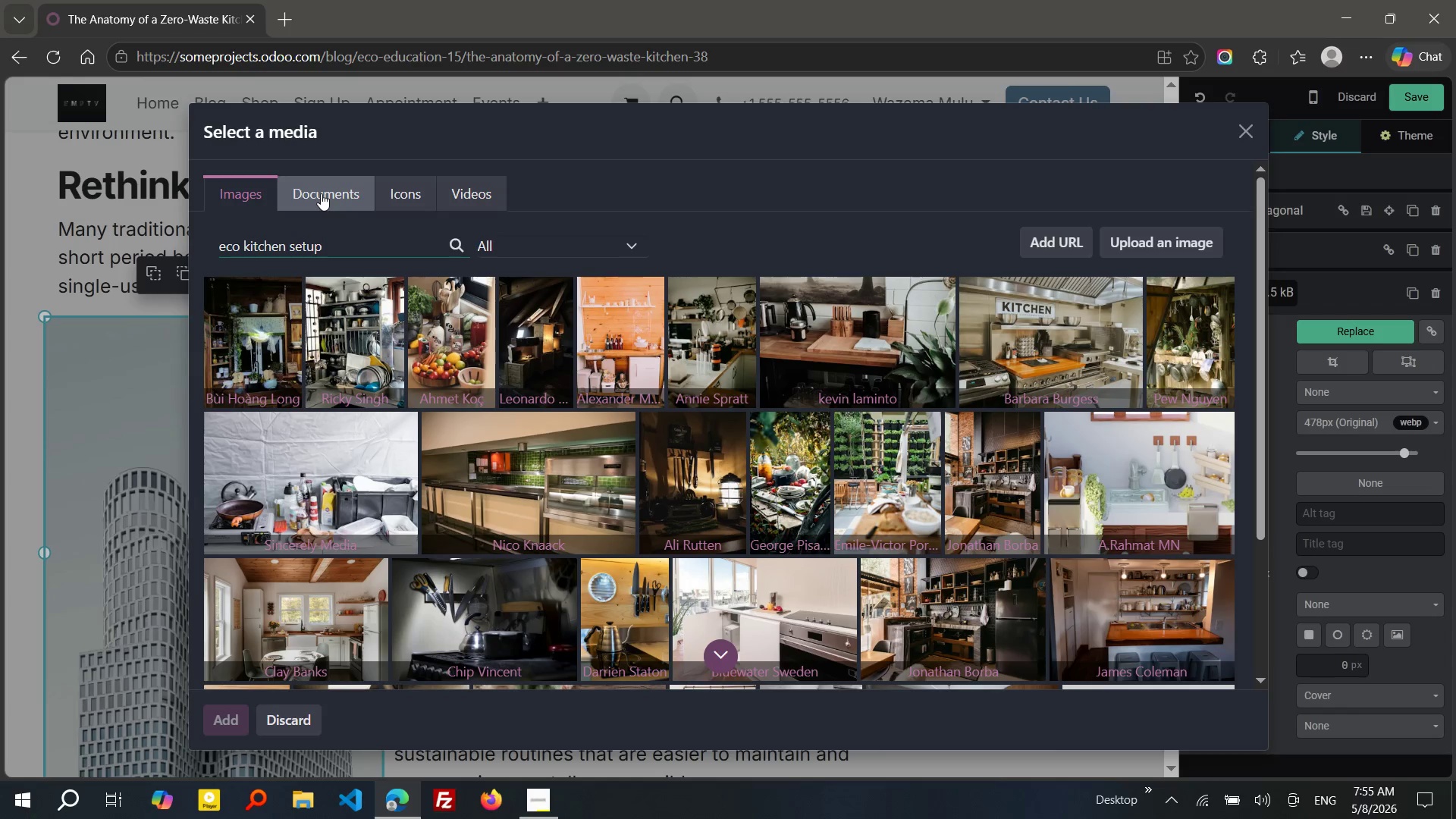 
left_click([996, 449])
 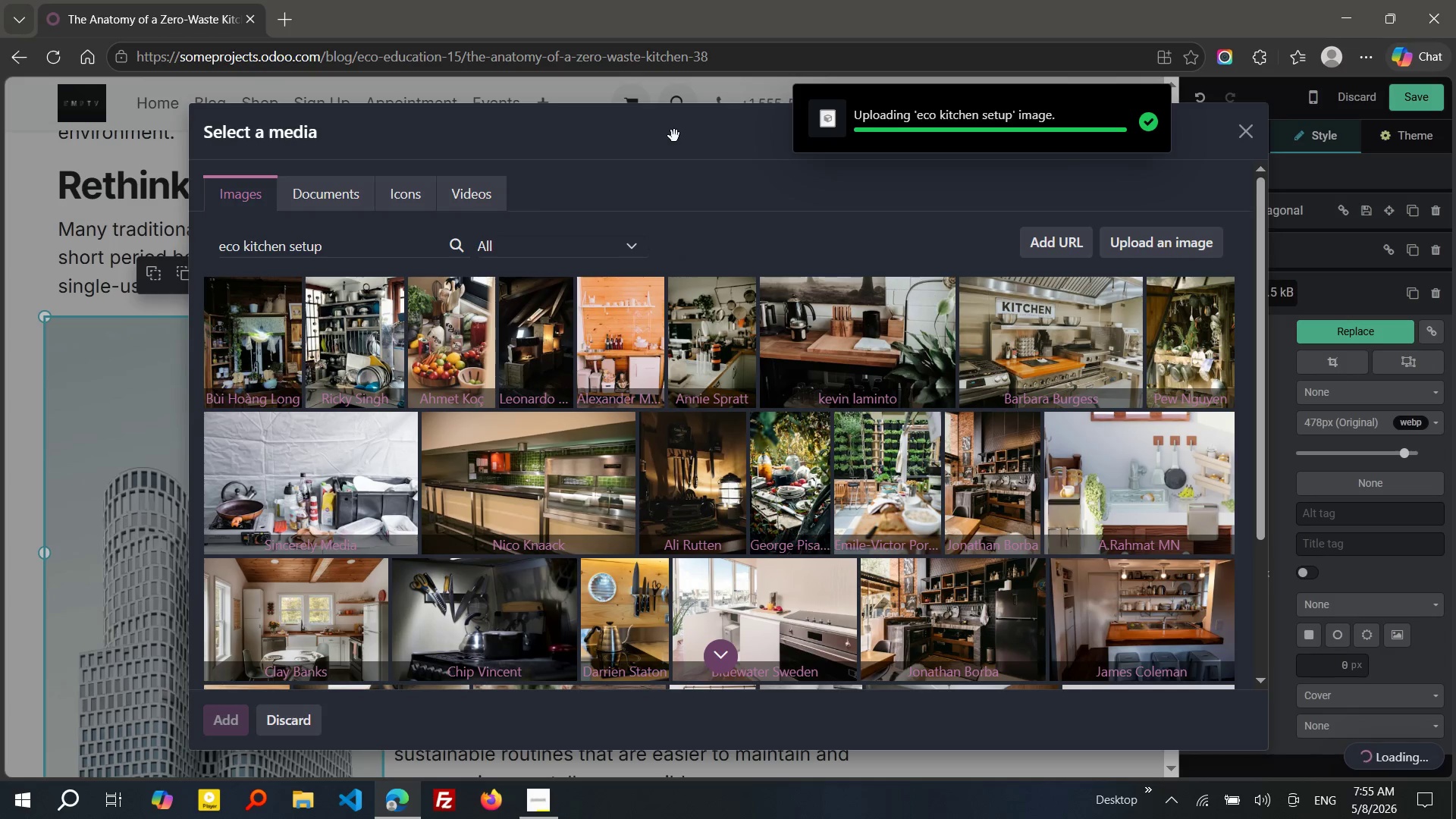 
wait(7.47)
 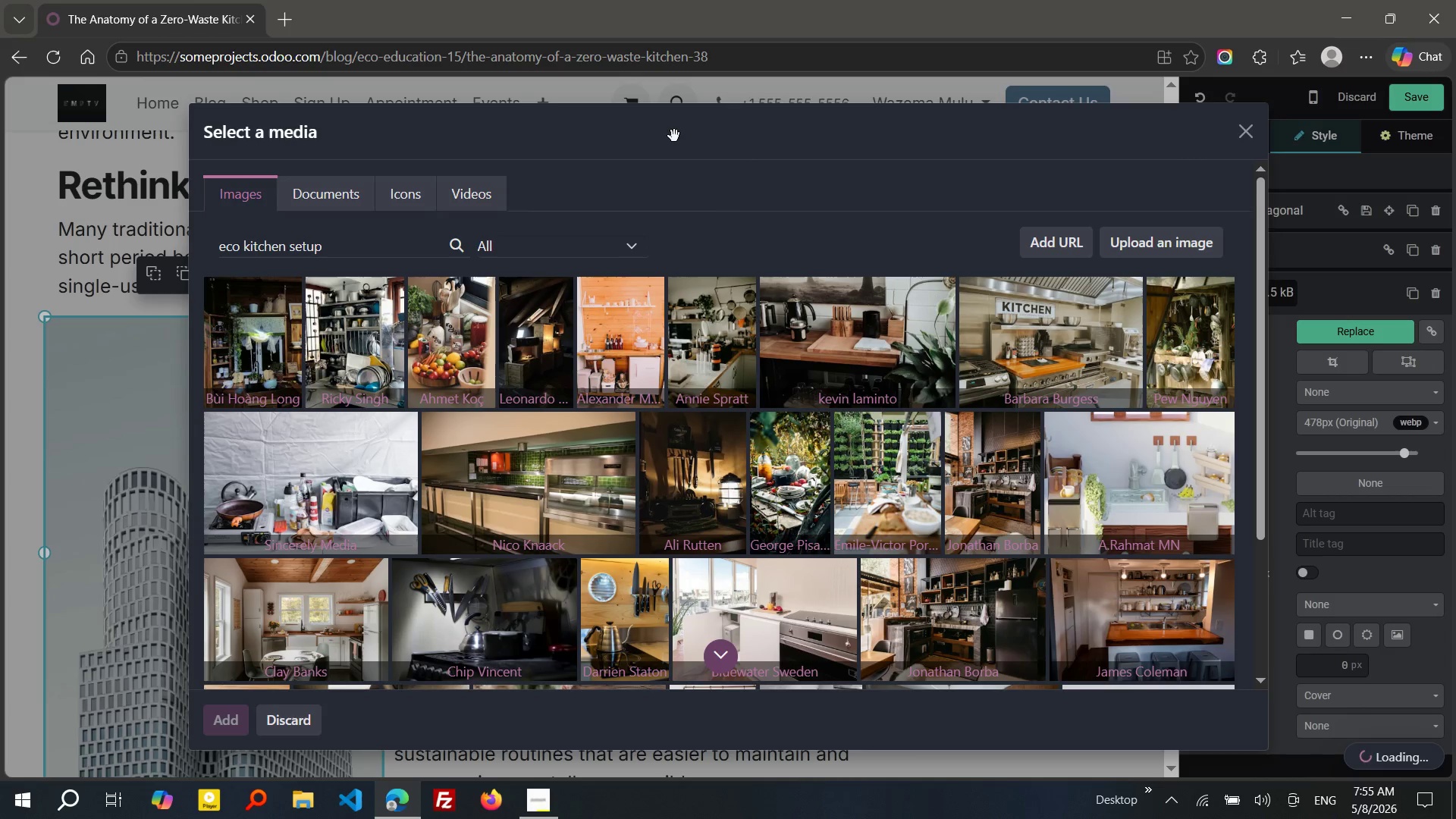 
key(Control+Shift+Escape)
 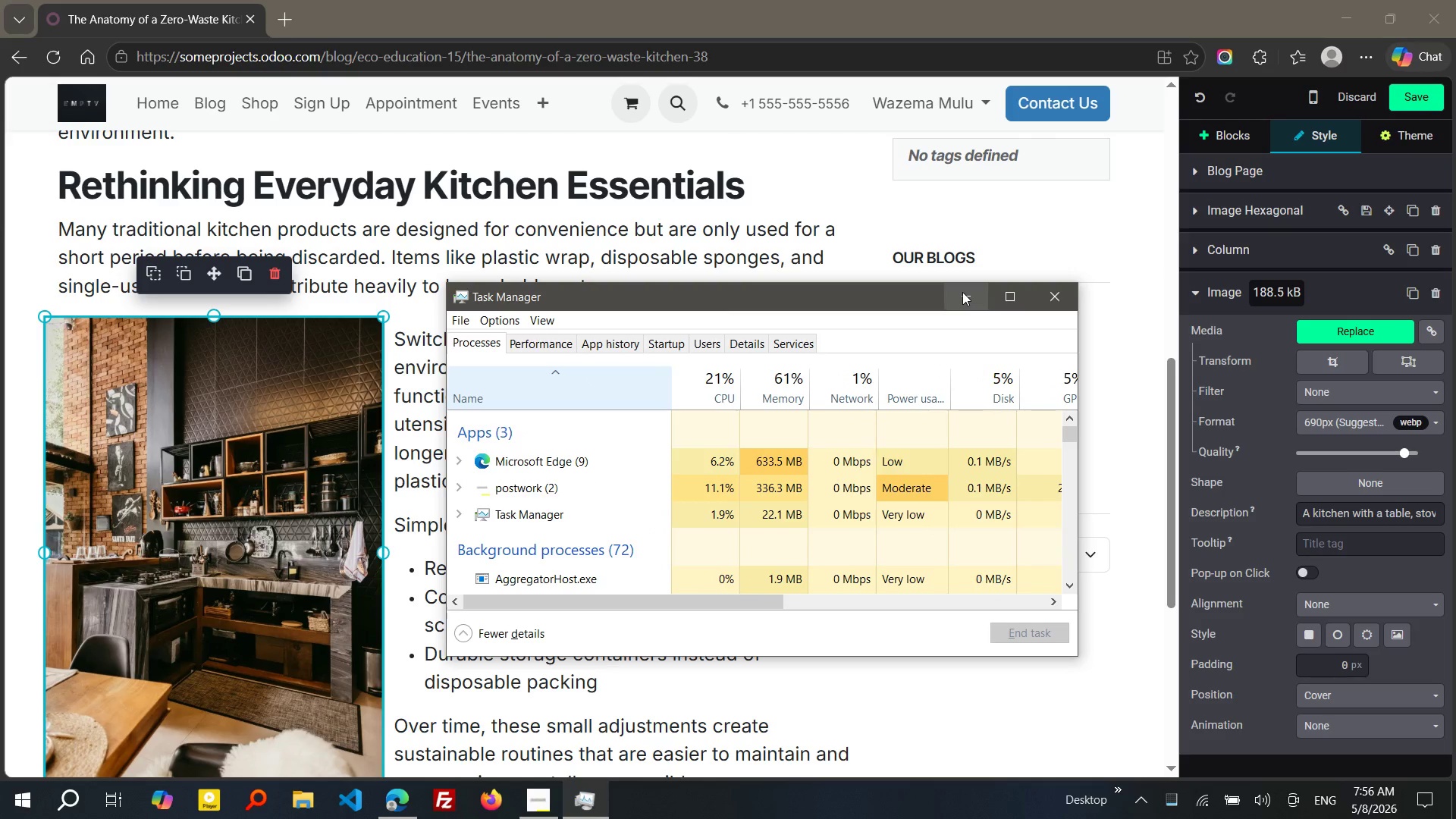 
wait(30.39)
 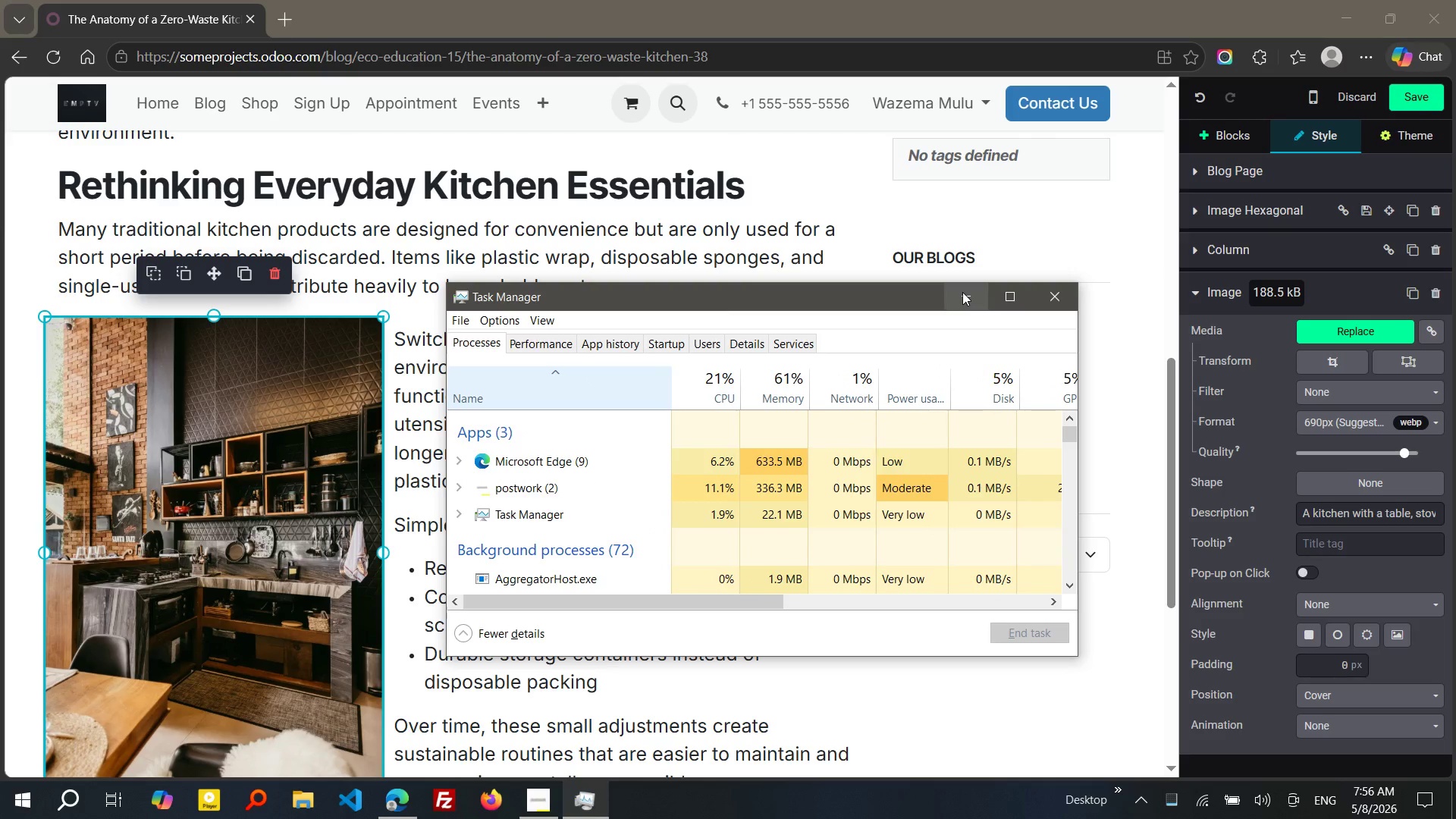 
left_click([721, 566])
 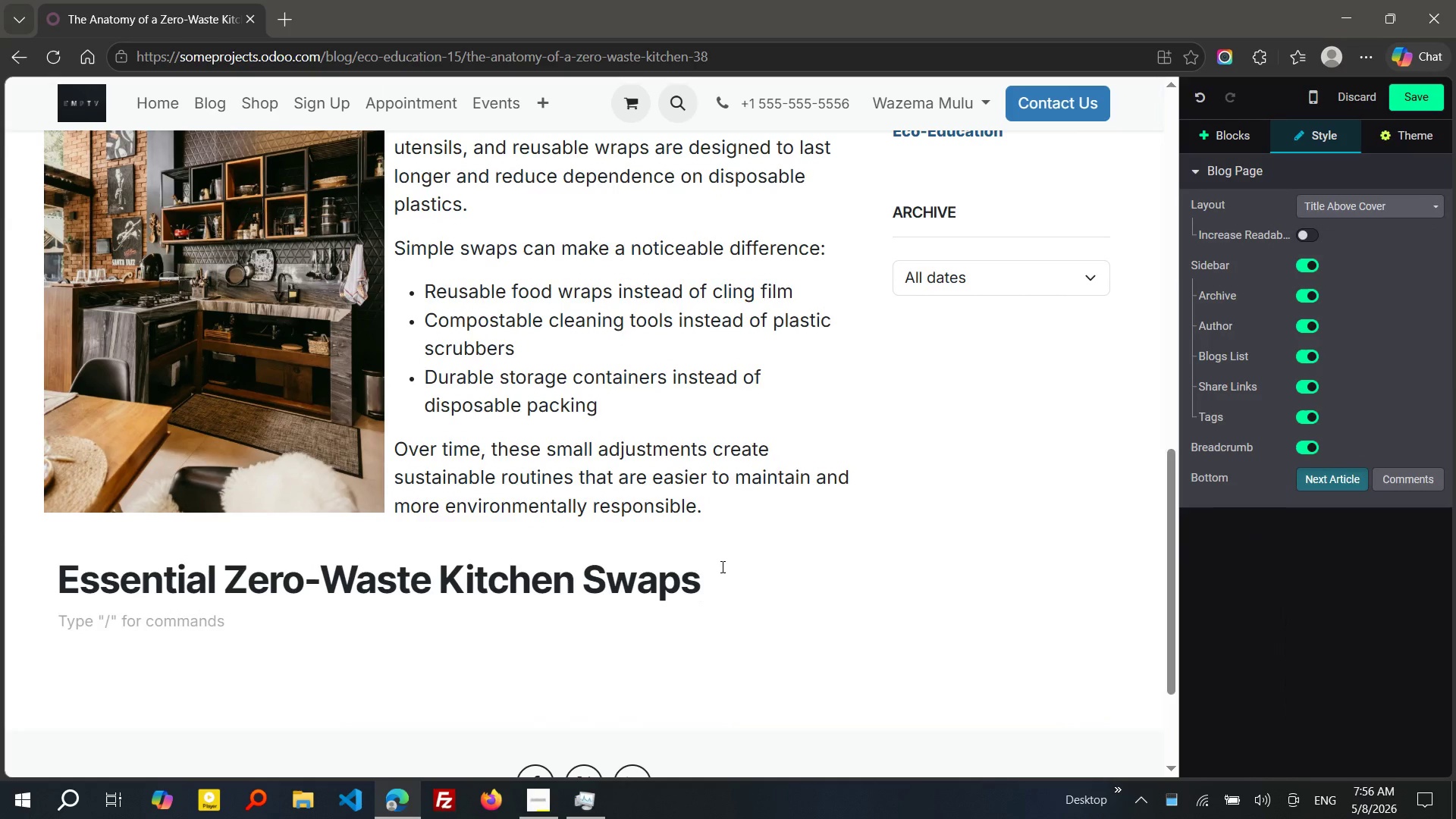 
key(Enter)
 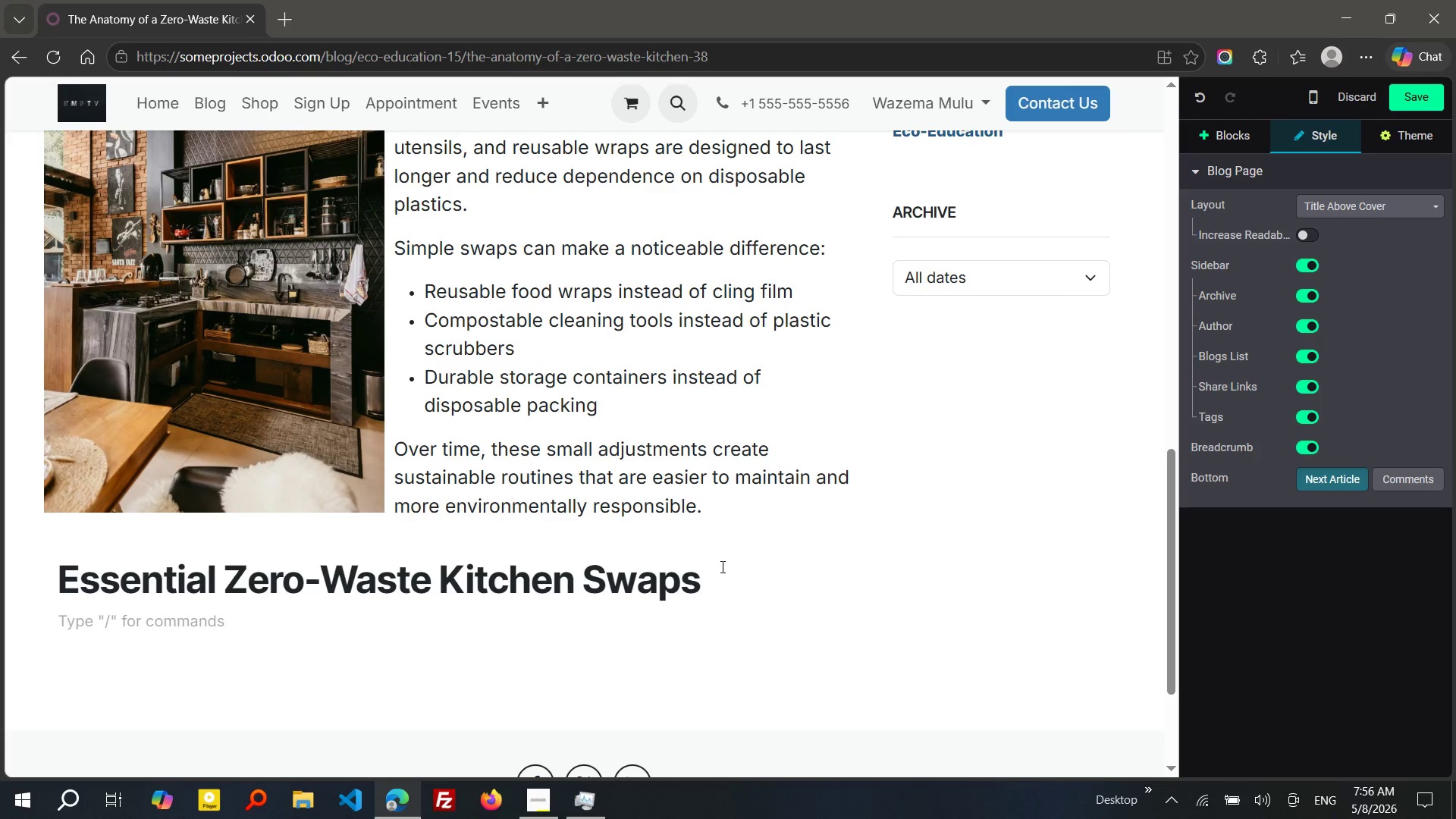 
wait(27.11)
 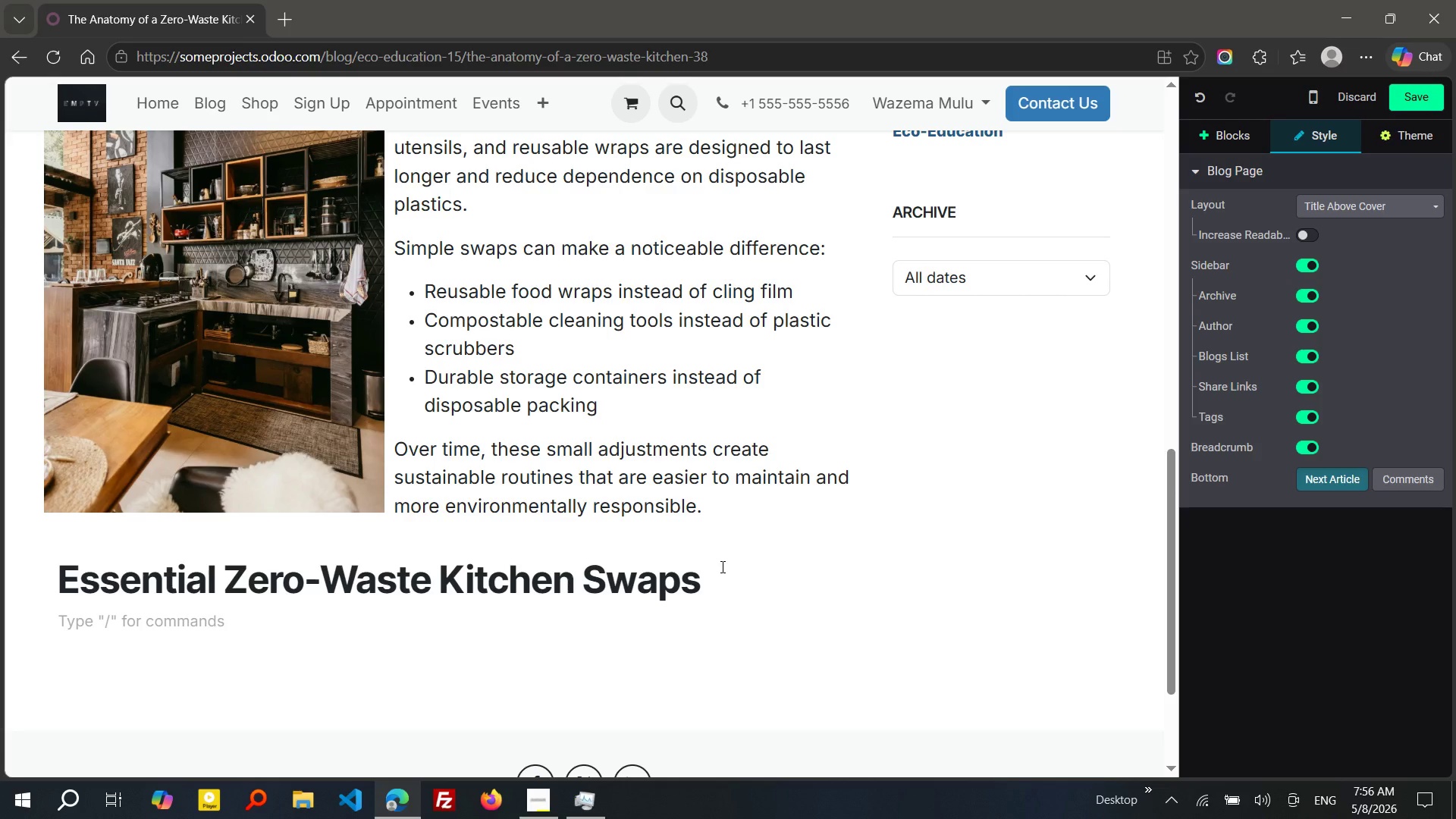 
left_click([1215, 126])
 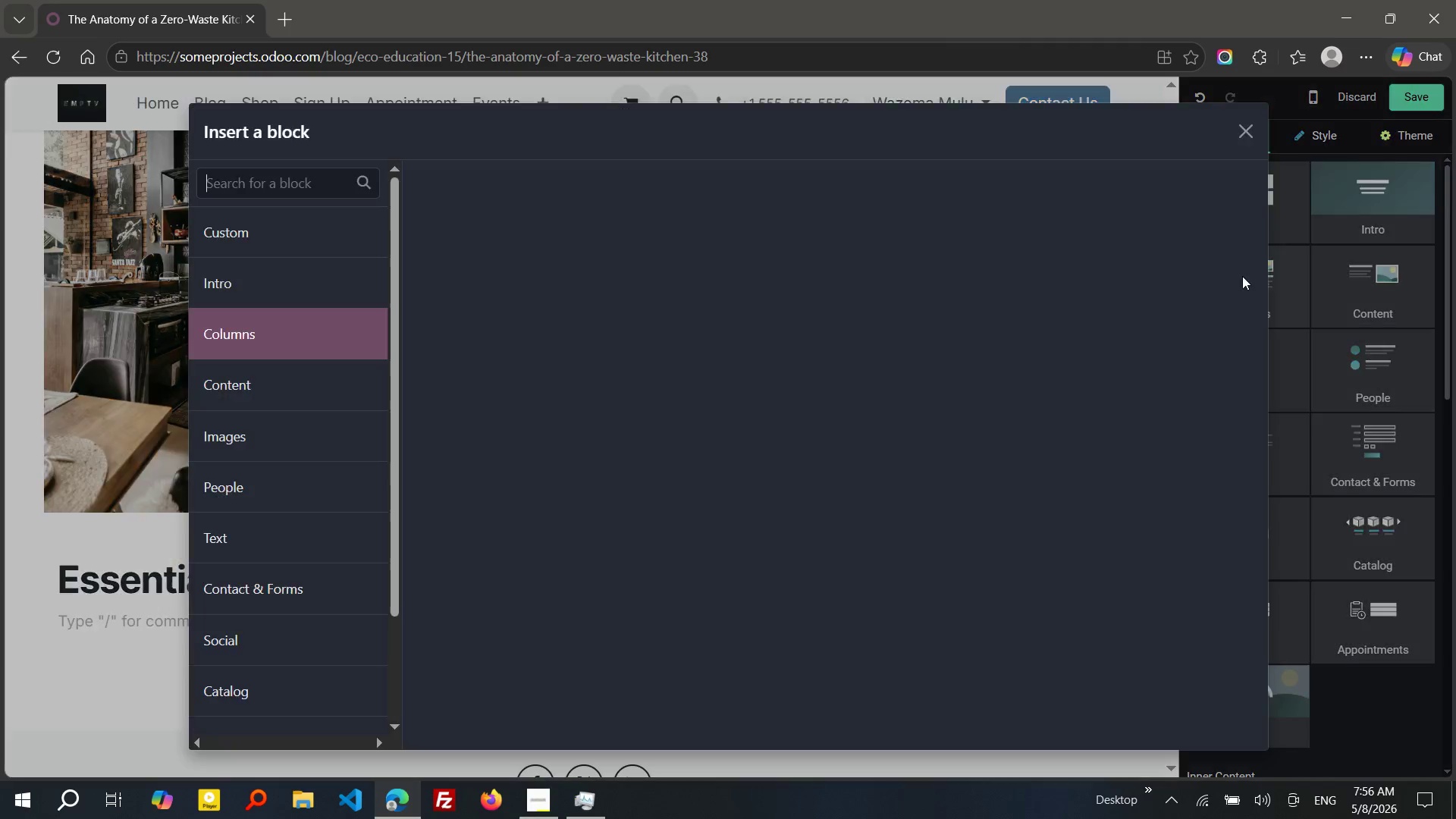 
left_click([1242, 276])
 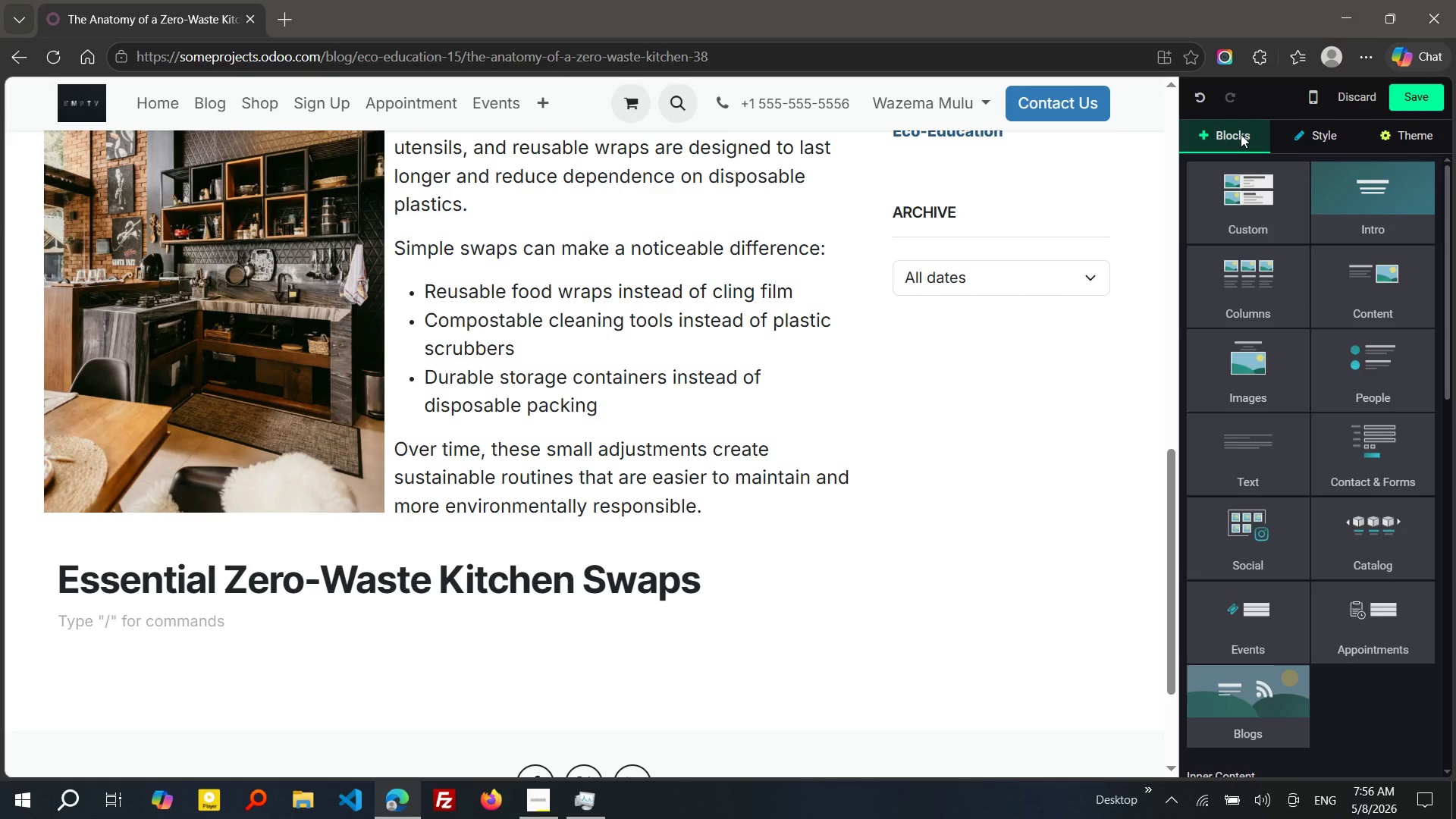 
left_click([1241, 134])
 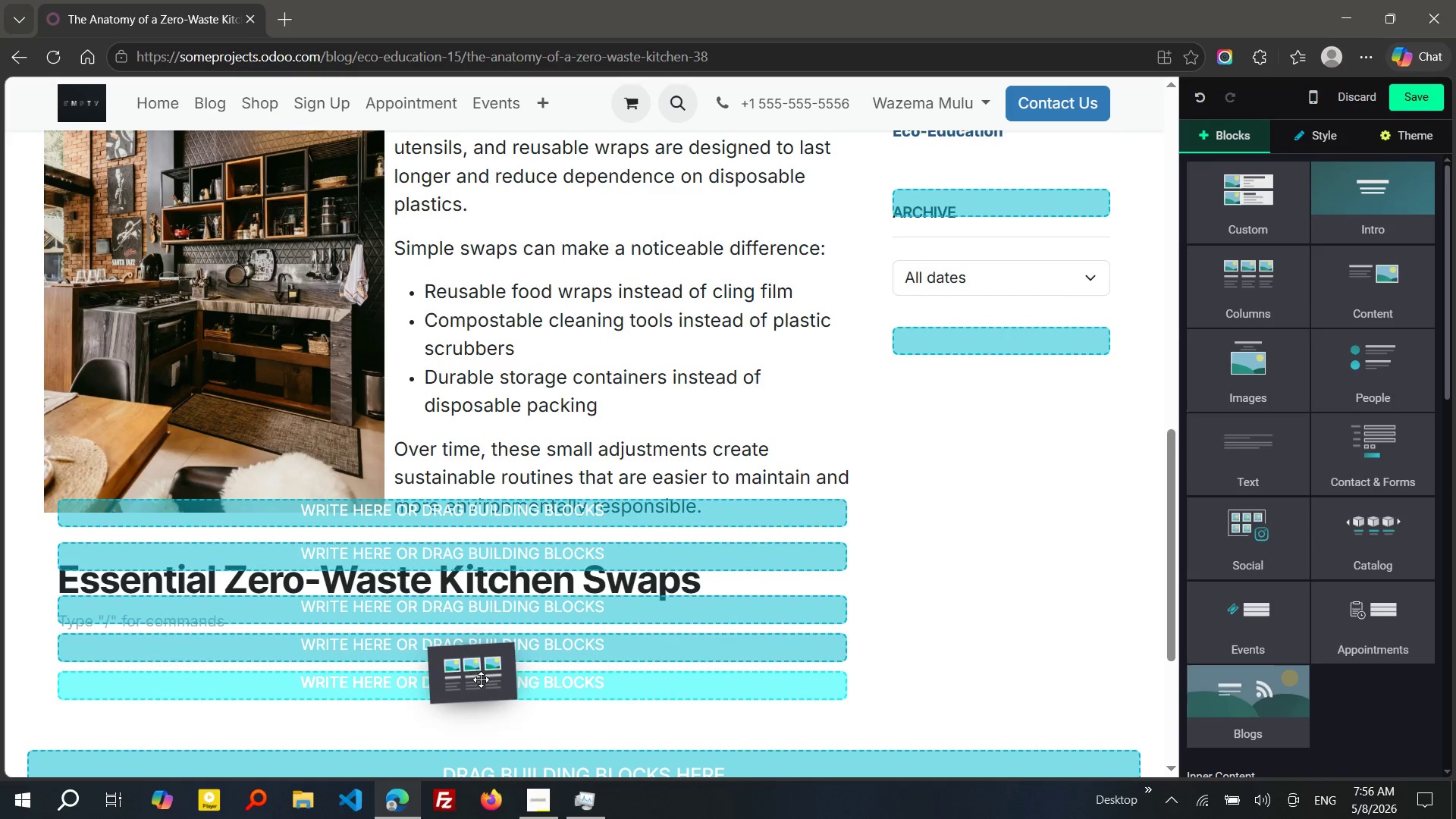 
left_click_drag(start_coordinate=[1253, 290], to_coordinate=[474, 604])
 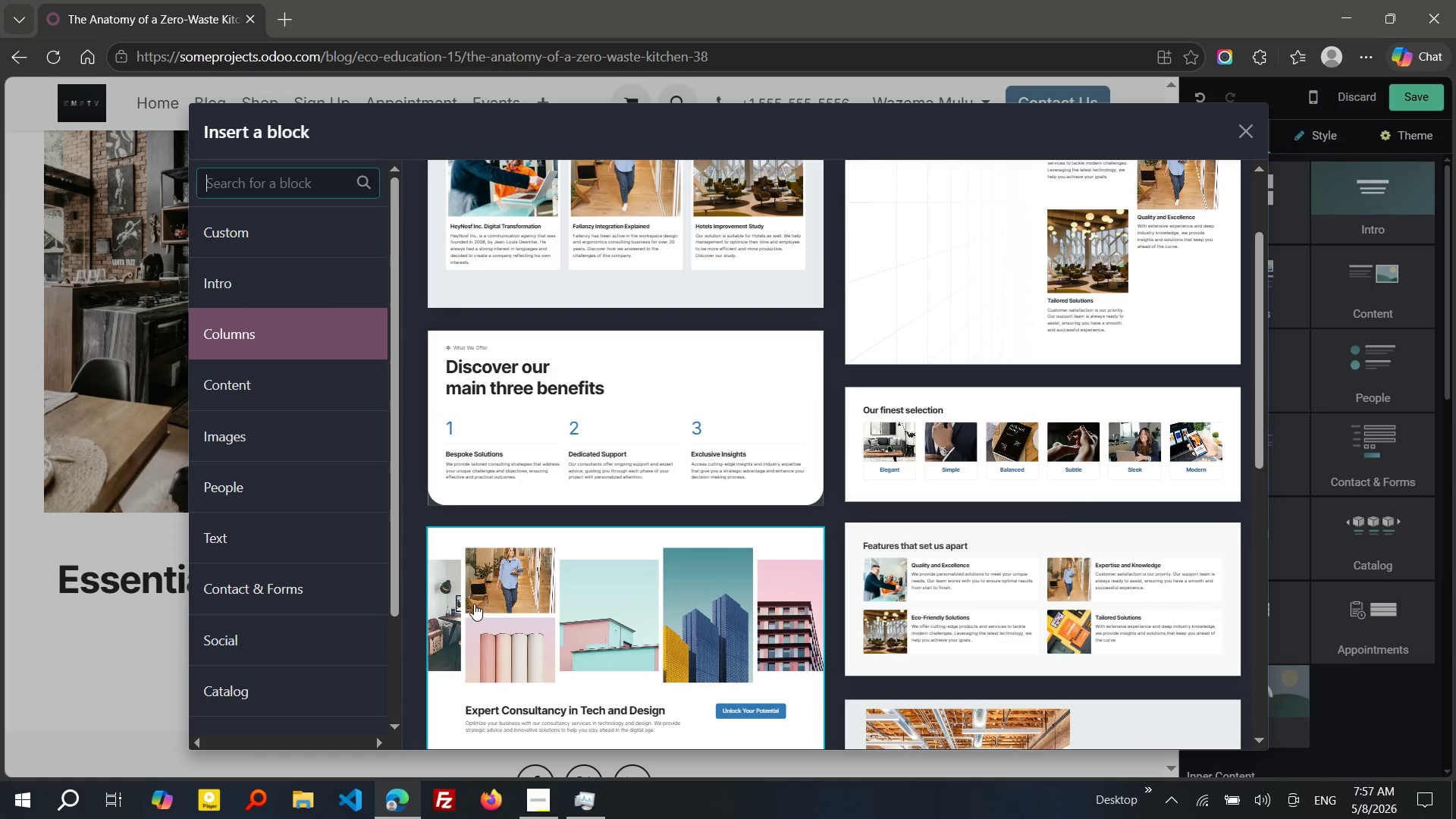 
wait(28.19)
 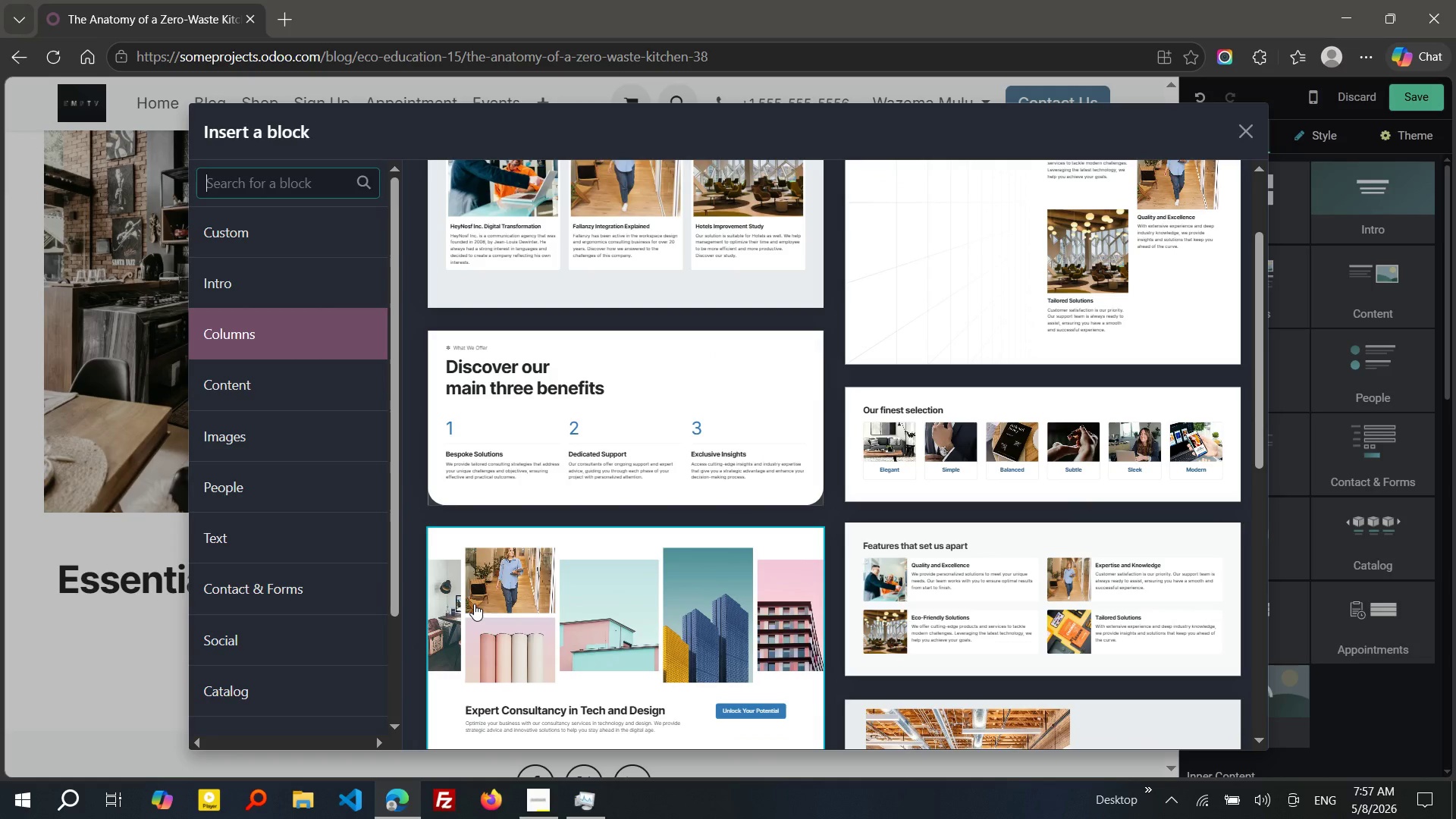 
left_click([252, 375])
 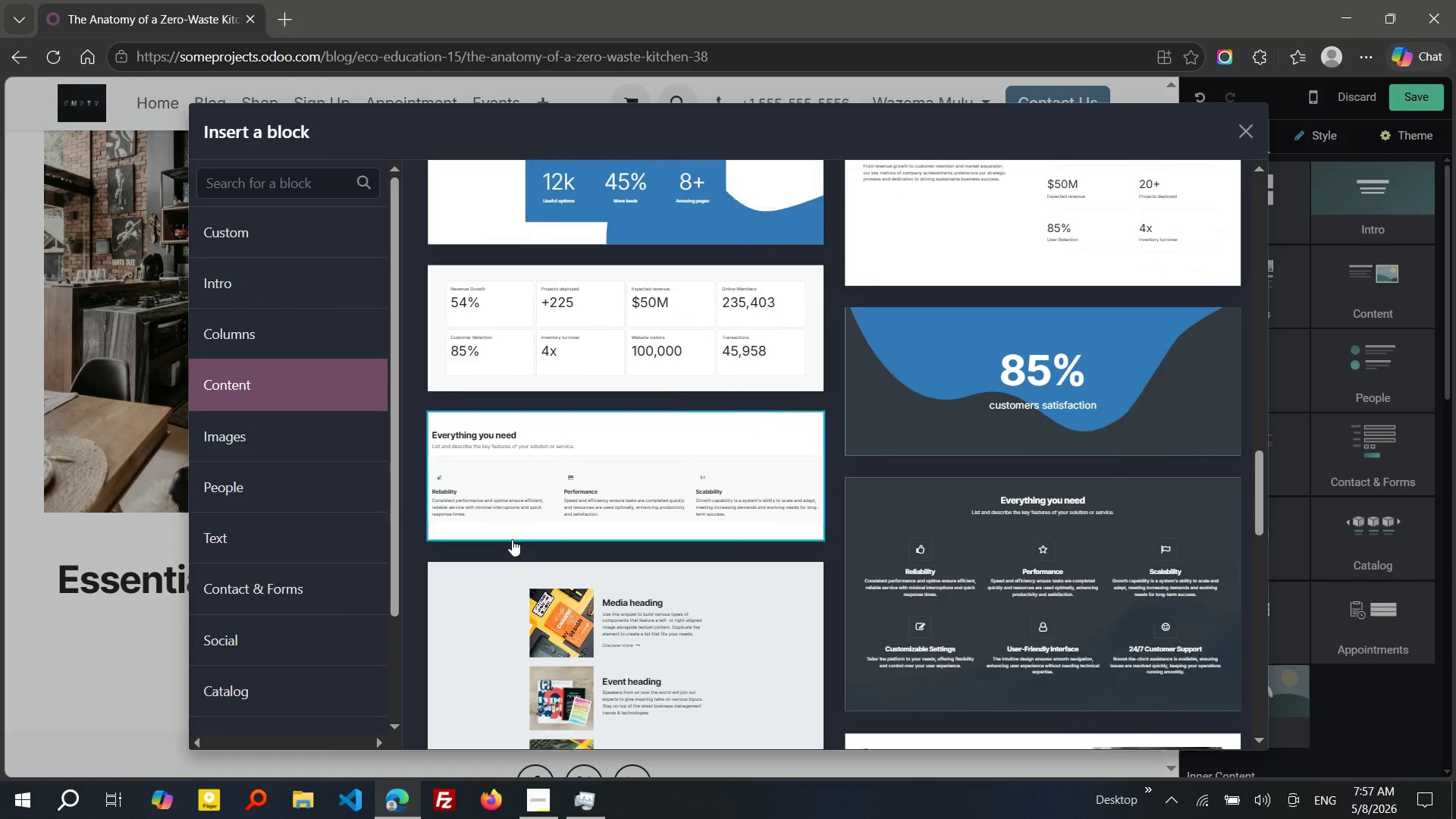 
wait(25.39)
 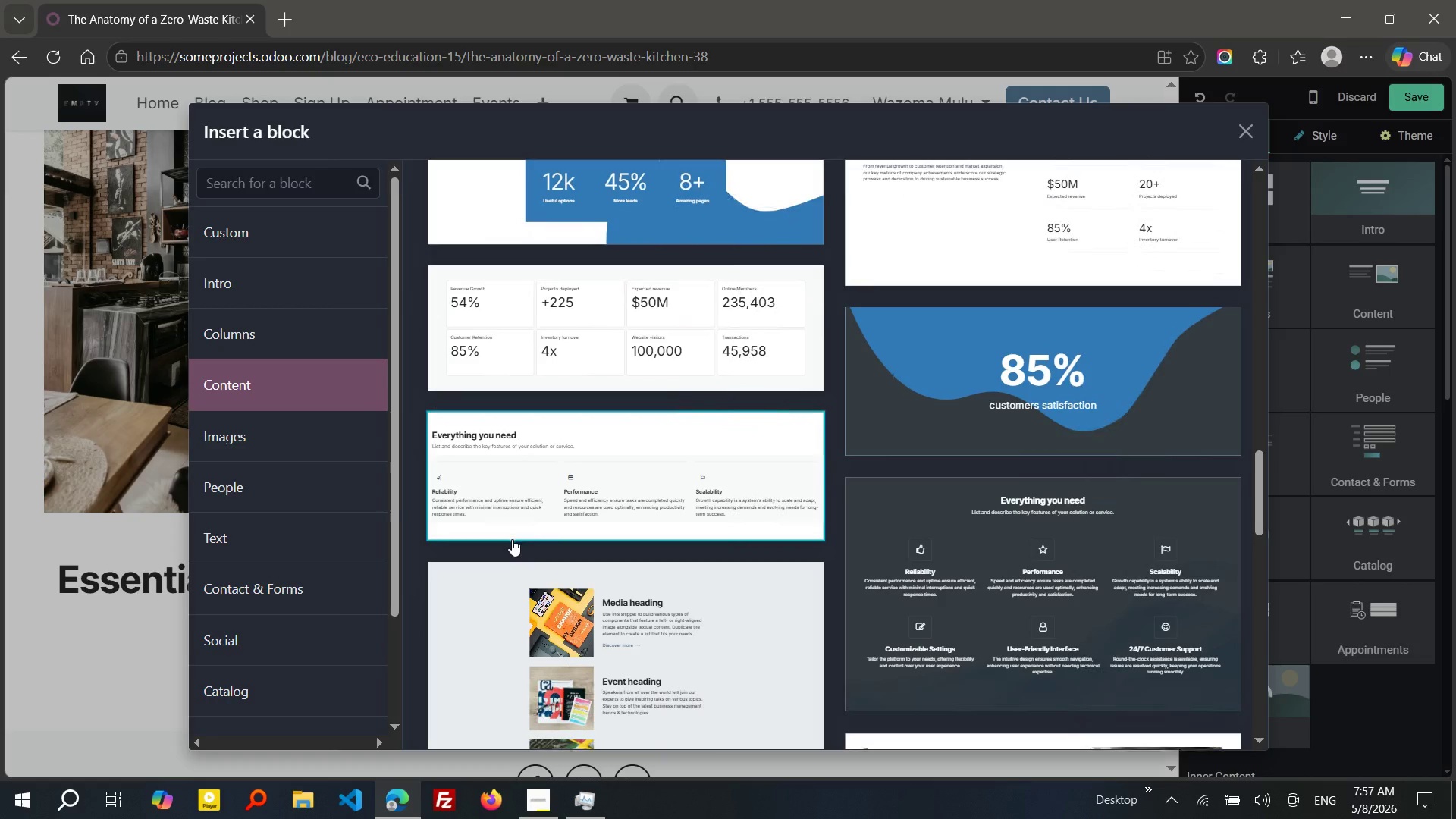 
left_click([940, 614])
 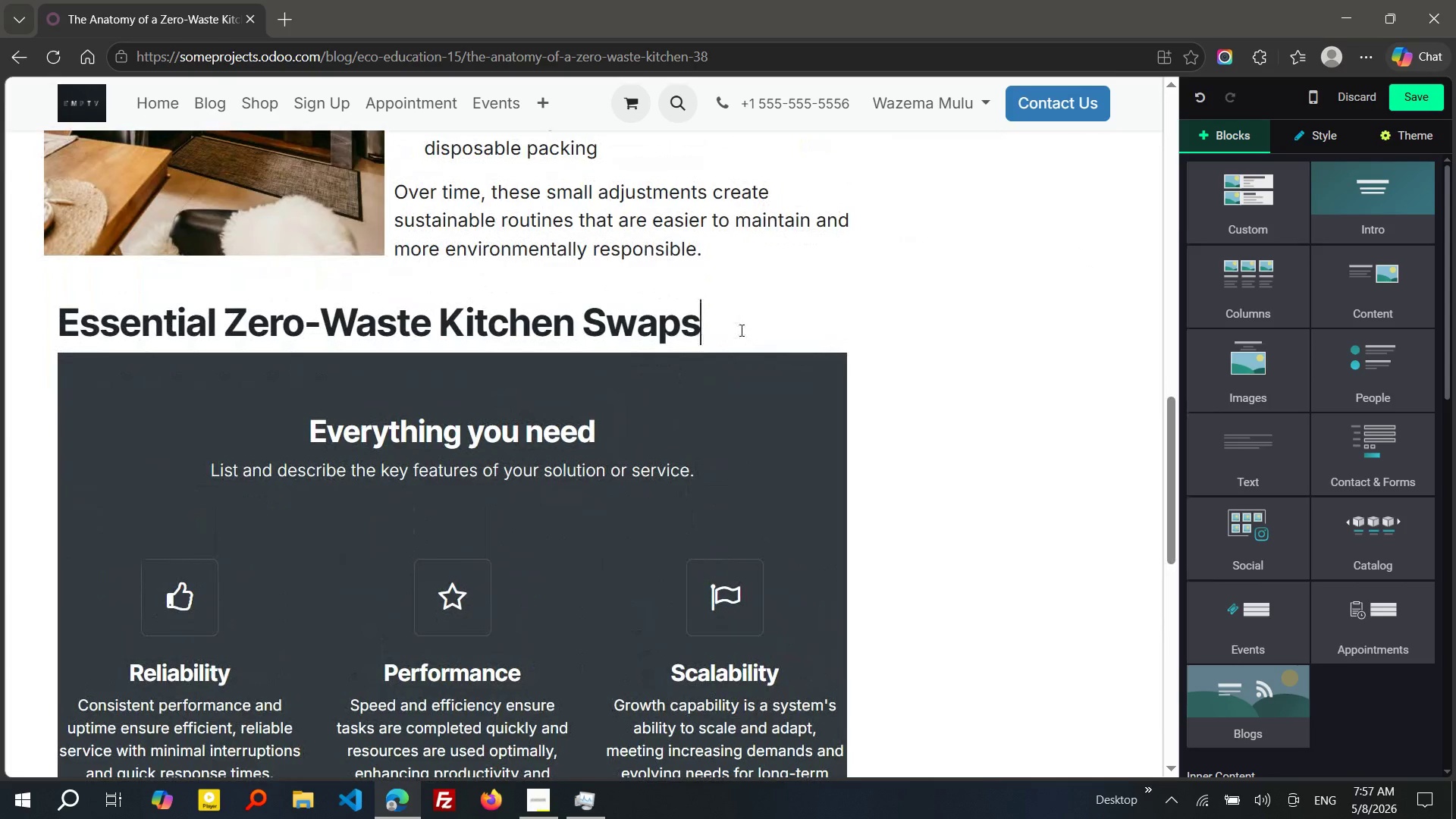 
left_click_drag(start_coordinate=[748, 330], to_coordinate=[61, 319])
 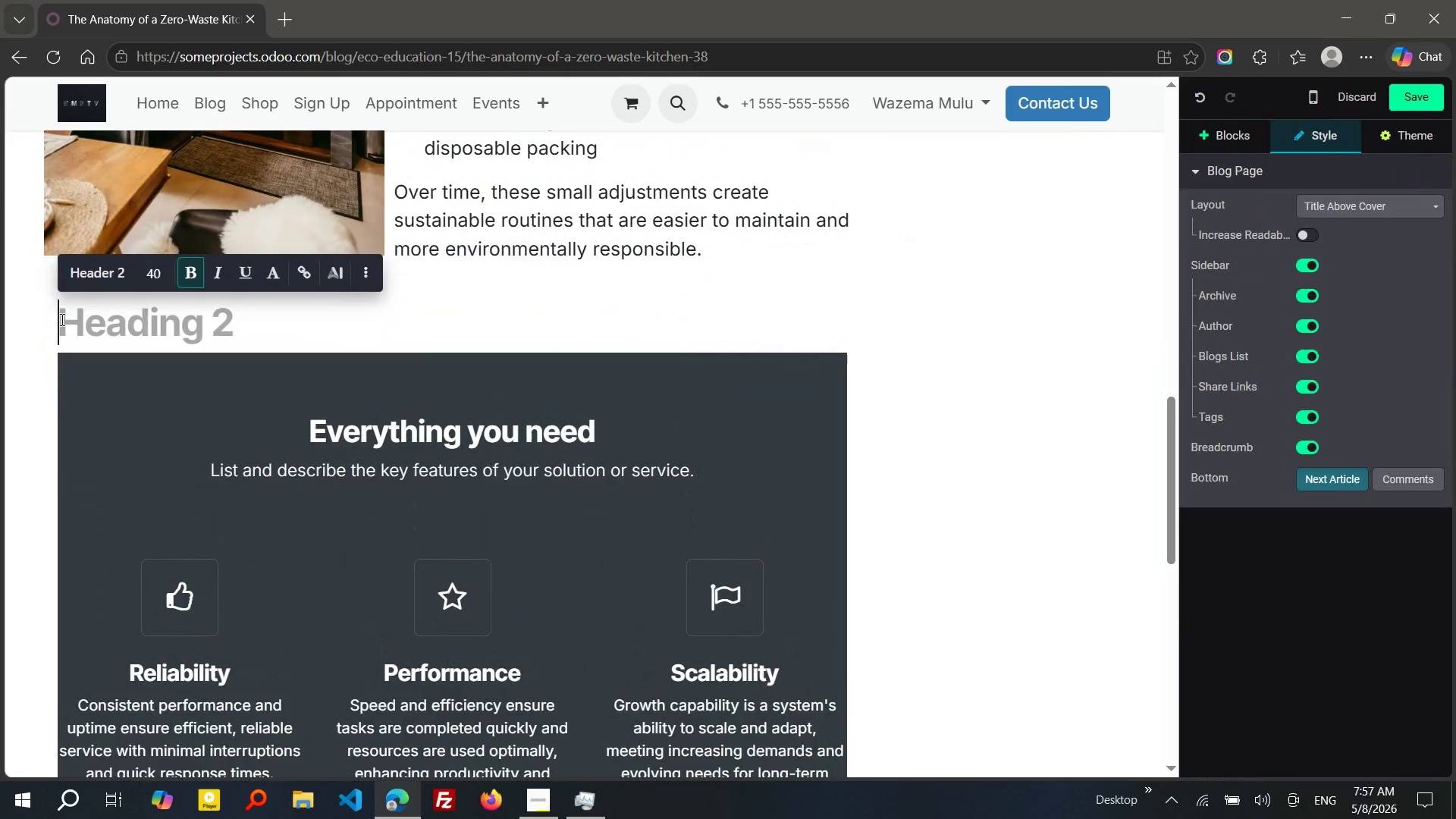 
key(Control+X)
 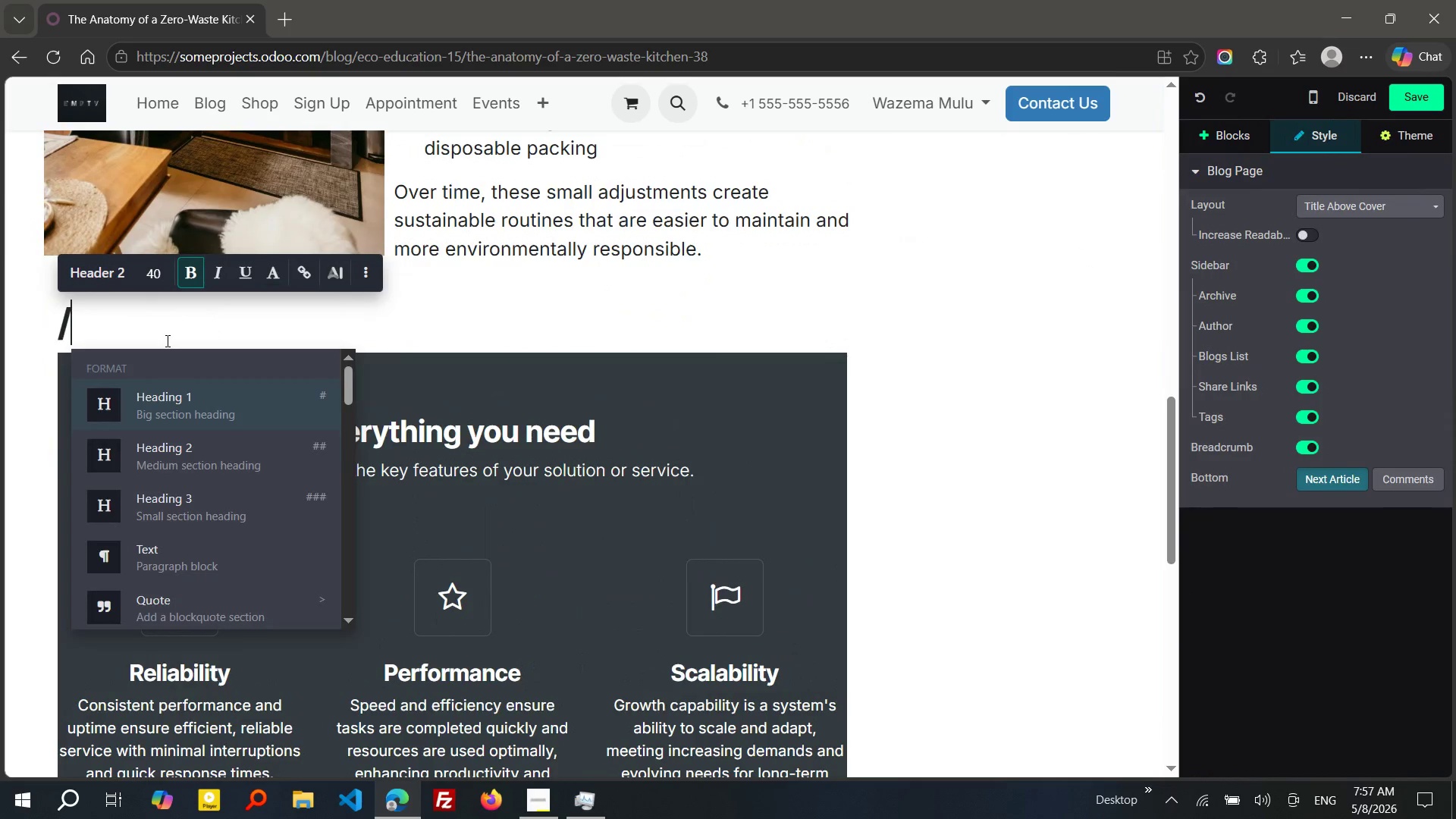 
key(Slash)
 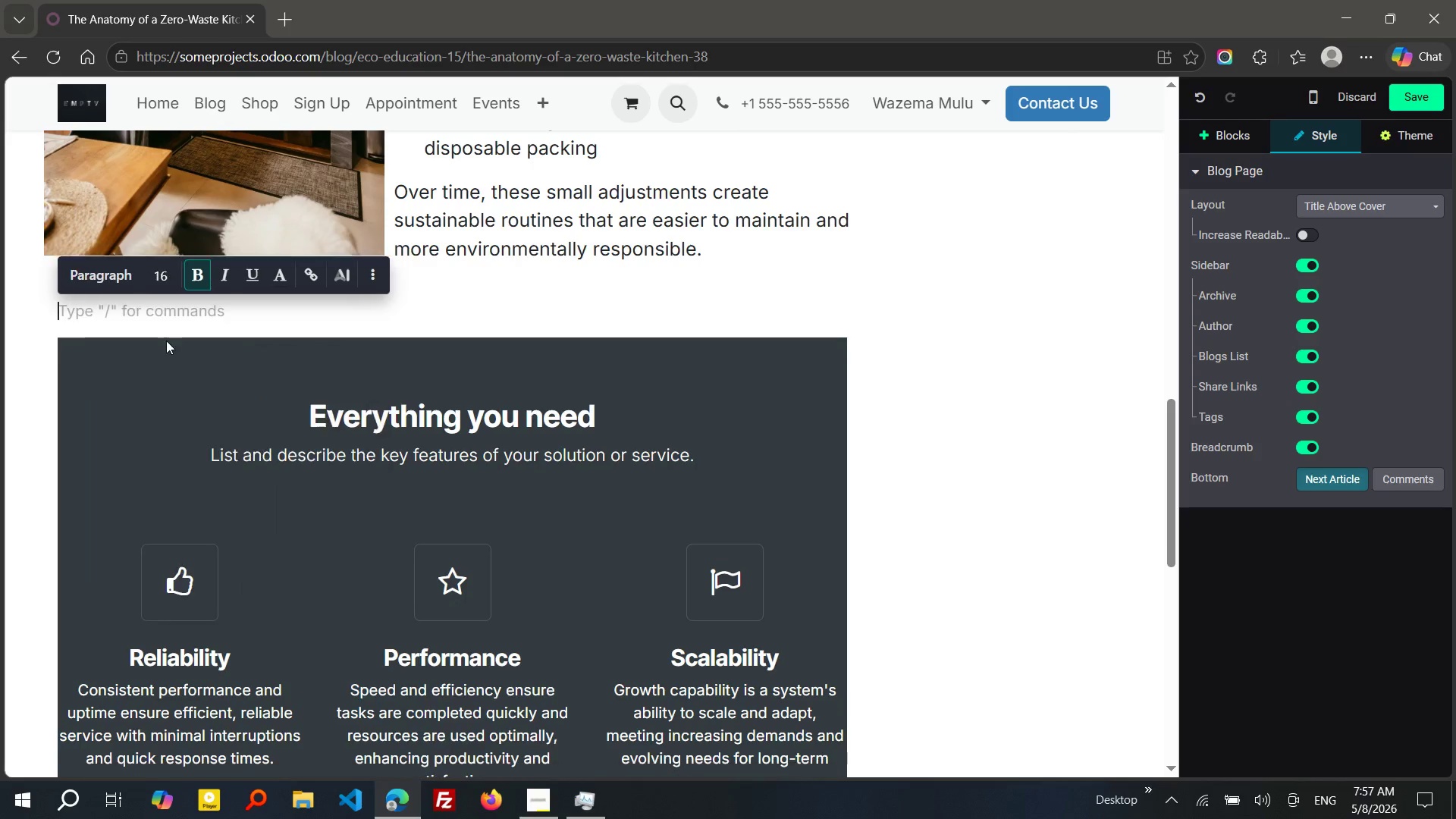 
key(P)
 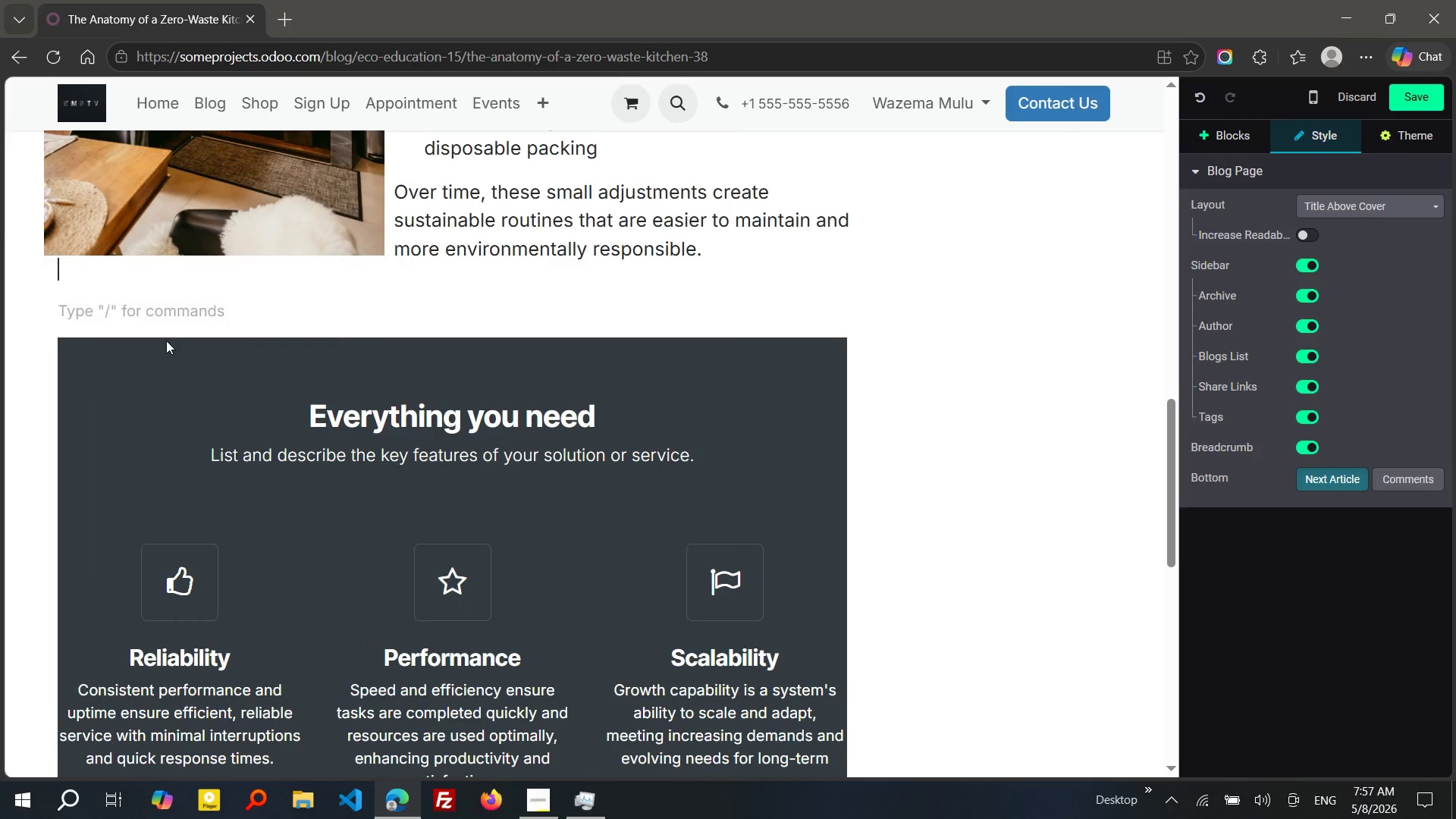 
key(Enter)
 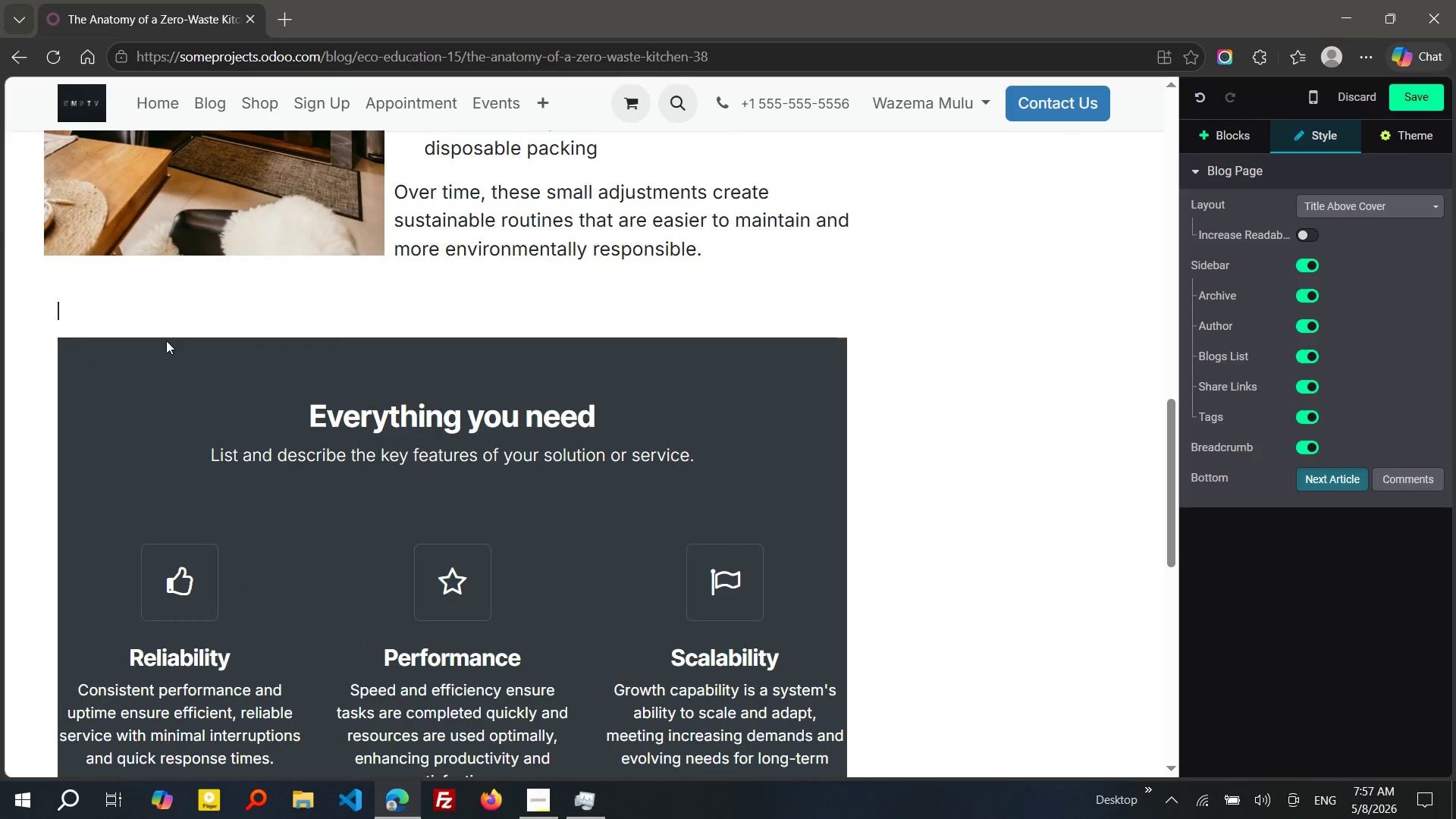 
key(ArrowUp)
 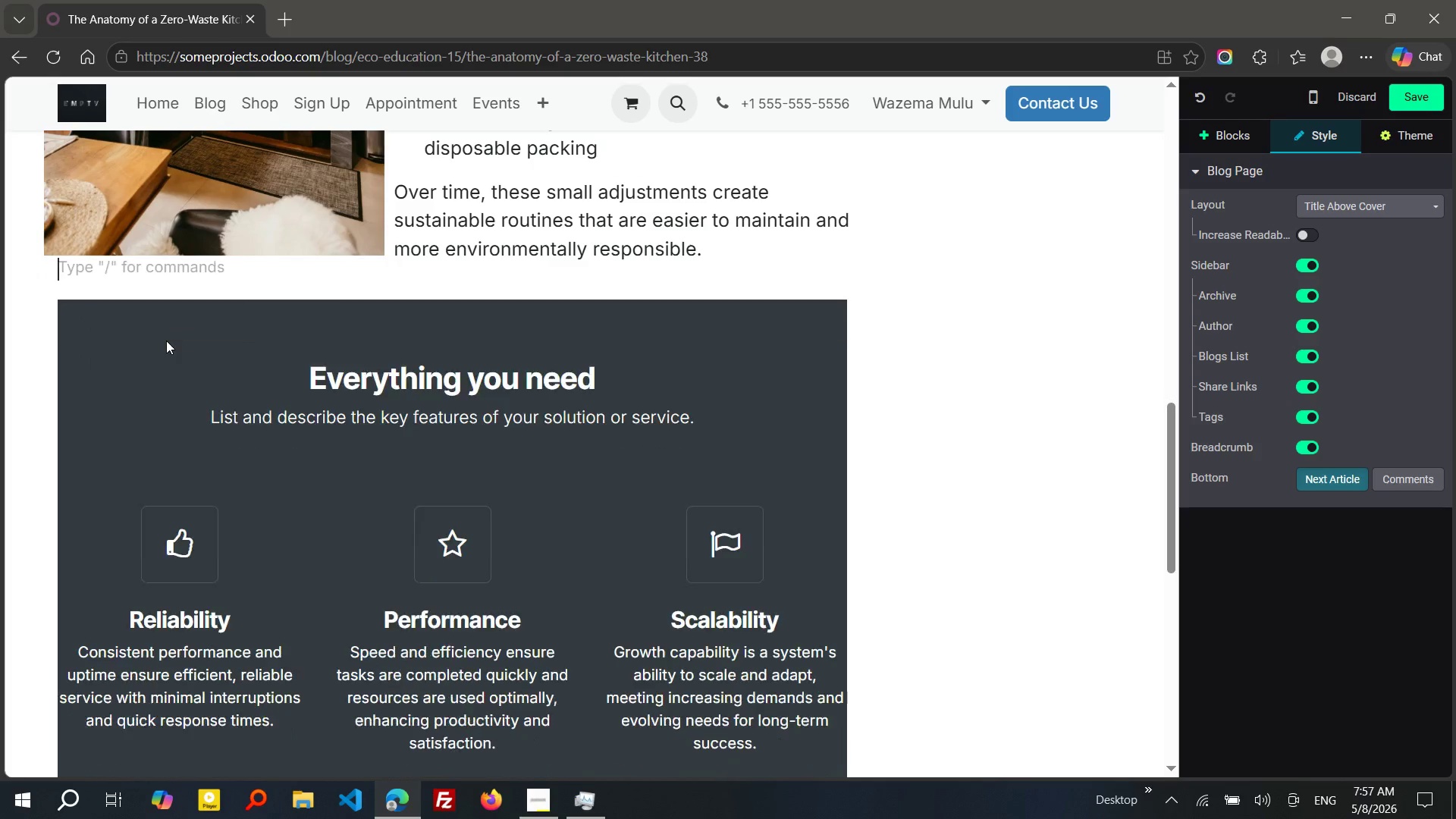 
key(ArrowDown)
 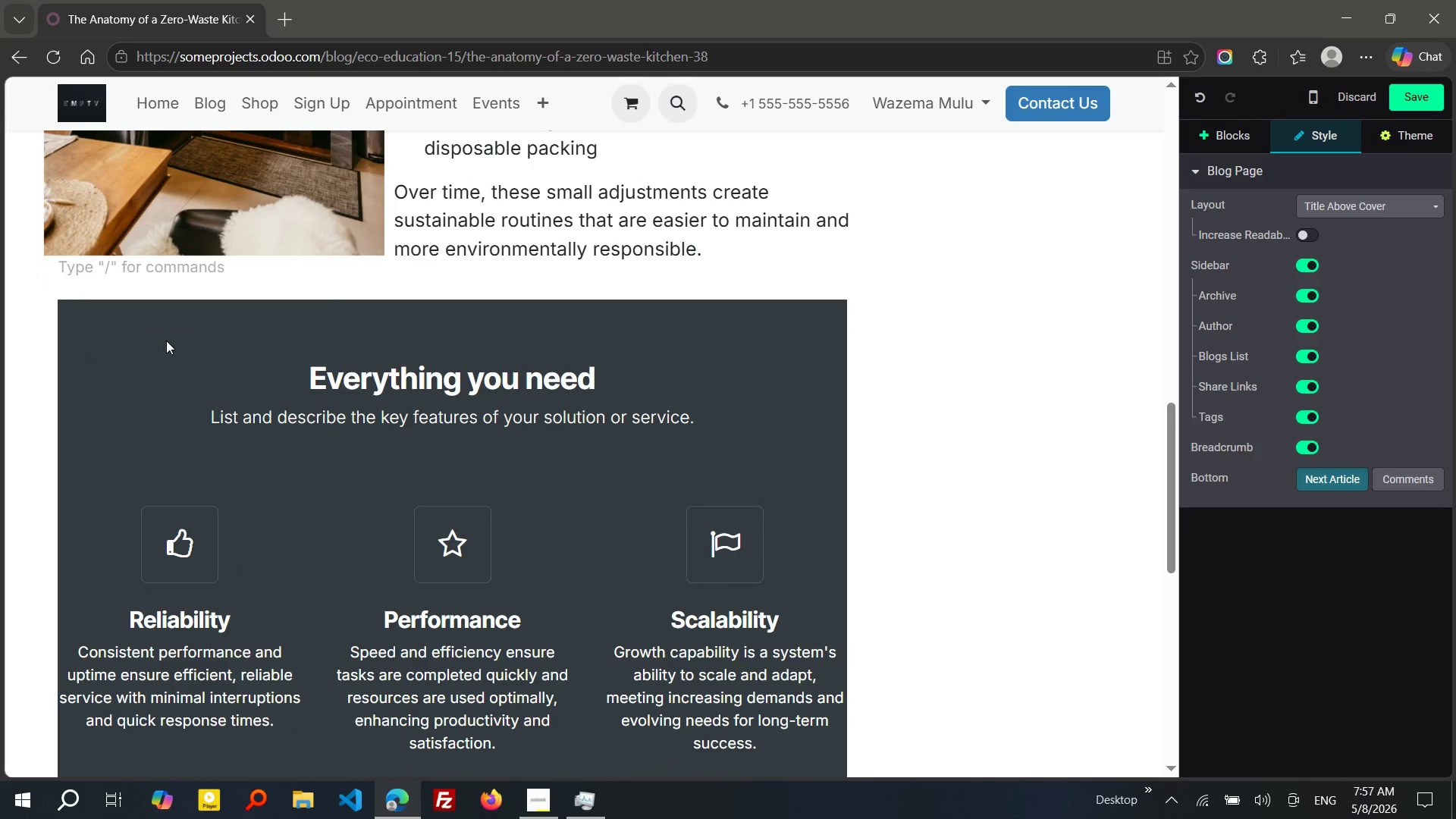 
key(Backspace)
 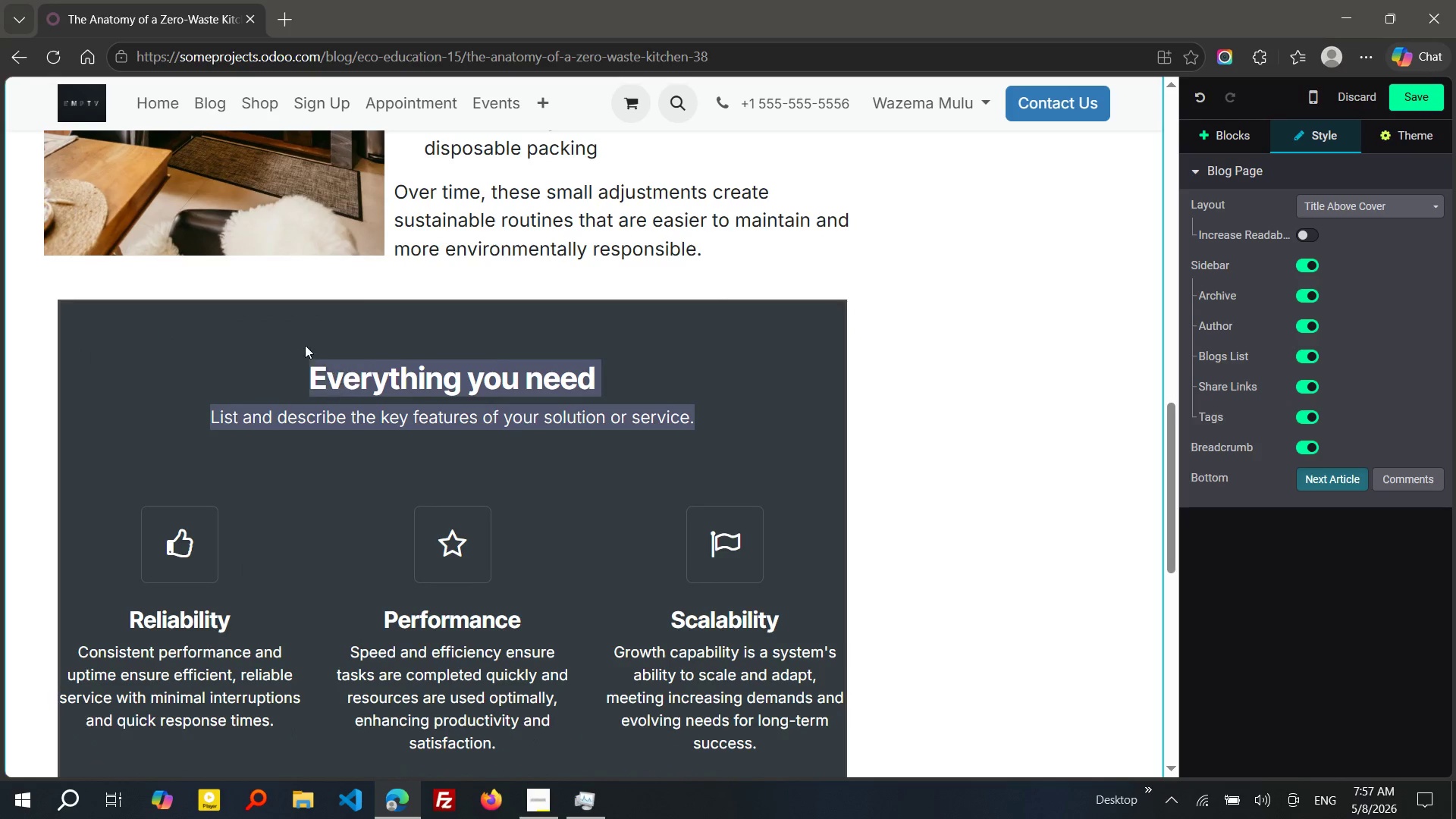 
left_click_drag(start_coordinate=[714, 414], to_coordinate=[295, 345])
 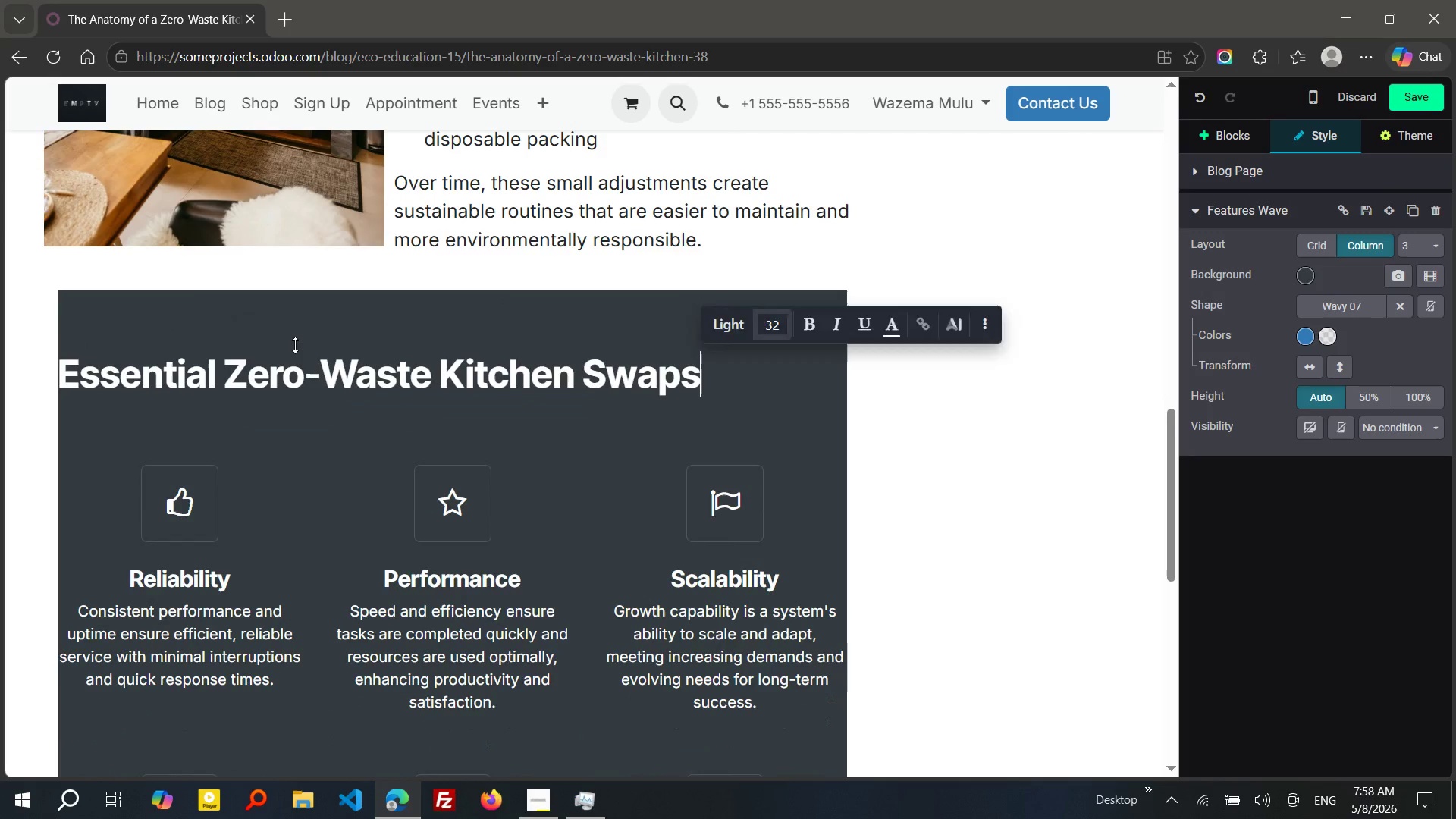 
key(Control+V)
 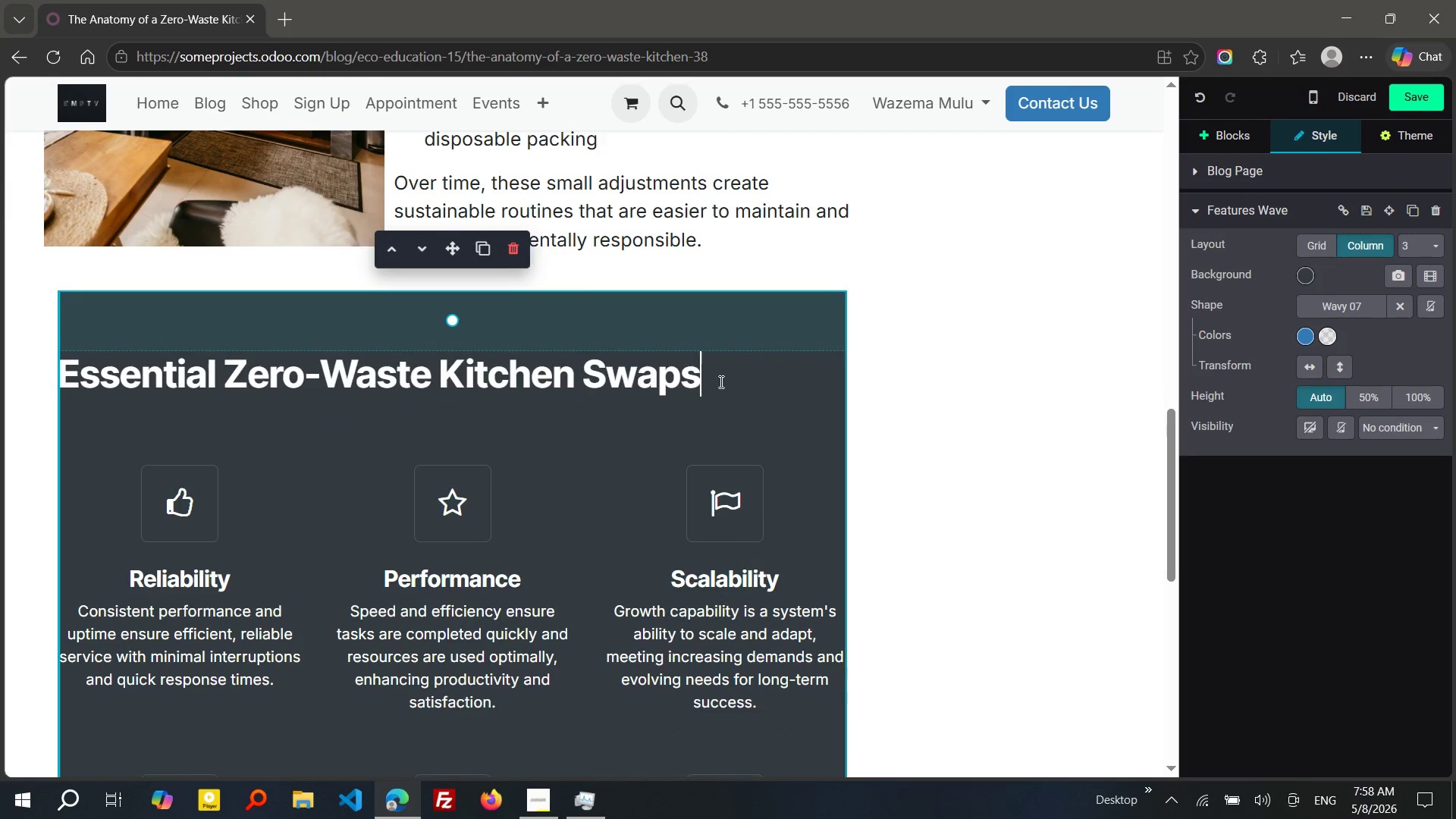 
left_click_drag(start_coordinate=[720, 381], to_coordinate=[64, 357])
 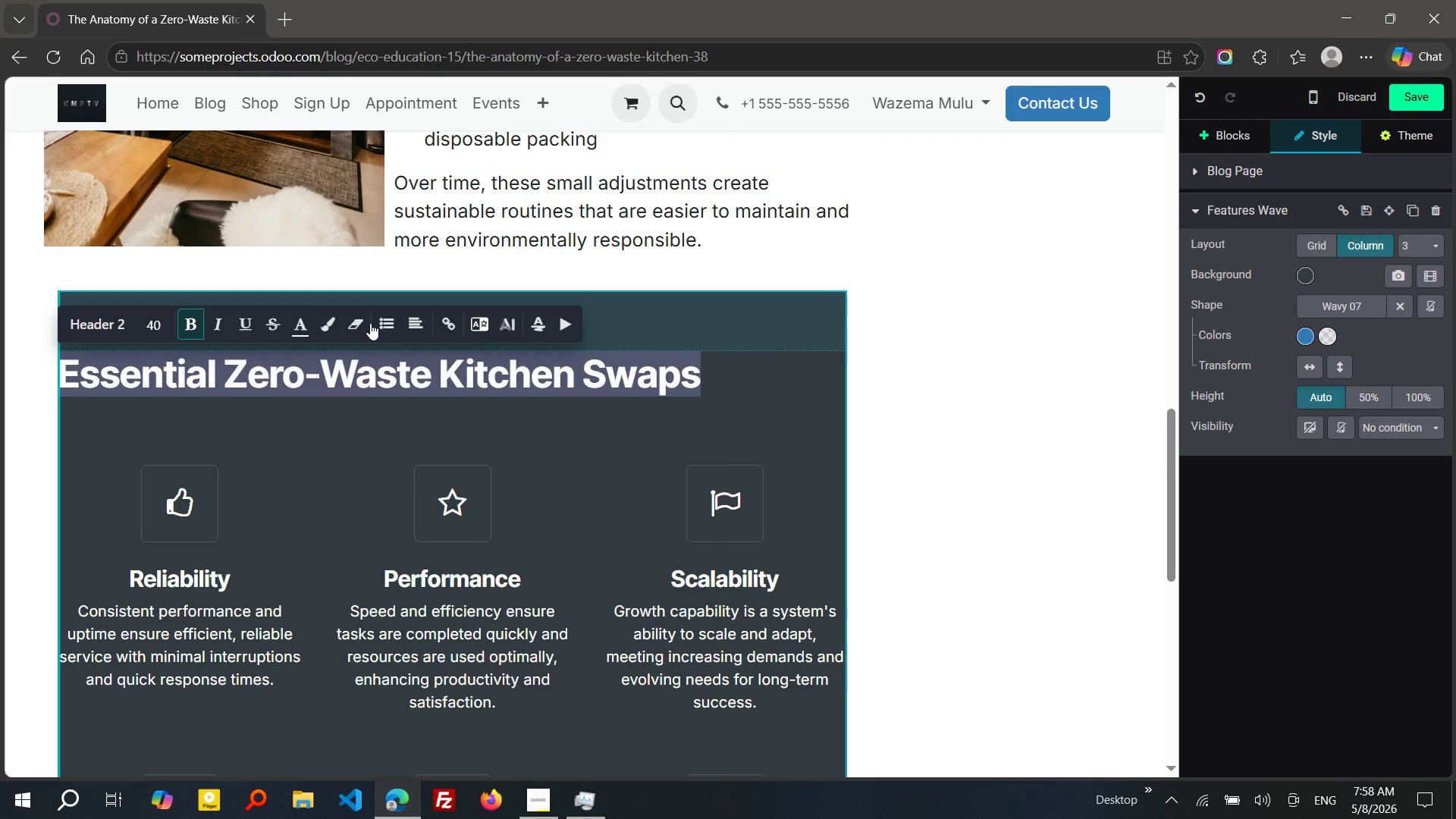 
left_click([370, 323])
 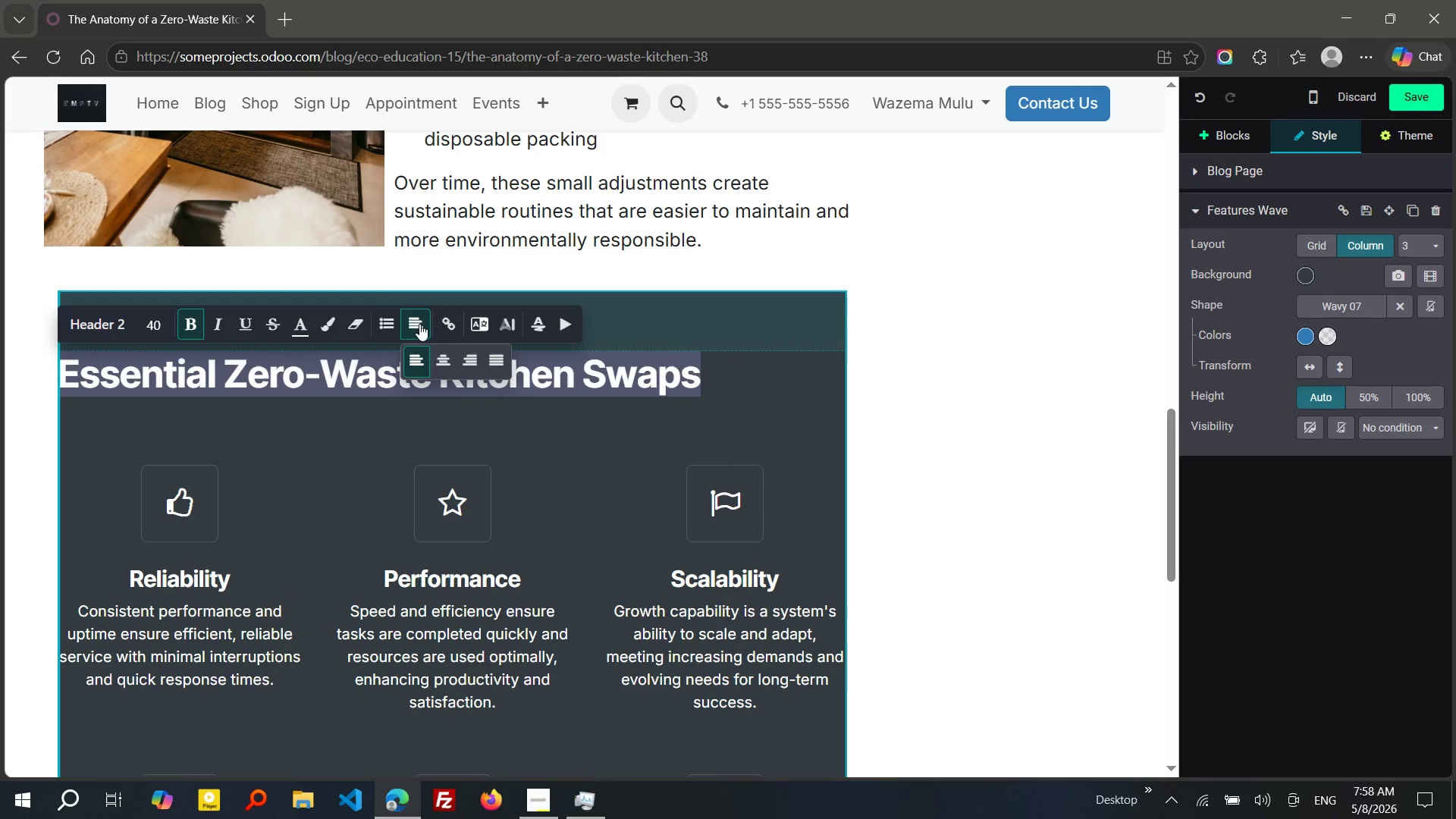 
left_click([419, 324])
 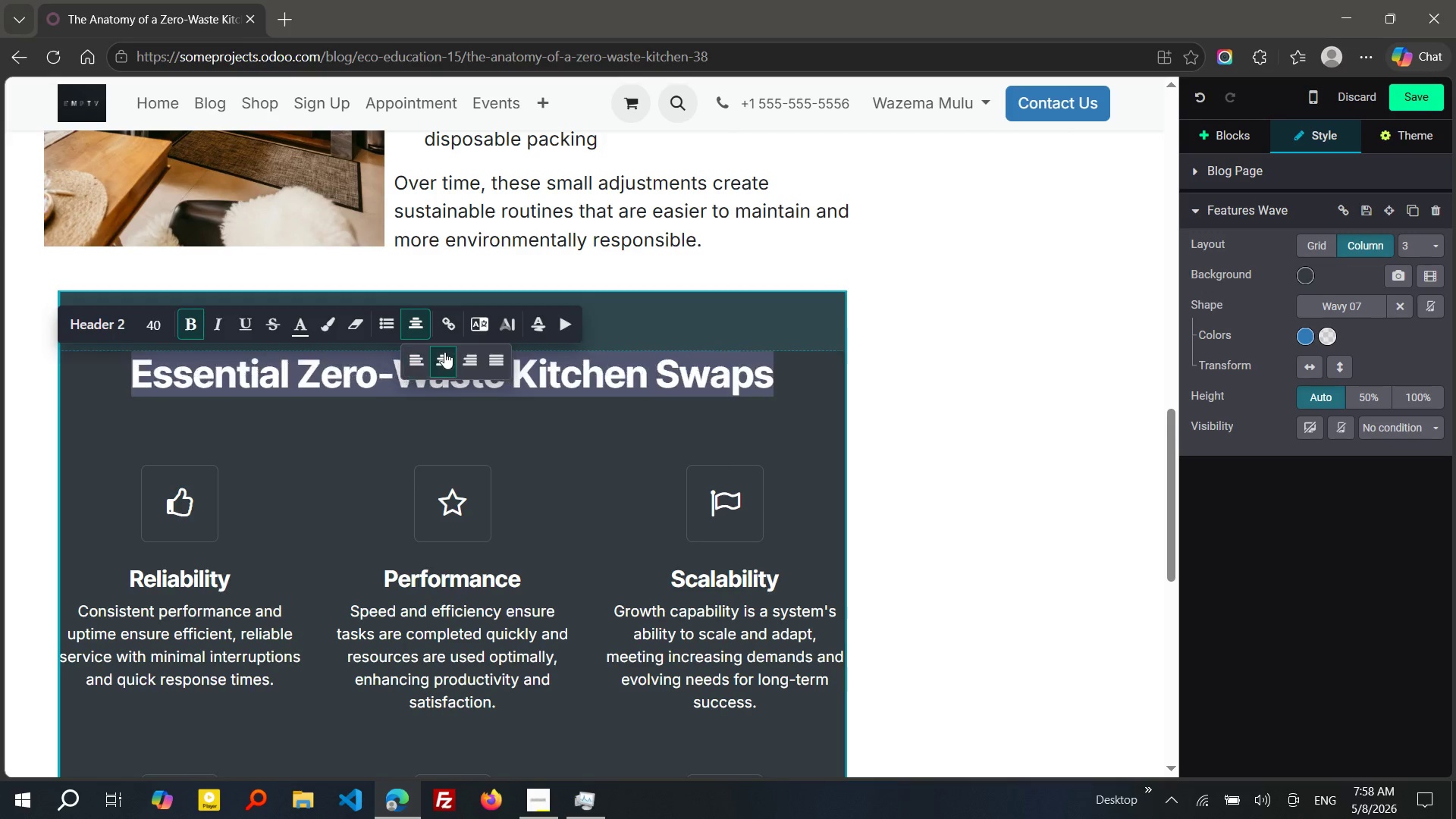 
left_click([444, 352])
 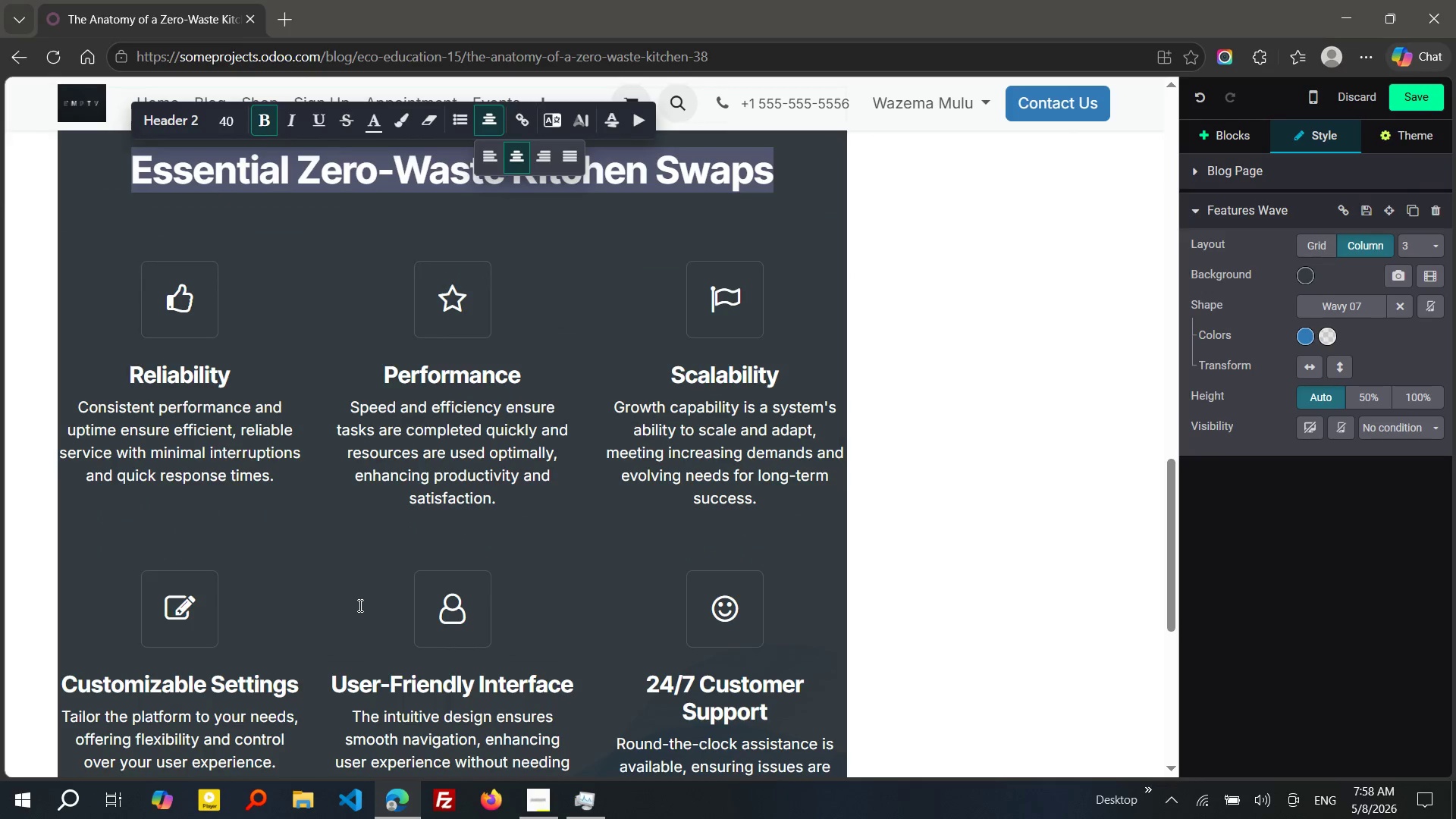 
wait(7.22)
 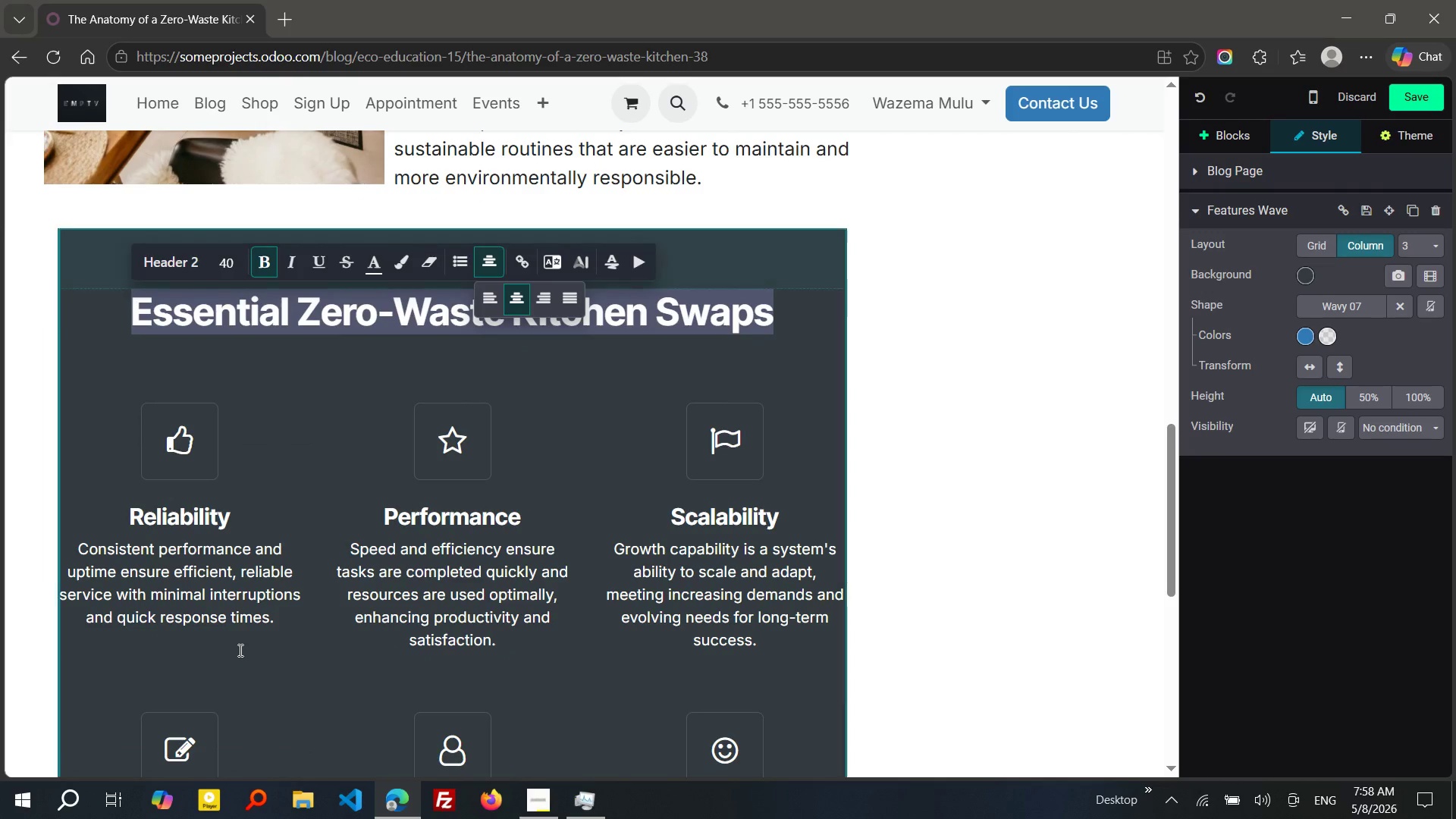 
left_click([520, 621])
 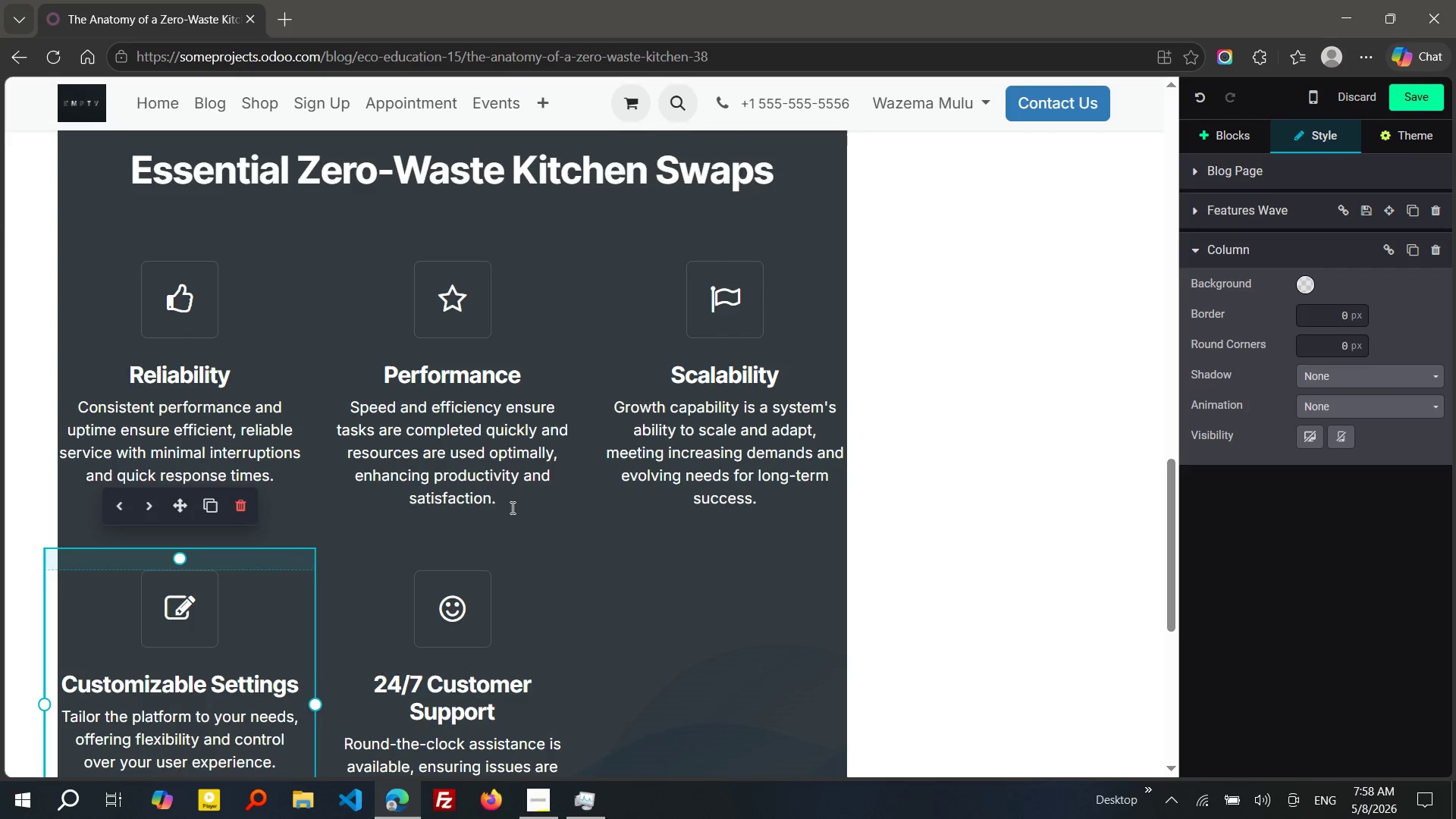 
left_click([511, 507])
 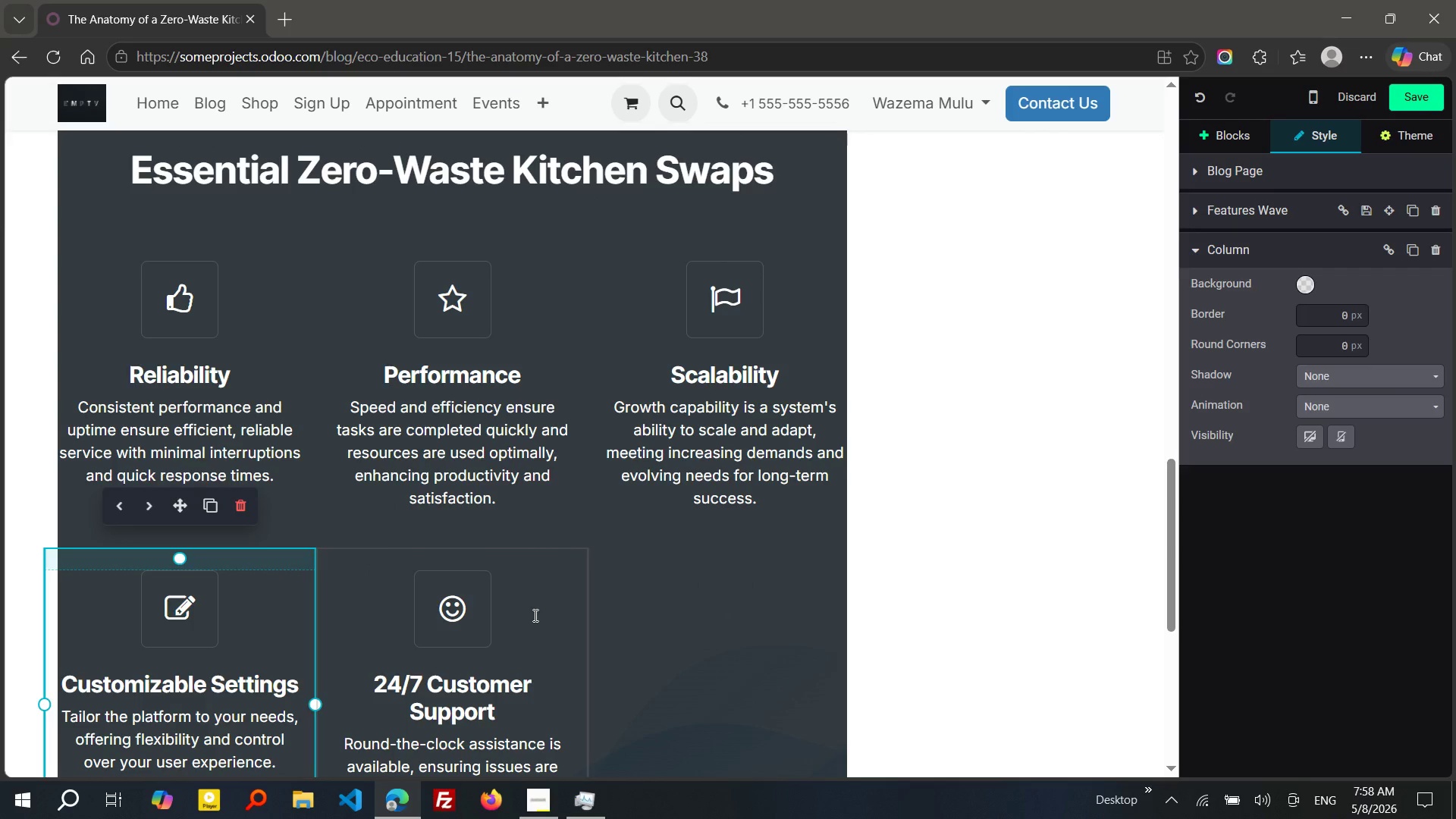 
wait(5.22)
 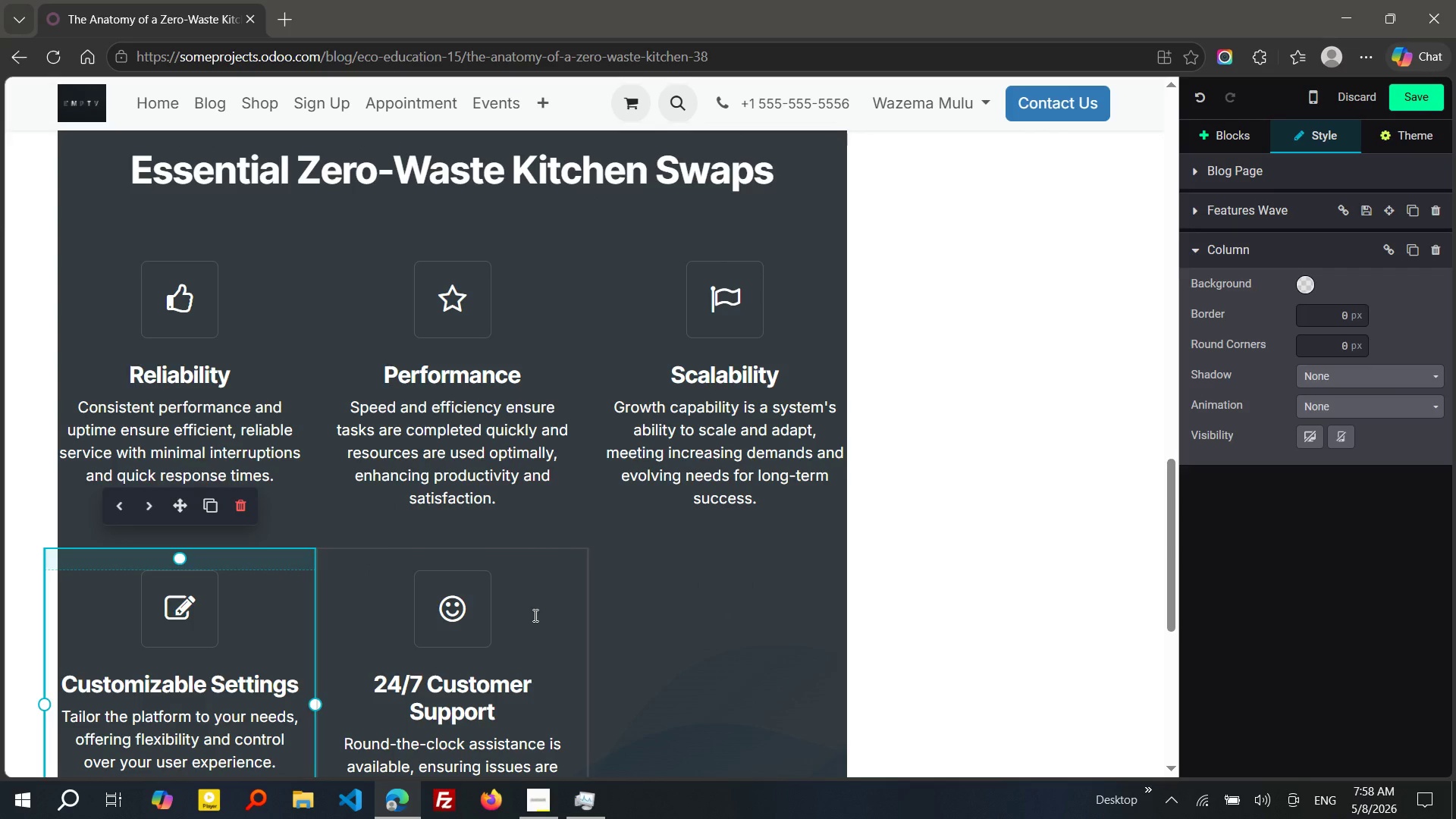 
left_click([534, 615])
 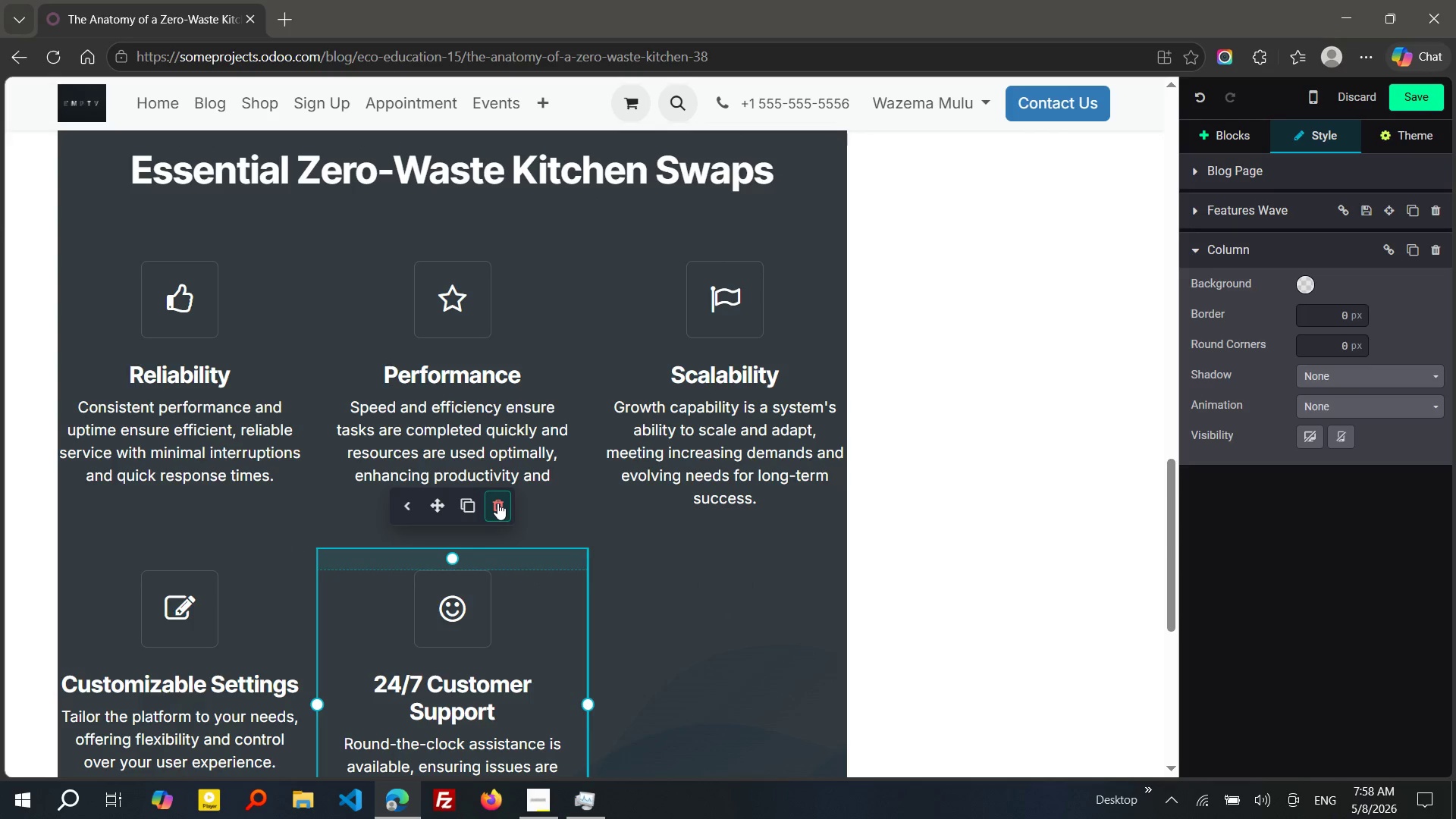 
left_click([497, 503])
 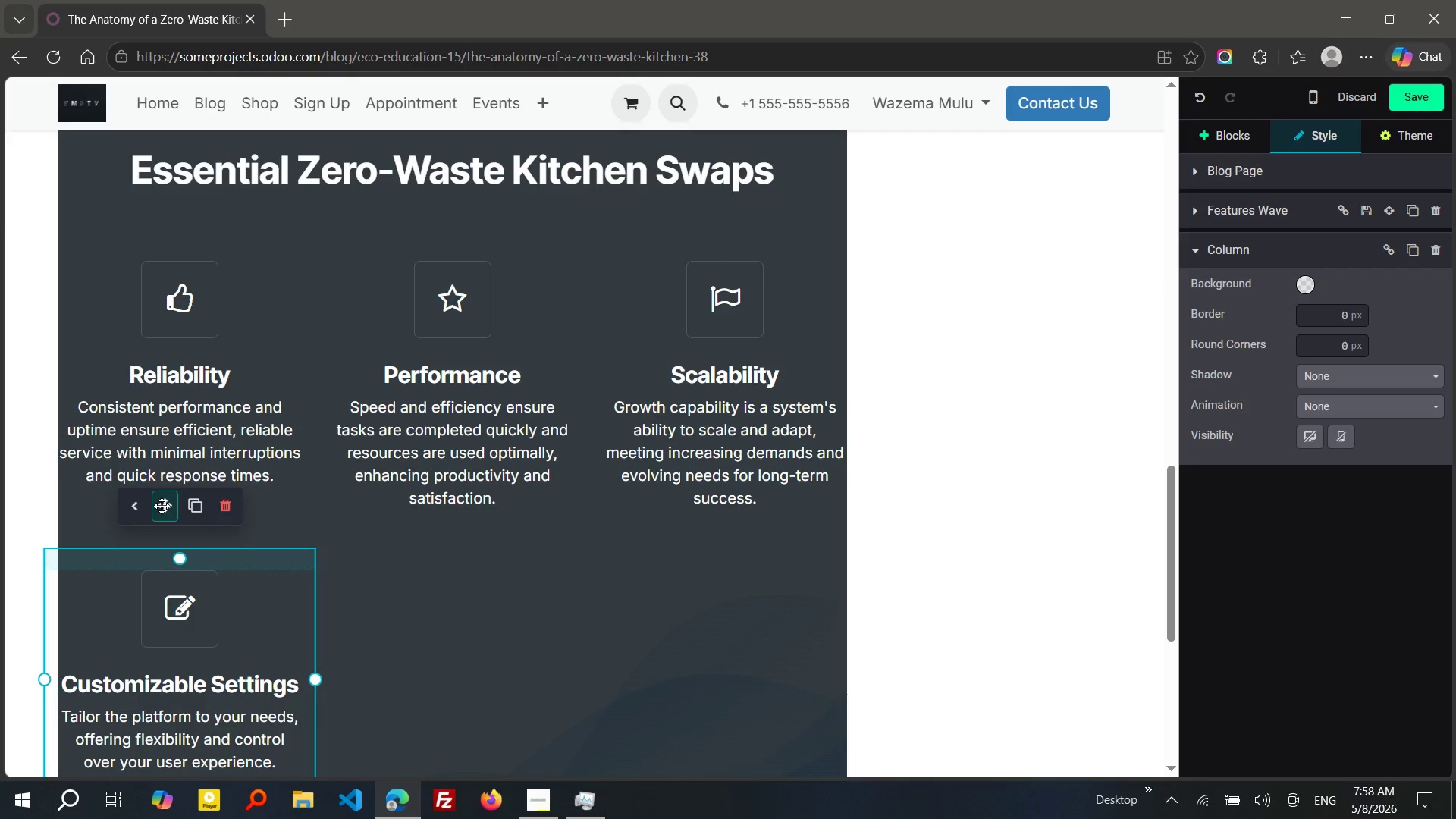 
left_click_drag(start_coordinate=[162, 506], to_coordinate=[450, 529])
 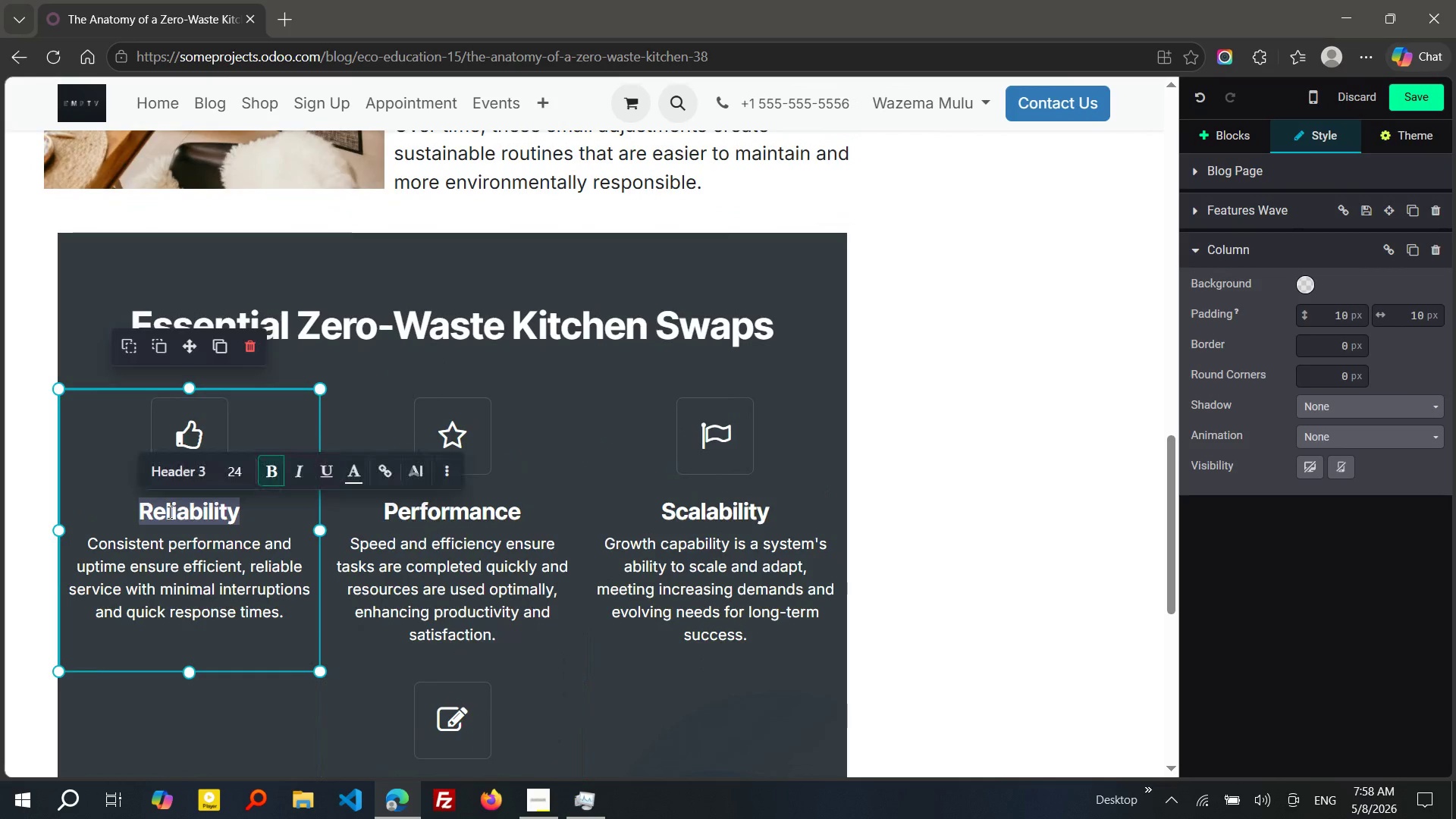 
double_click([168, 512])
 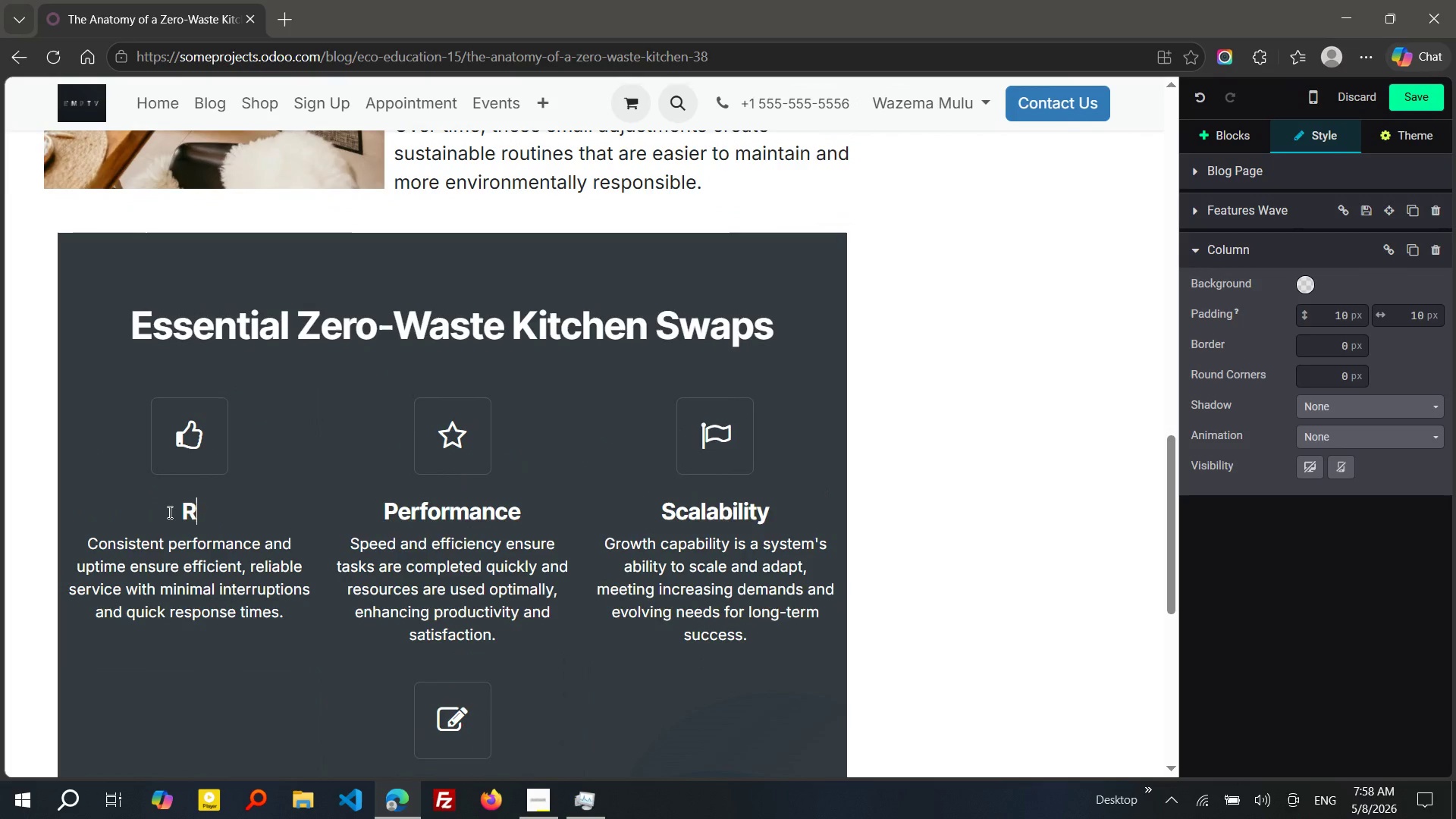 
type(Reusable Food storage )
key(Backspace)
type( )
 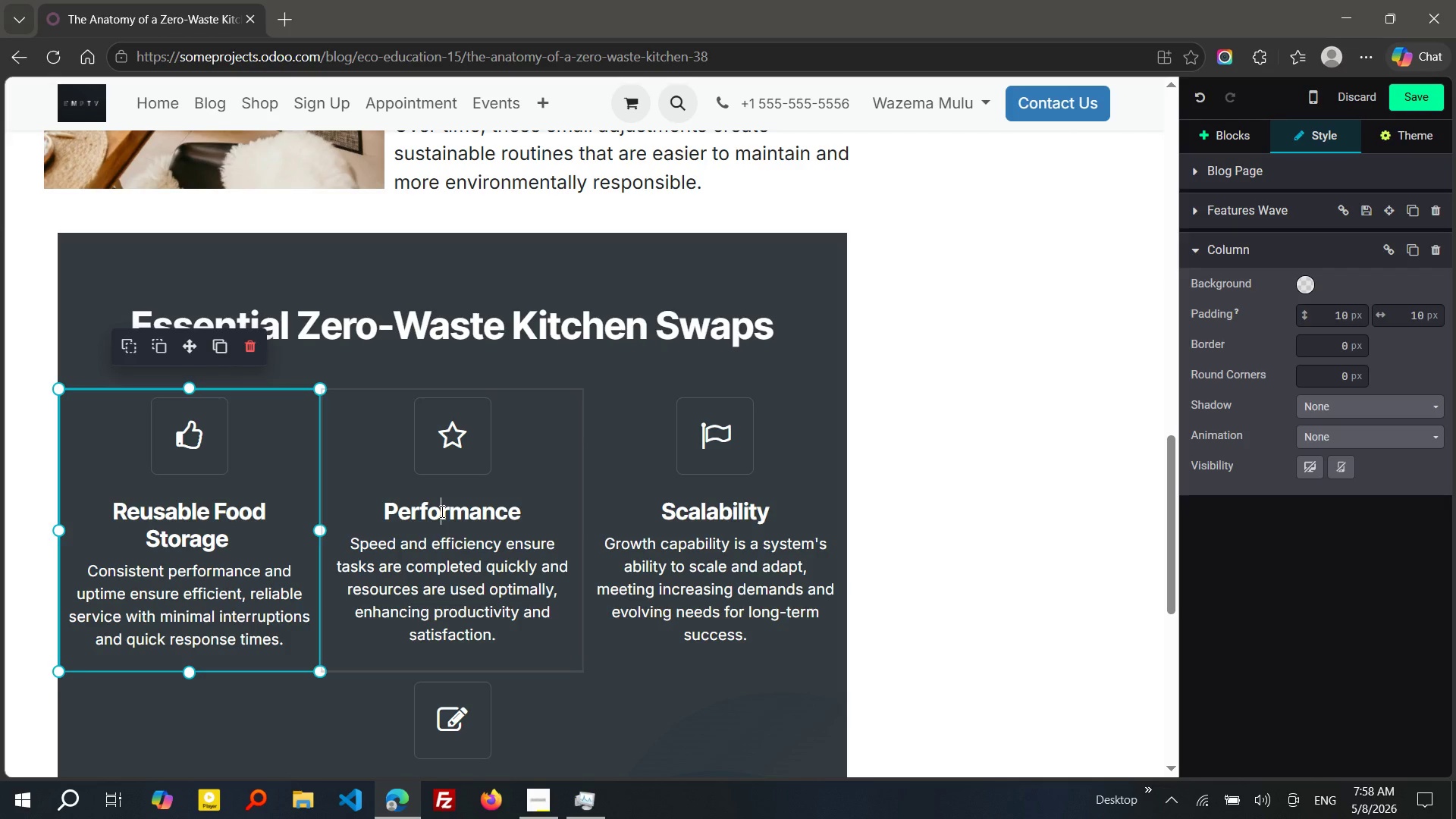 
double_click([441, 511])
 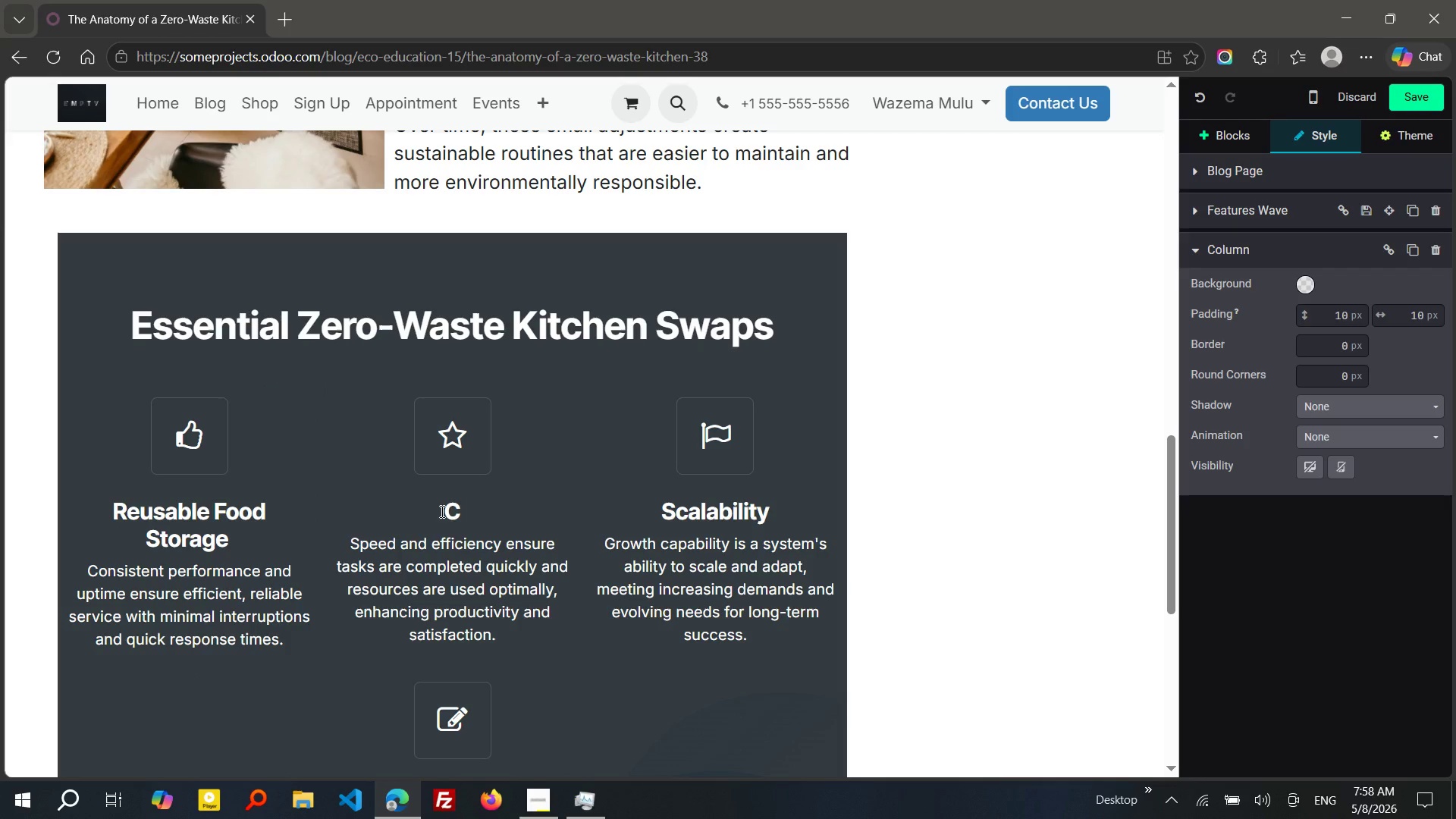 
type(COMPOSite C)
key(Backspace)
key(Backspace)
key(Backspace)
type(able Cleaning TOOls   )
key(Backspace)
key(Backspace)
key(Backspace)
 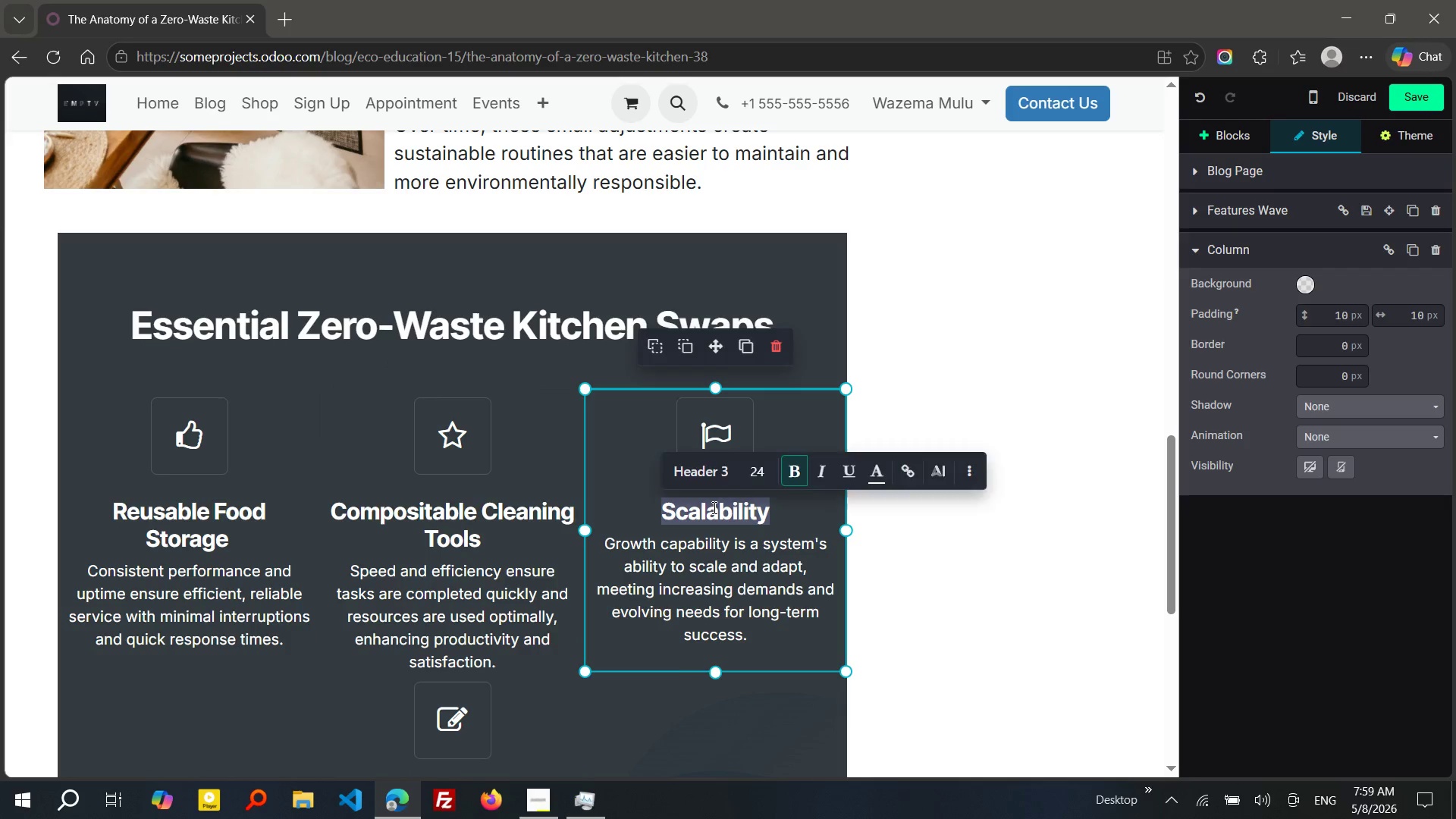 
double_click([713, 507])
 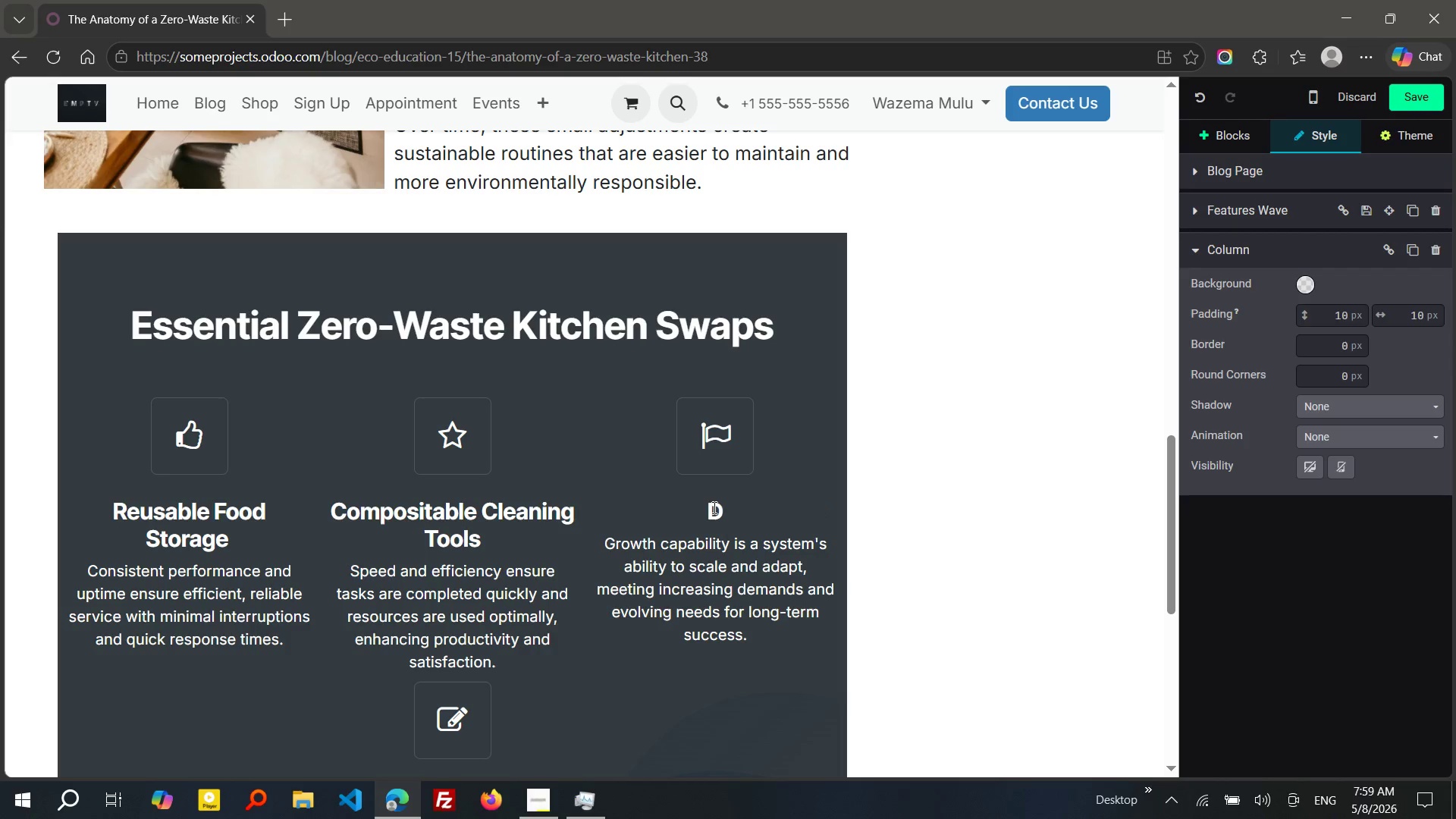 
type(DURABLe kitchen)
 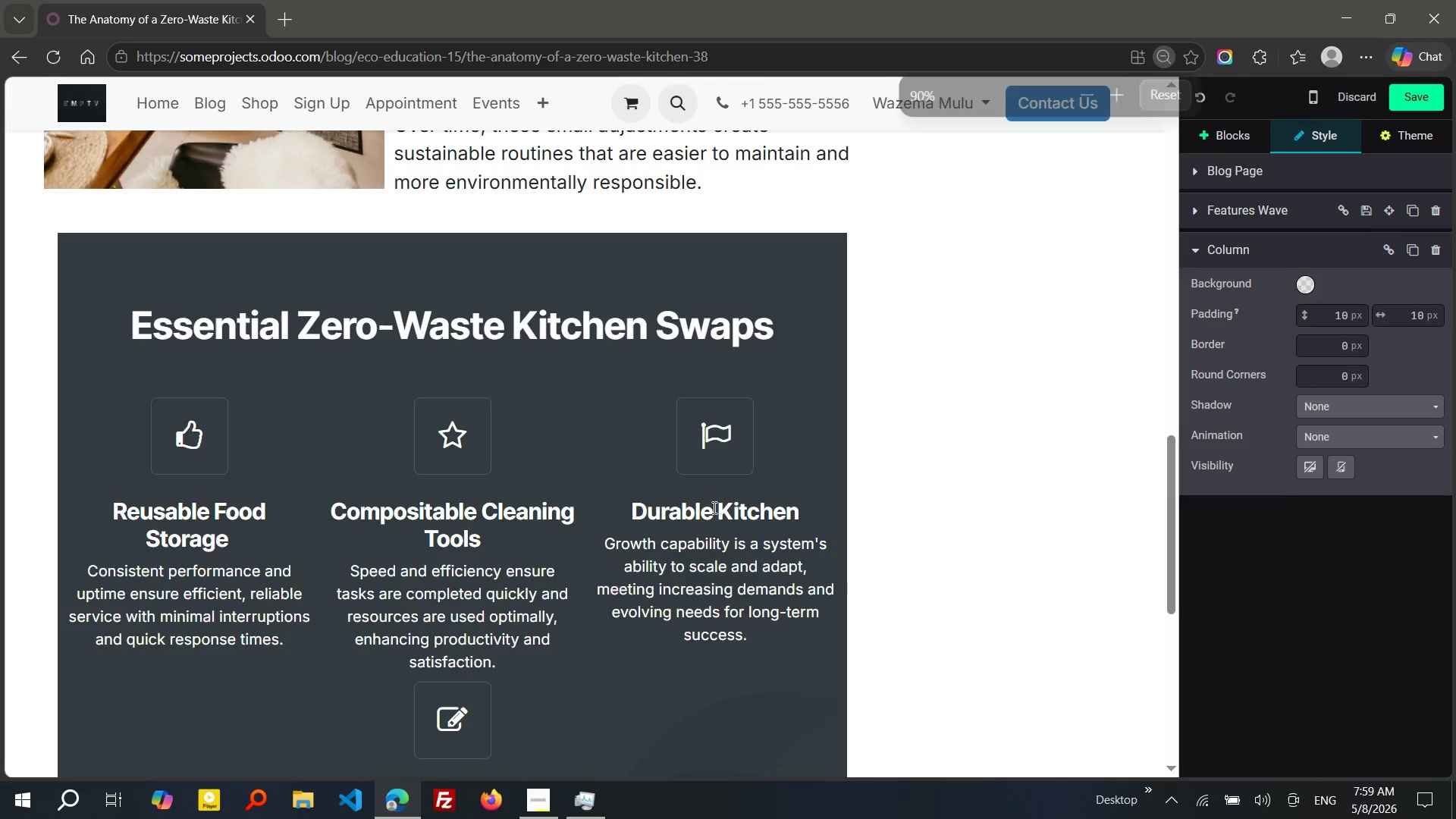 
key(Control+Minus)
 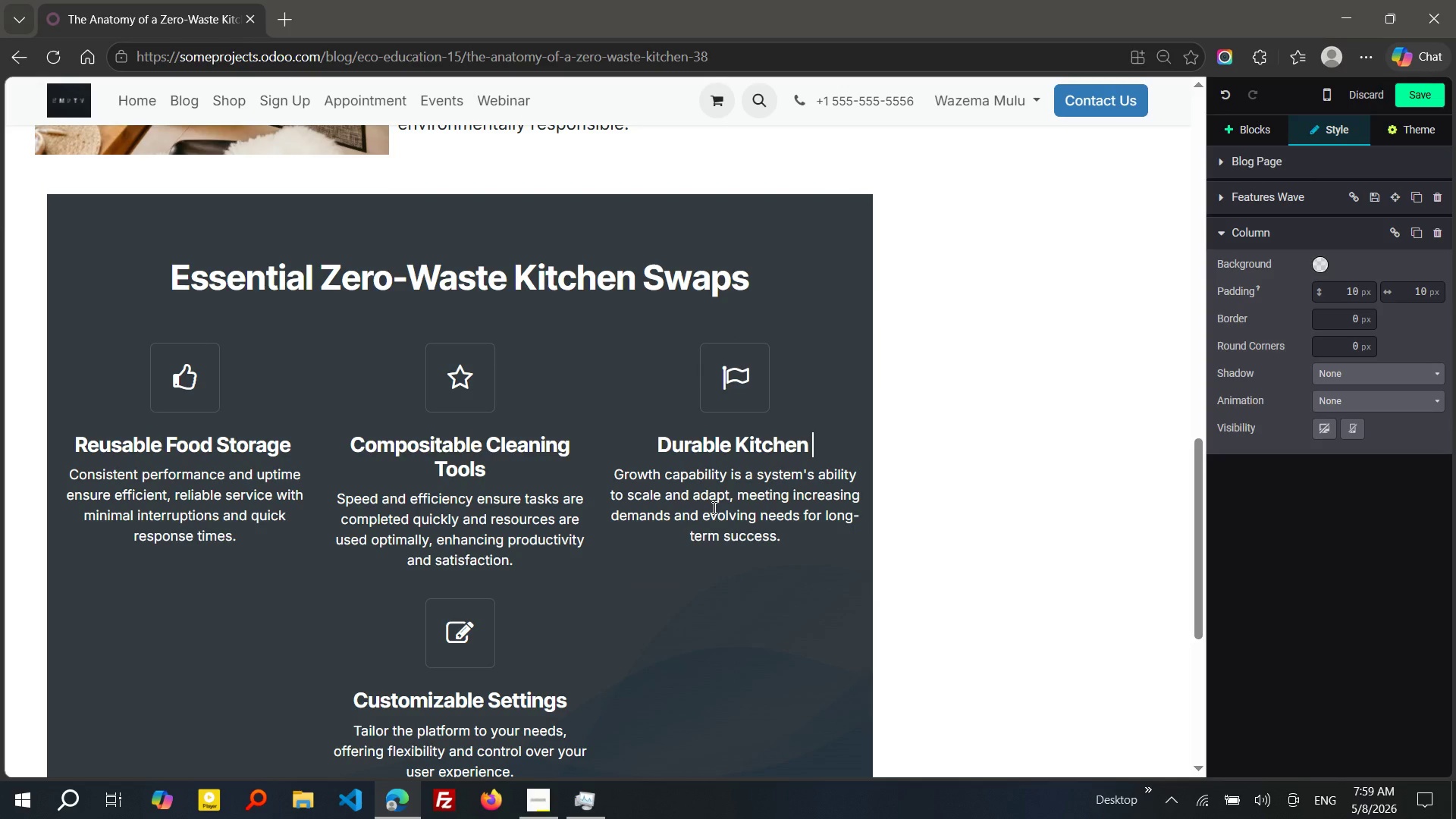 
type( Accessories)
 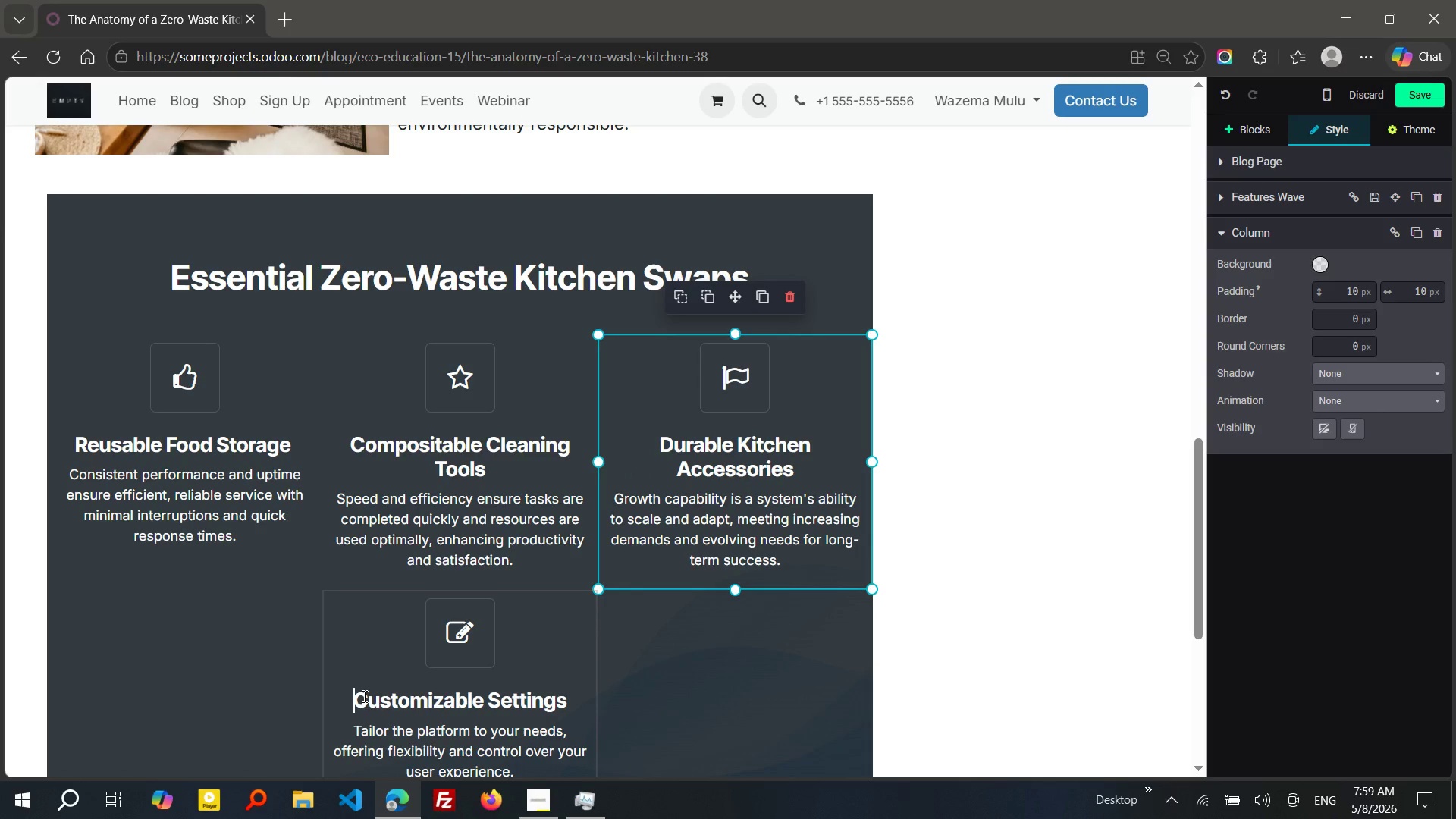 
left_click_drag(start_coordinate=[355, 696], to_coordinate=[570, 700])
 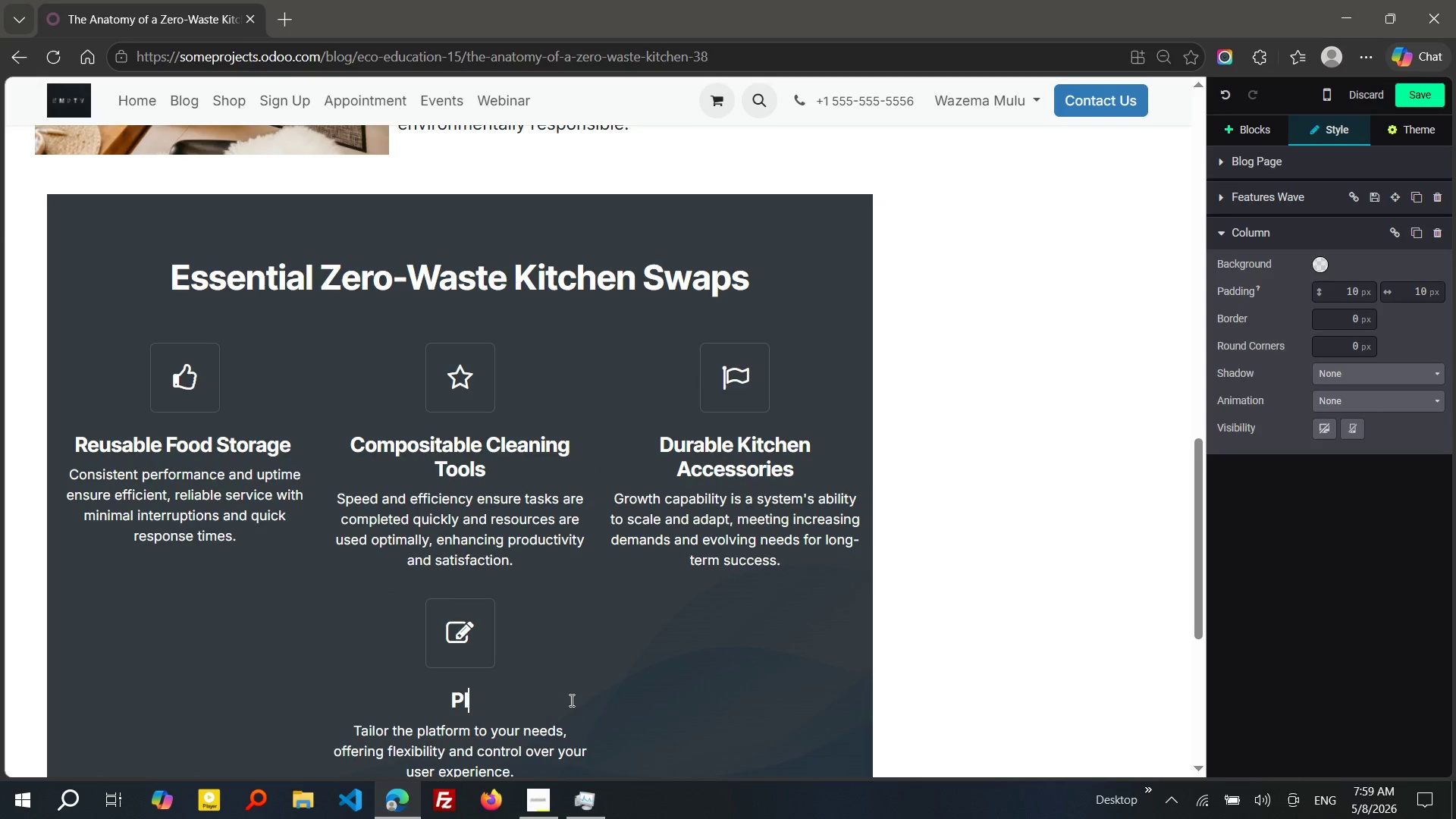 
type(Plastic-frr)
key(Backspace)
type(ee )
 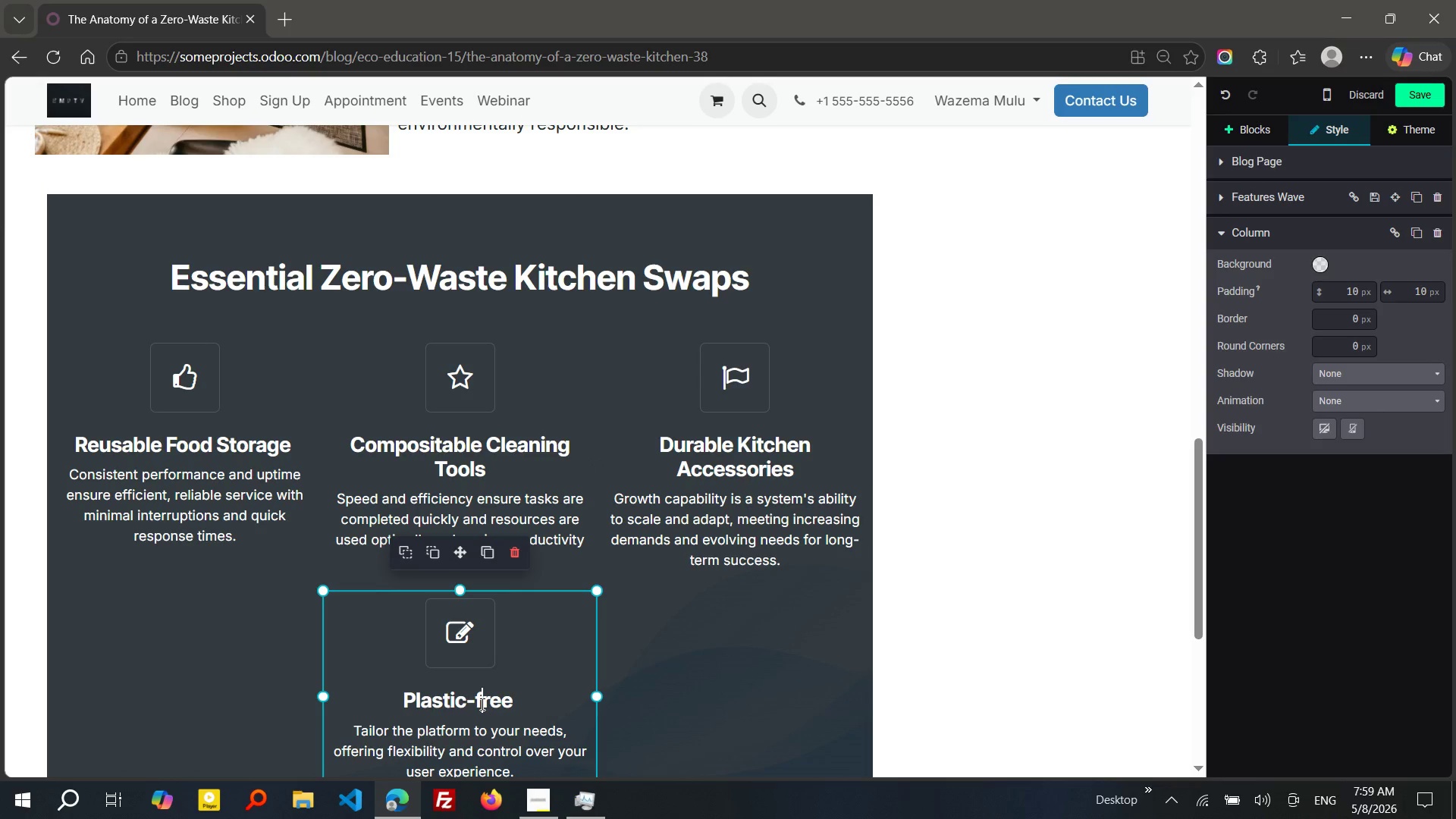 
left_click([481, 704])
 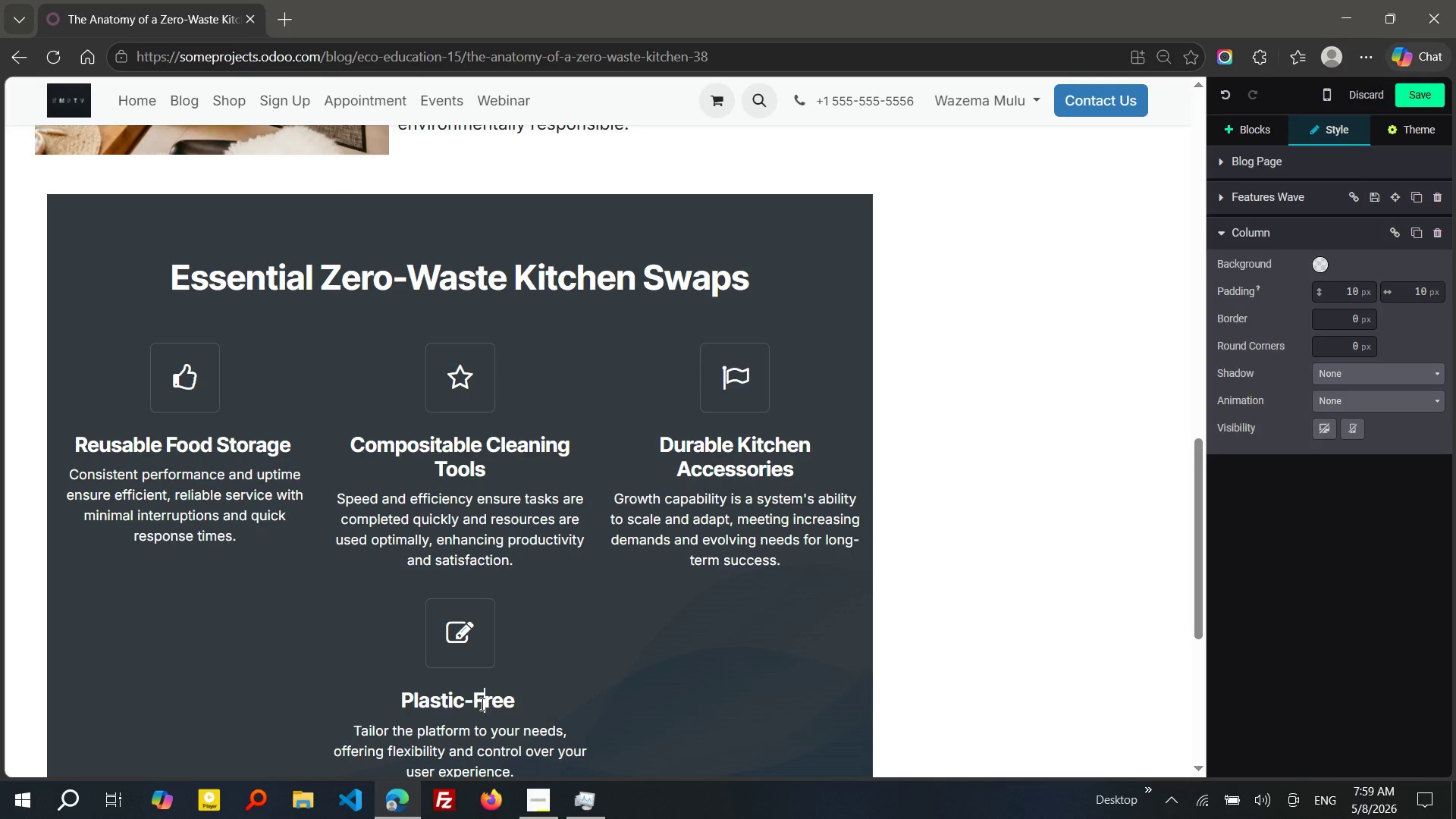 
key(Backspace)
 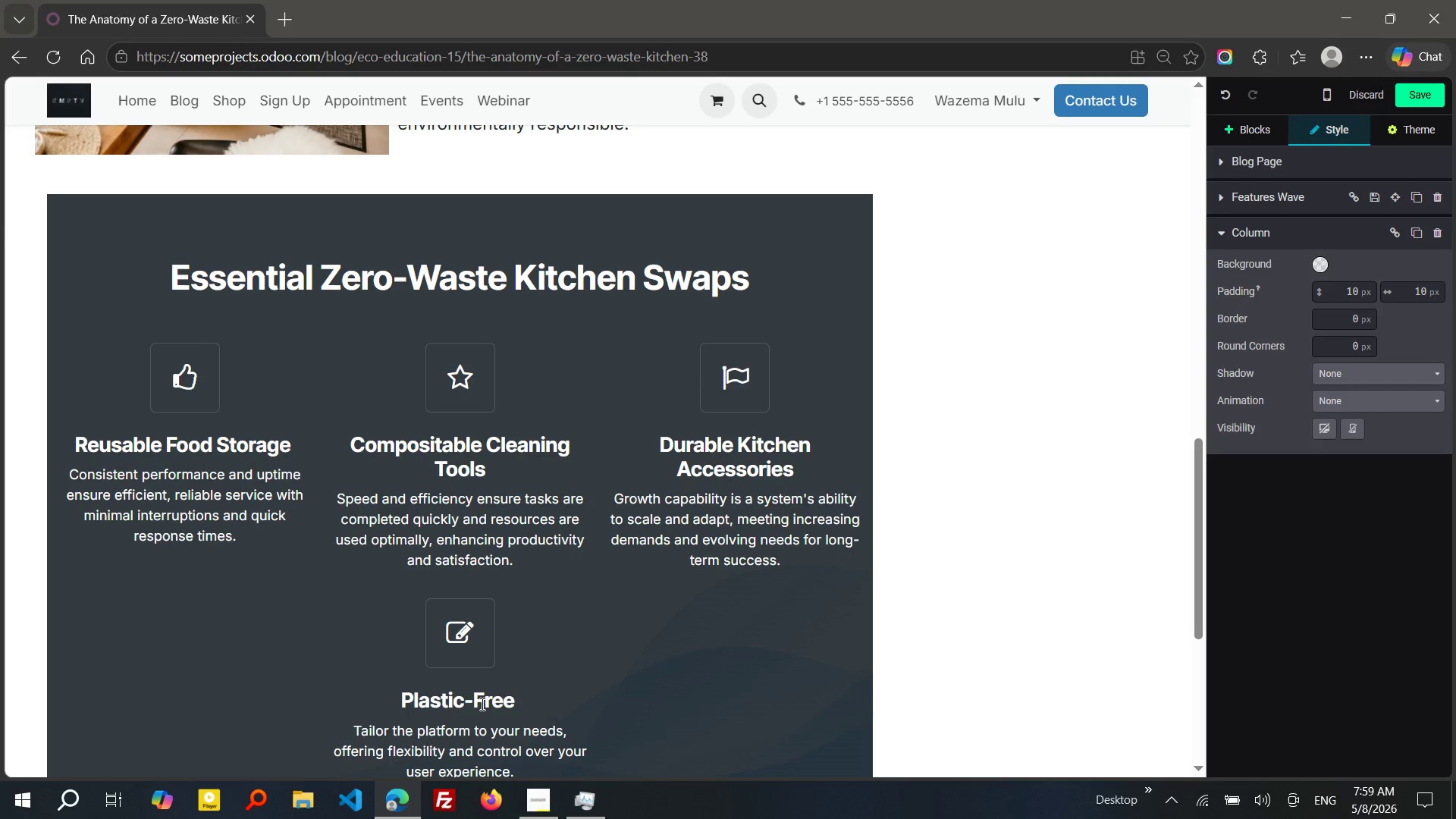 
key(Shift+ShiftRight)
 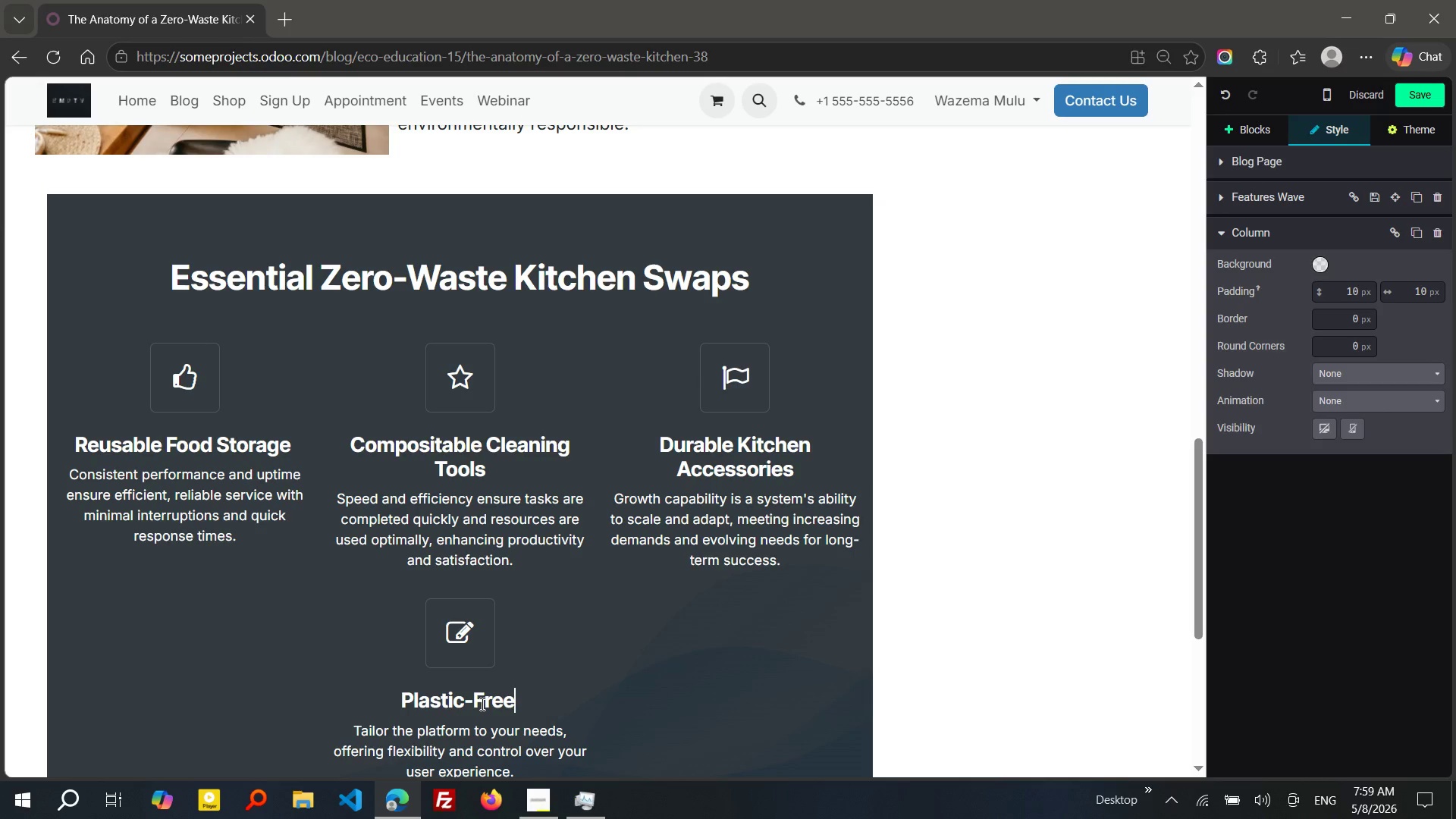 
key(Shift+F)
 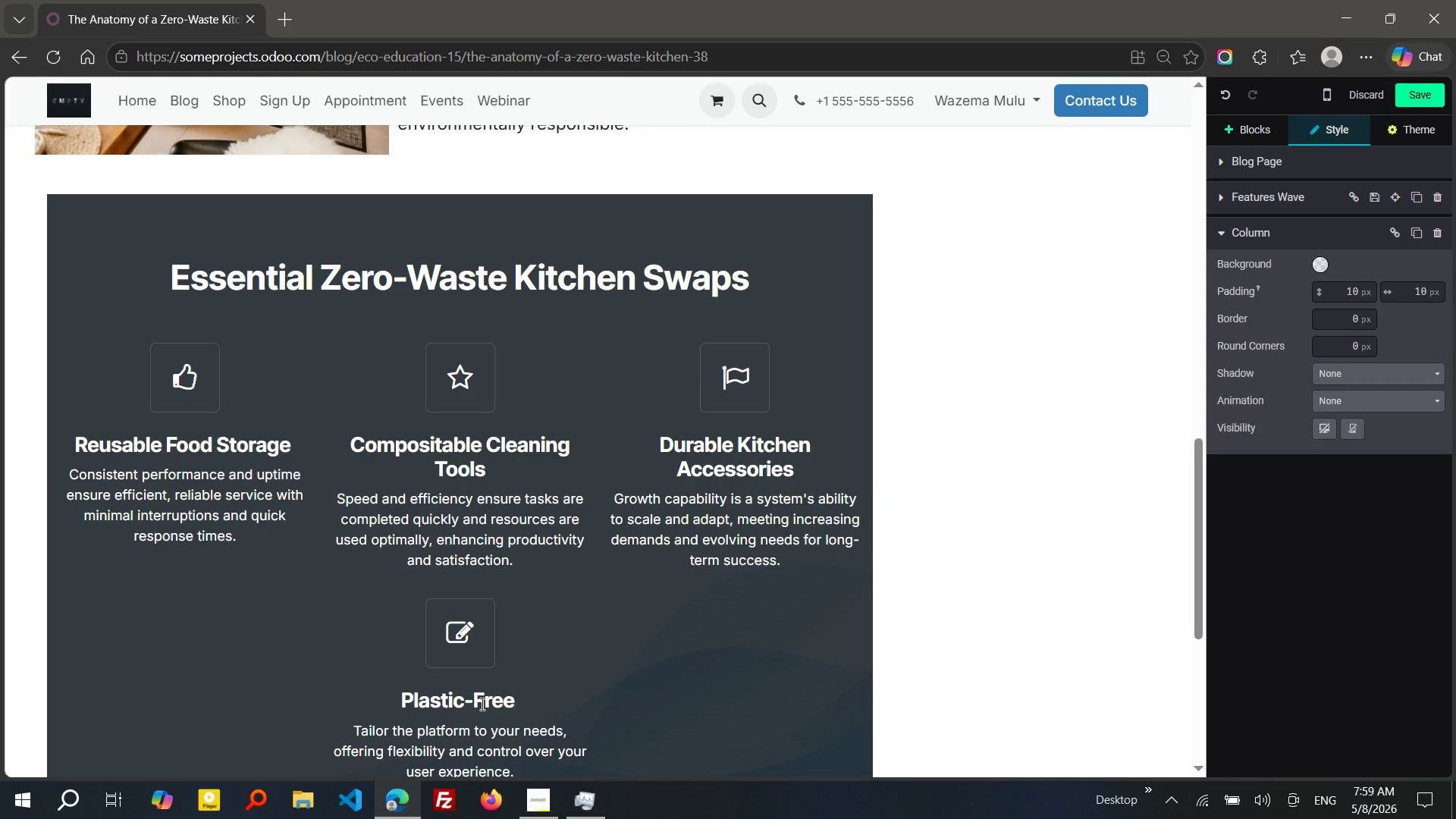 
key(Control+ArrowRight)
 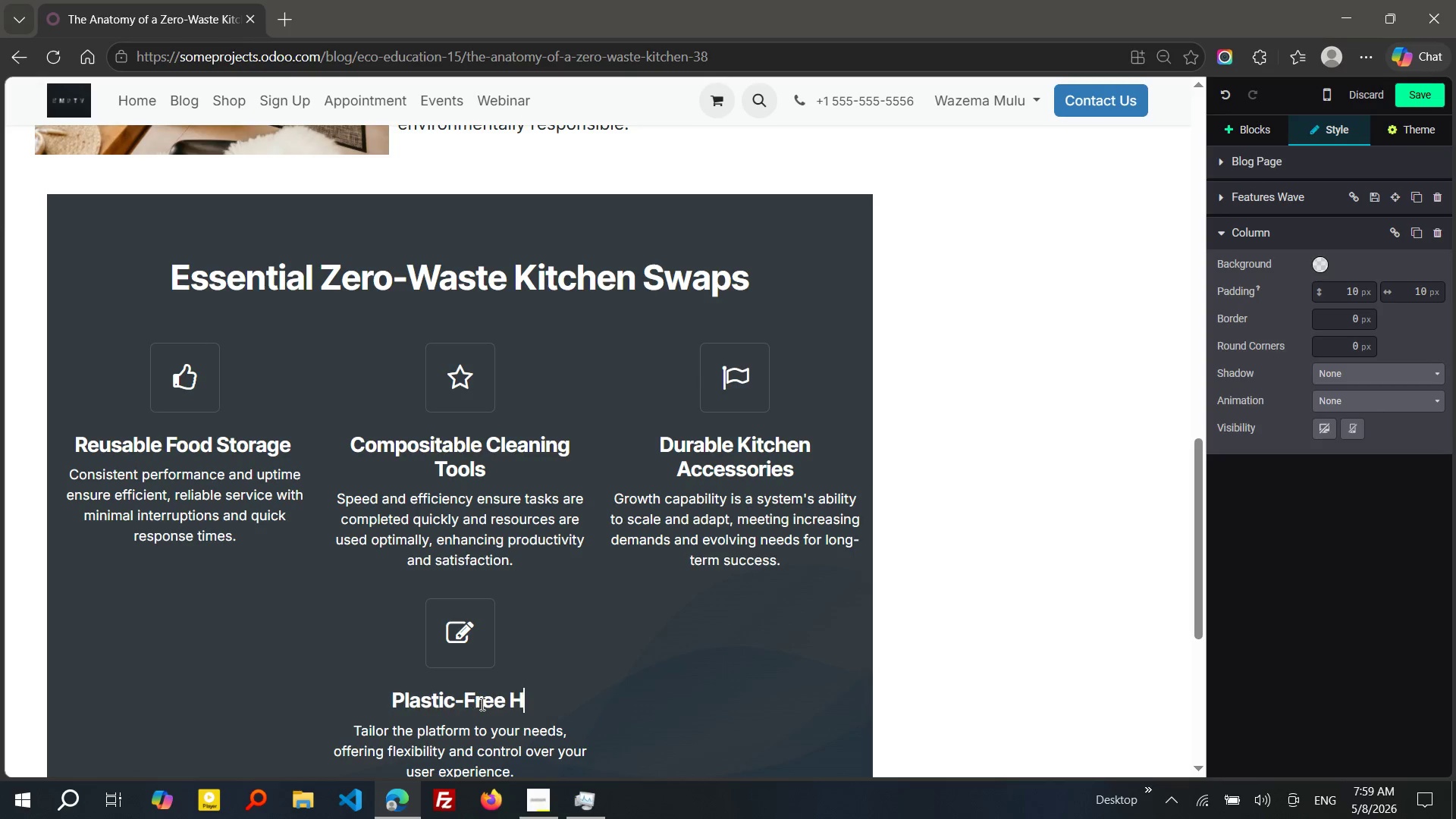 
key(Control+Space)
 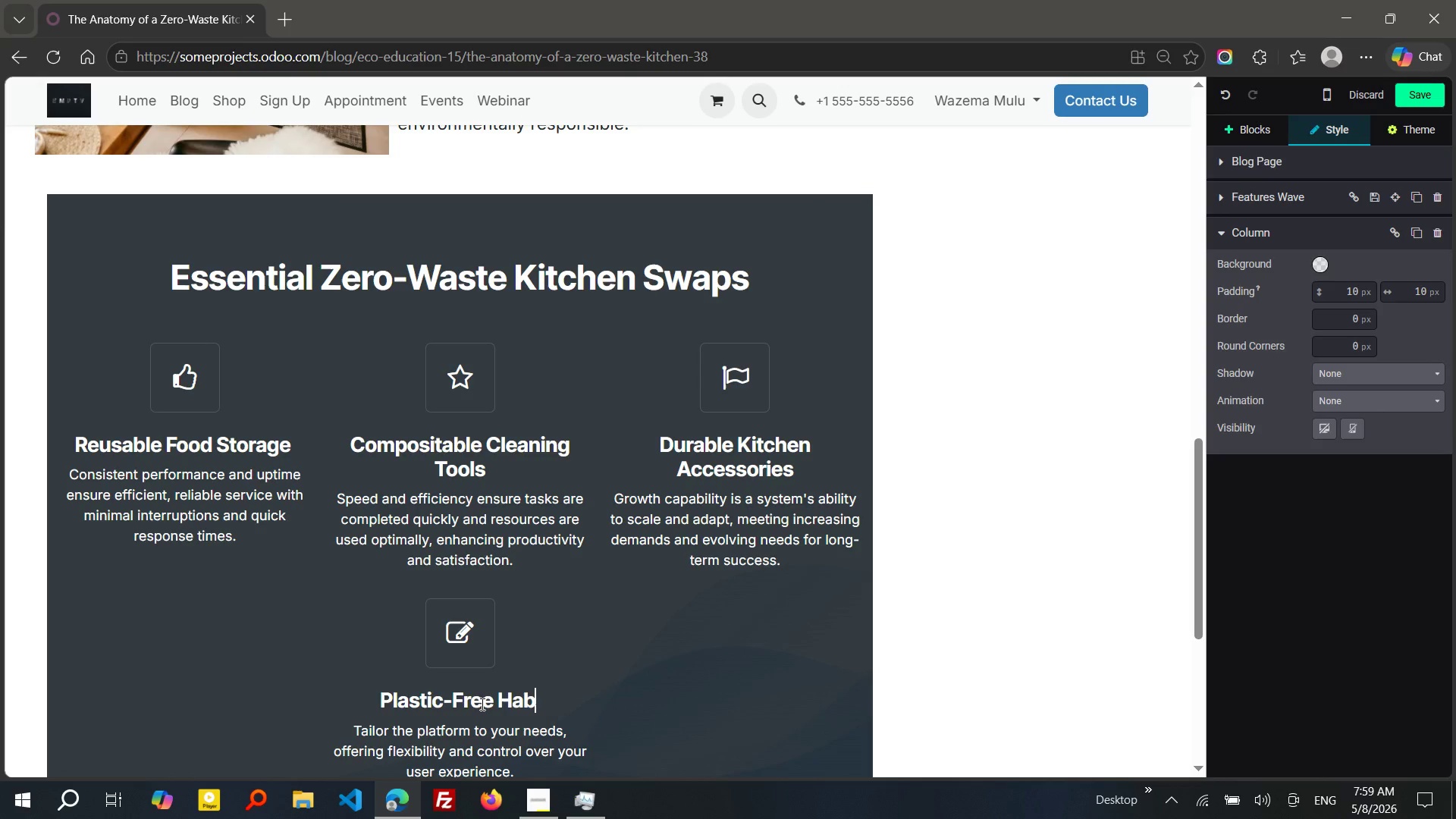 
type(Habits)
 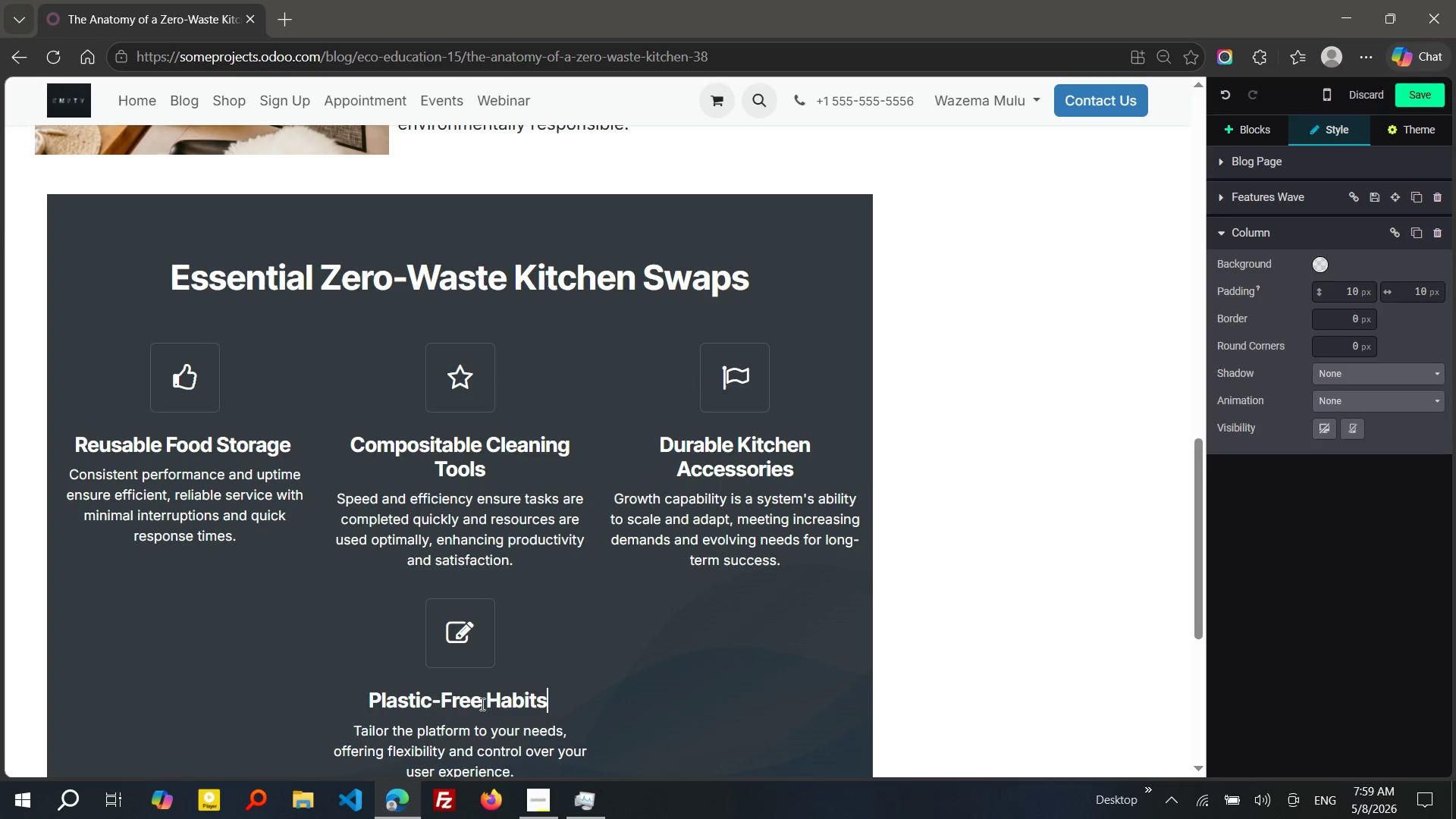 
wait(7.92)
 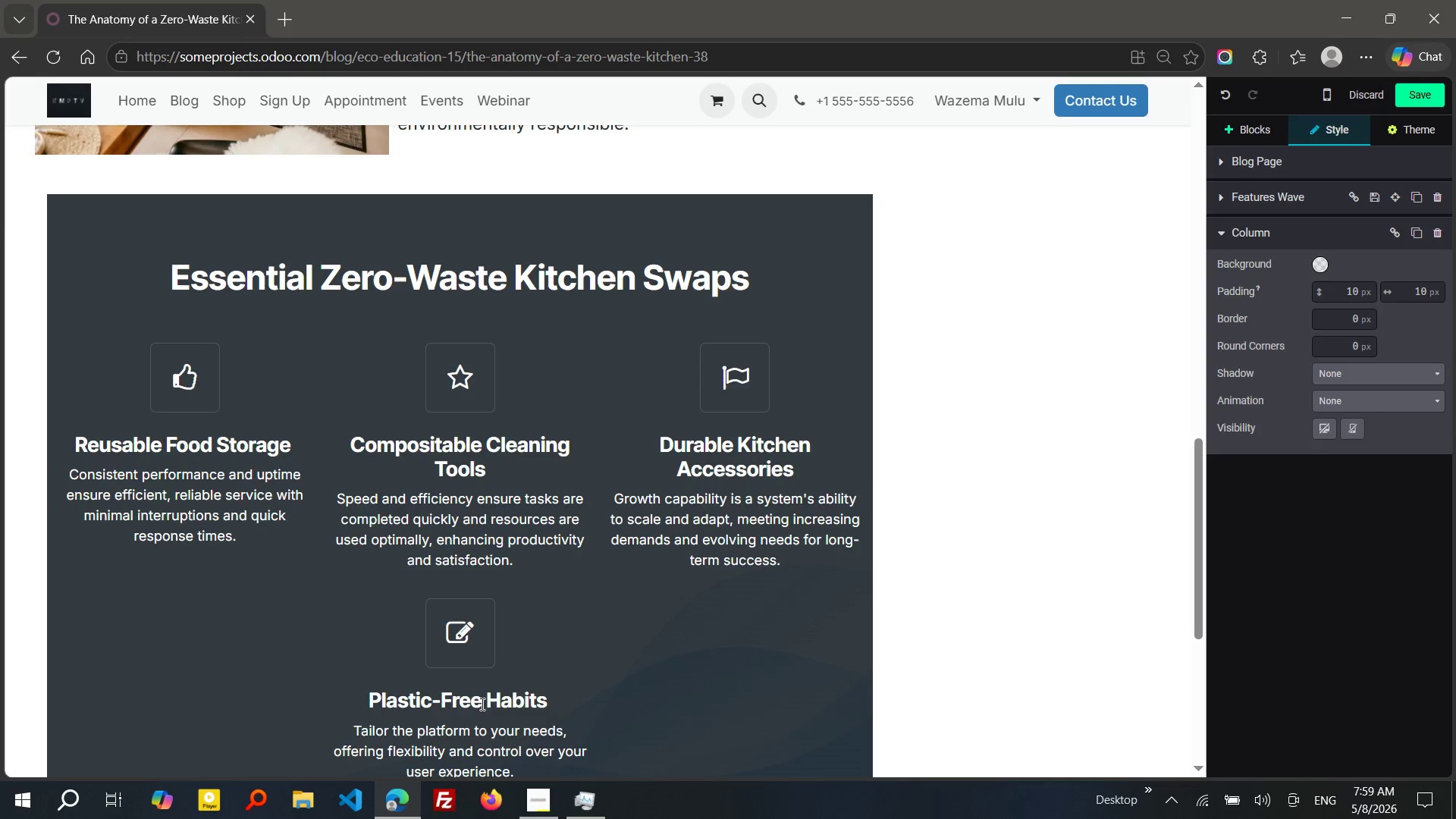 
left_click([733, 672])
 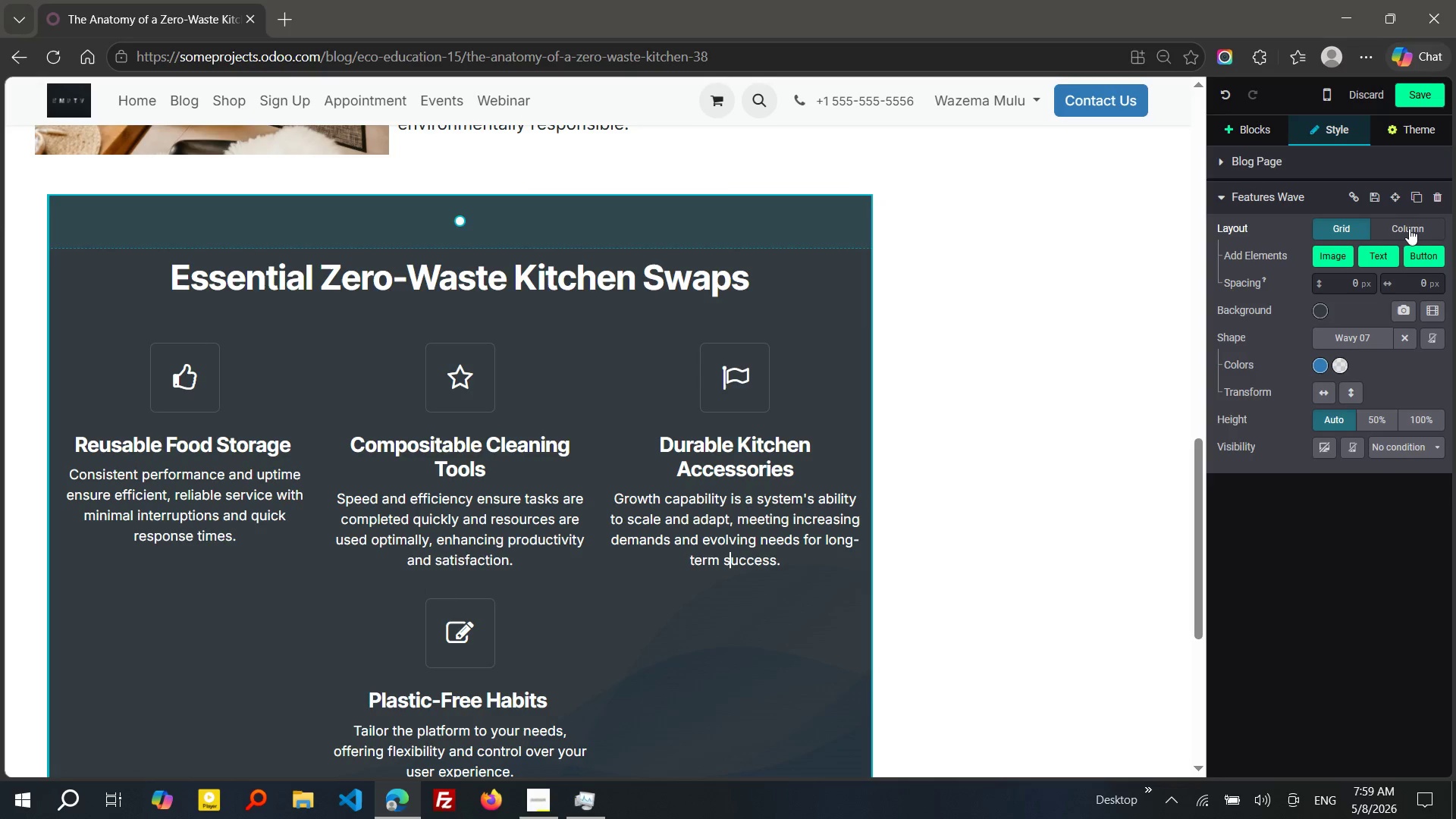 
left_click([1409, 228])
 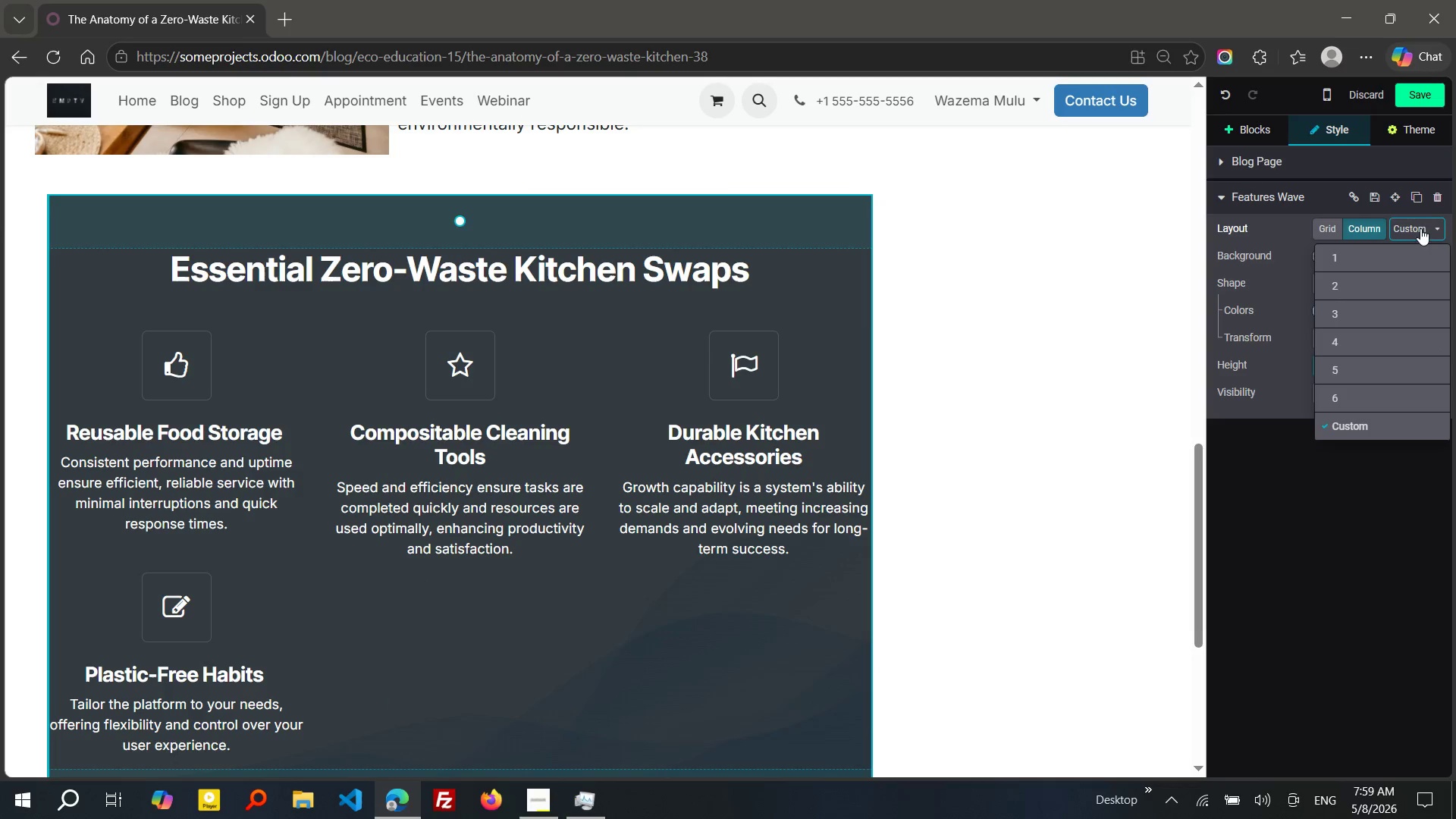 
left_click([1420, 228])
 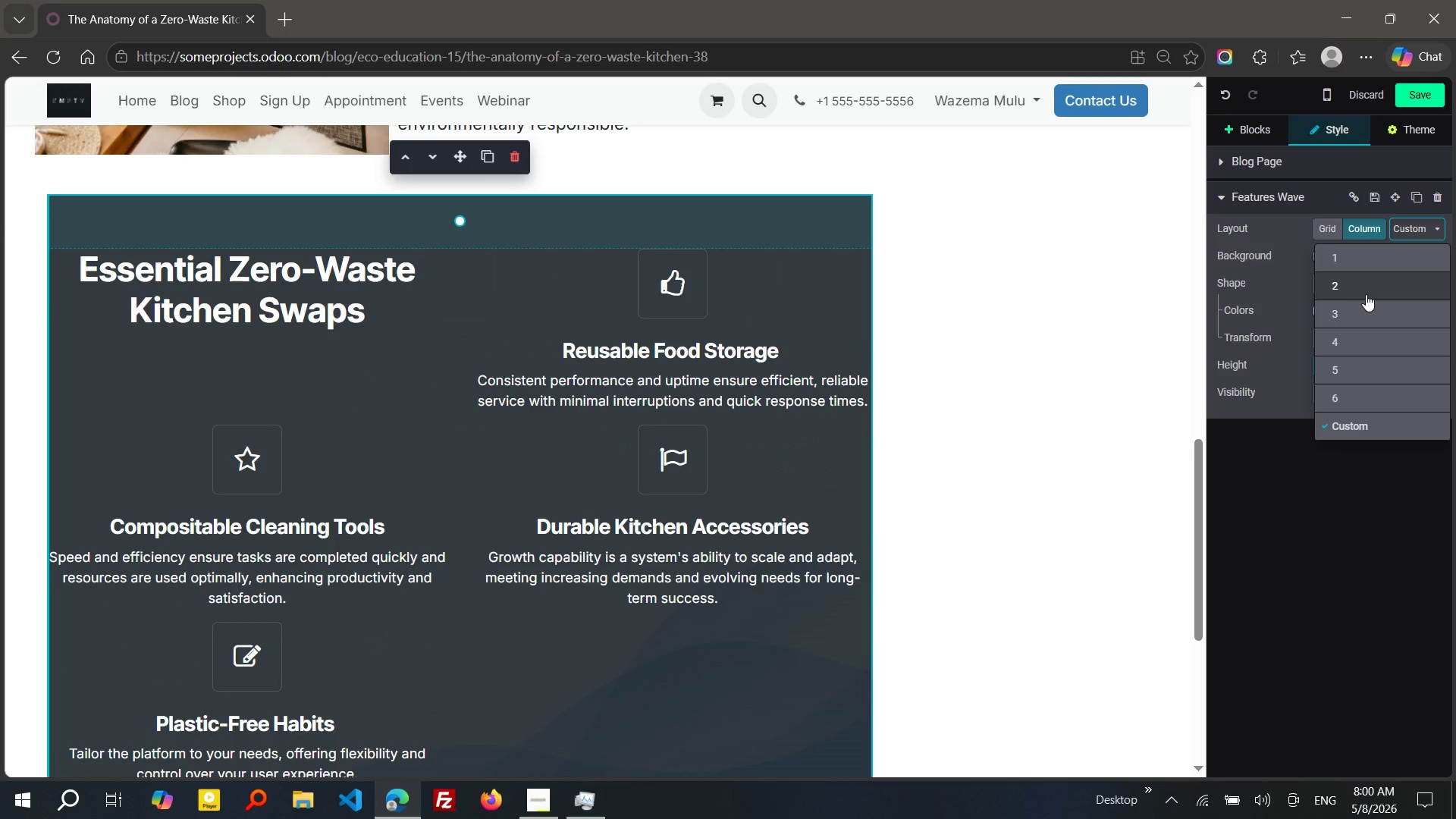 
wait(7.06)
 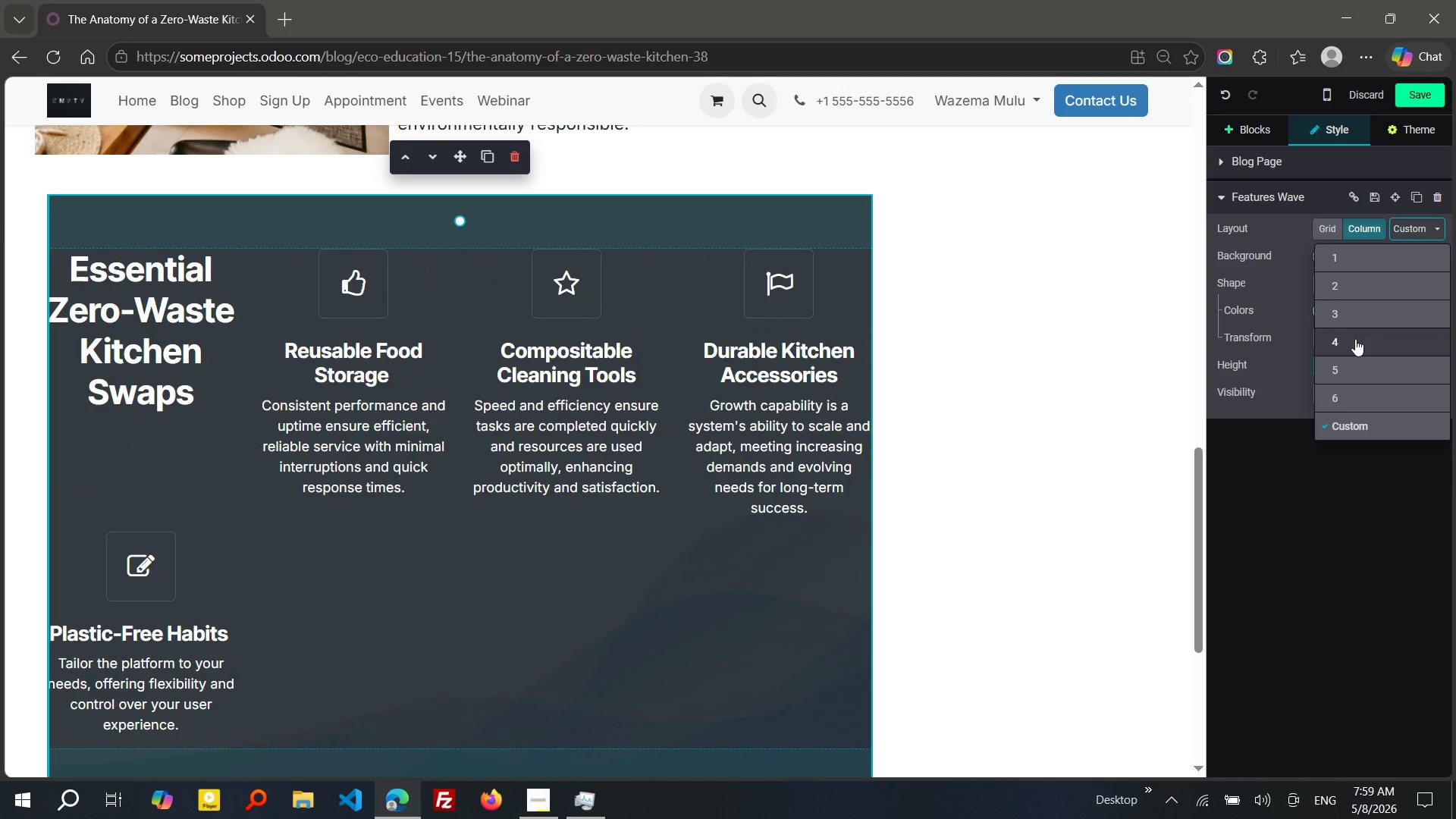 
mouse_move([1368, 240])
 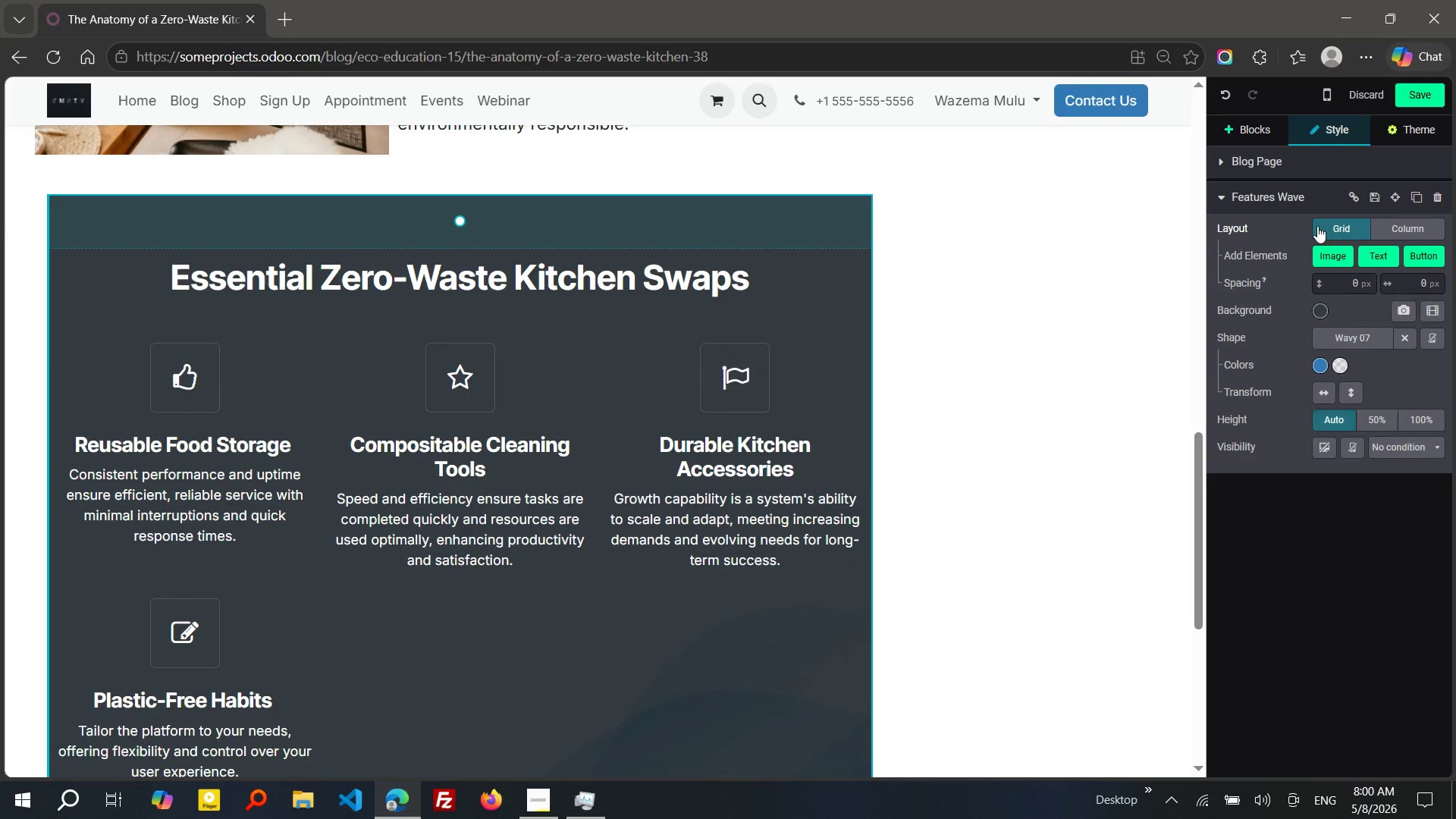 
left_click([1317, 226])
 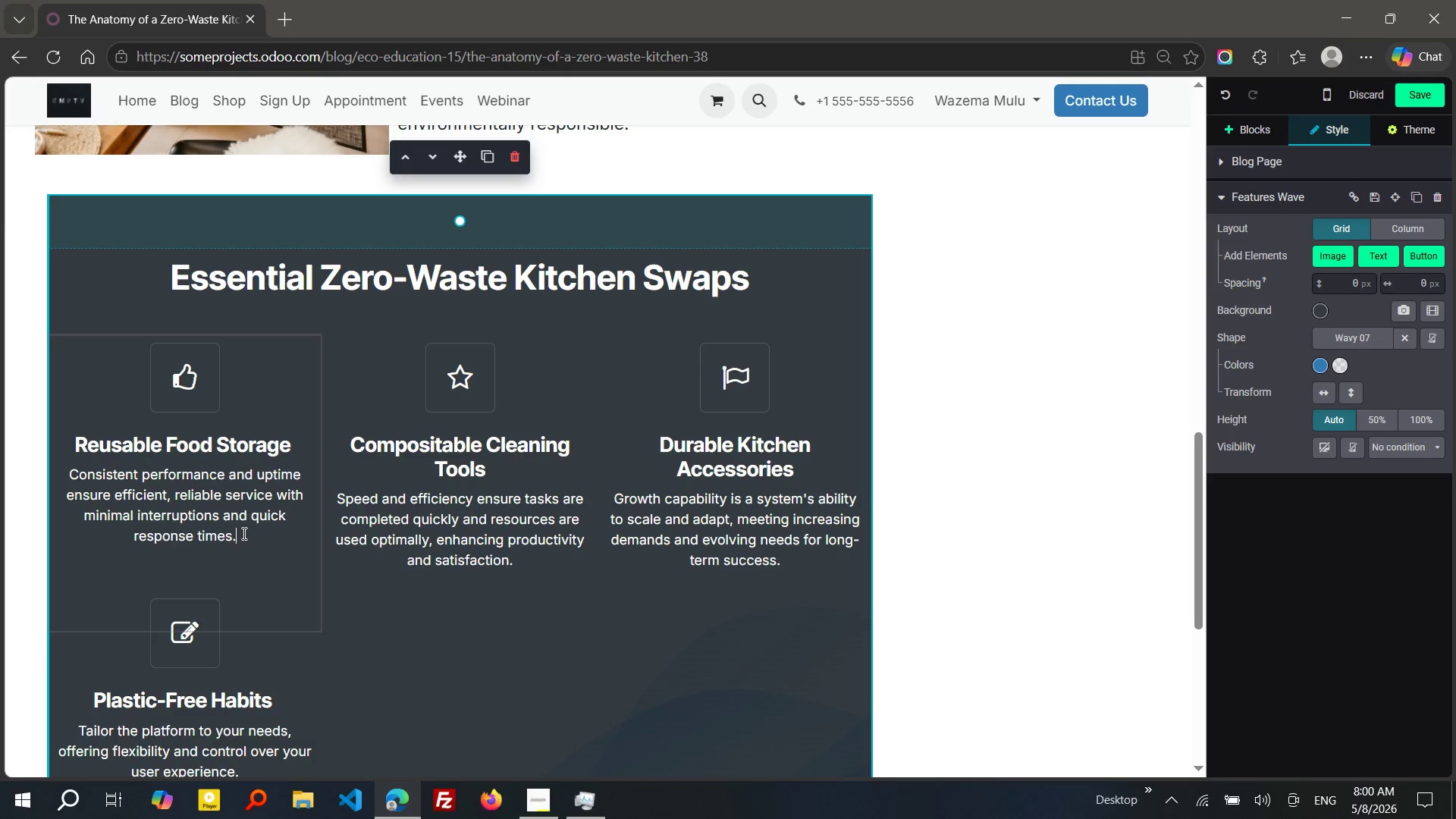 
left_click_drag(start_coordinate=[243, 533], to_coordinate=[61, 483])
 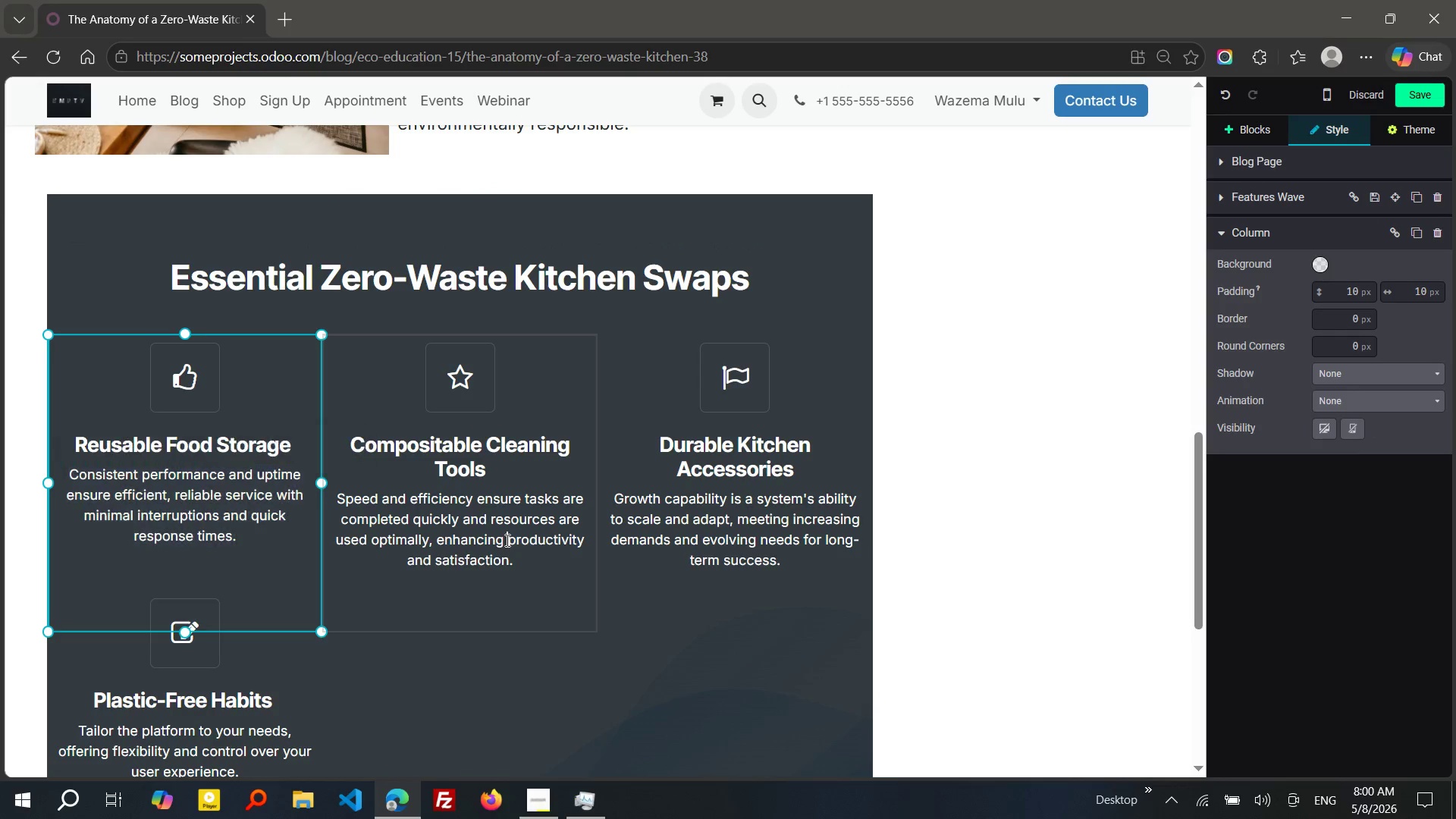 
left_click([506, 540])
 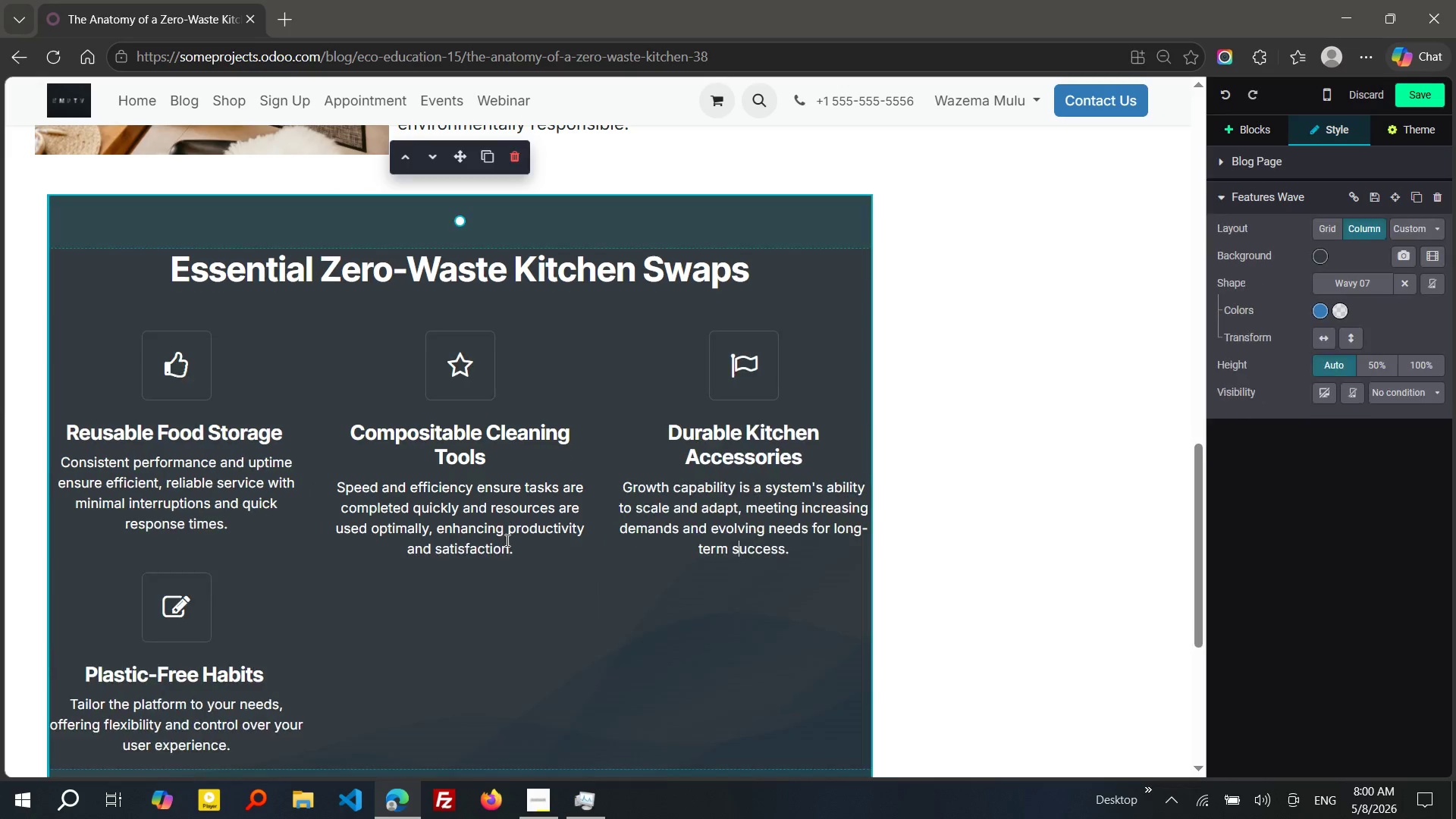 
key(Control+Z)
 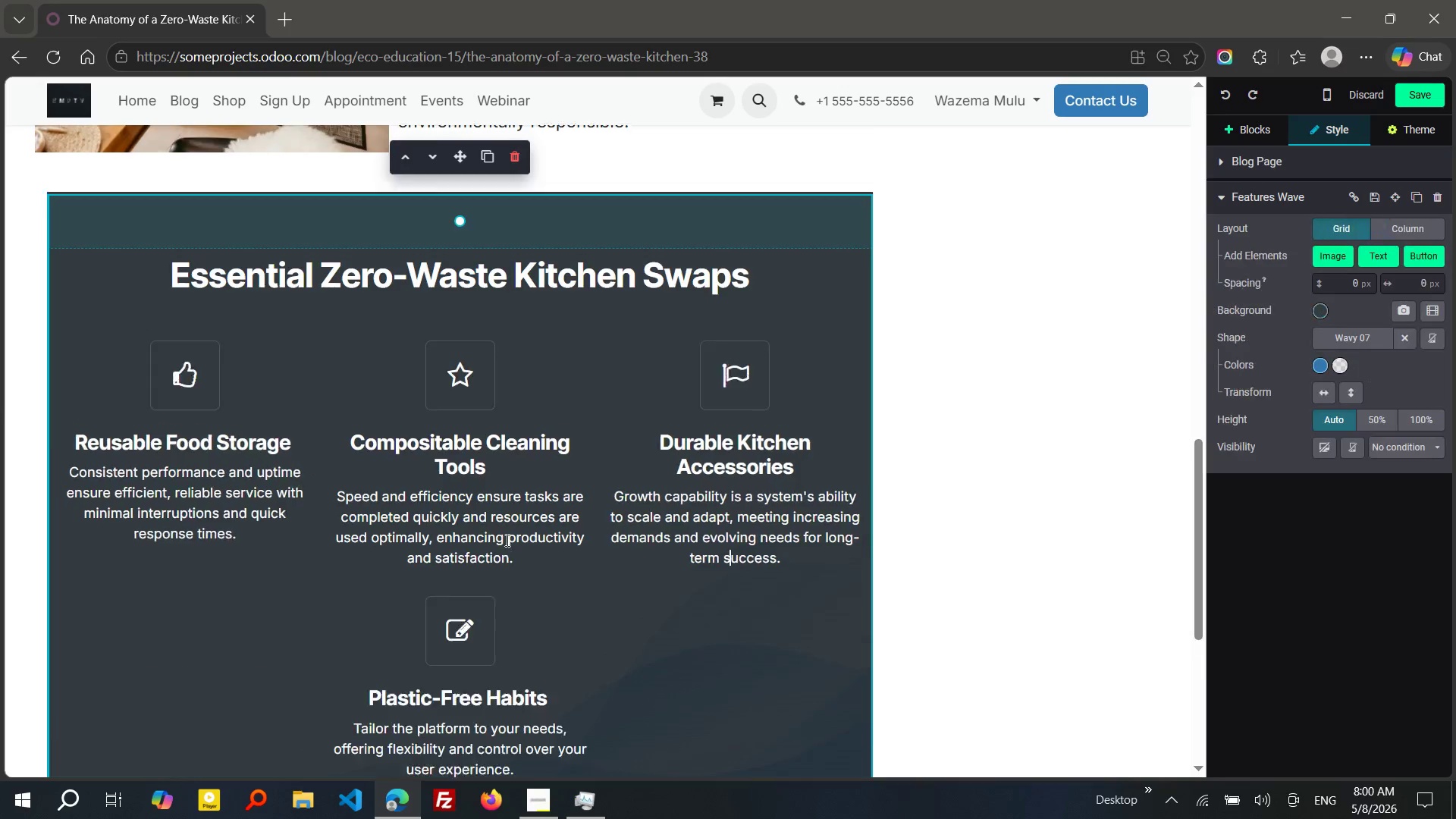 
key(Control+Z)
 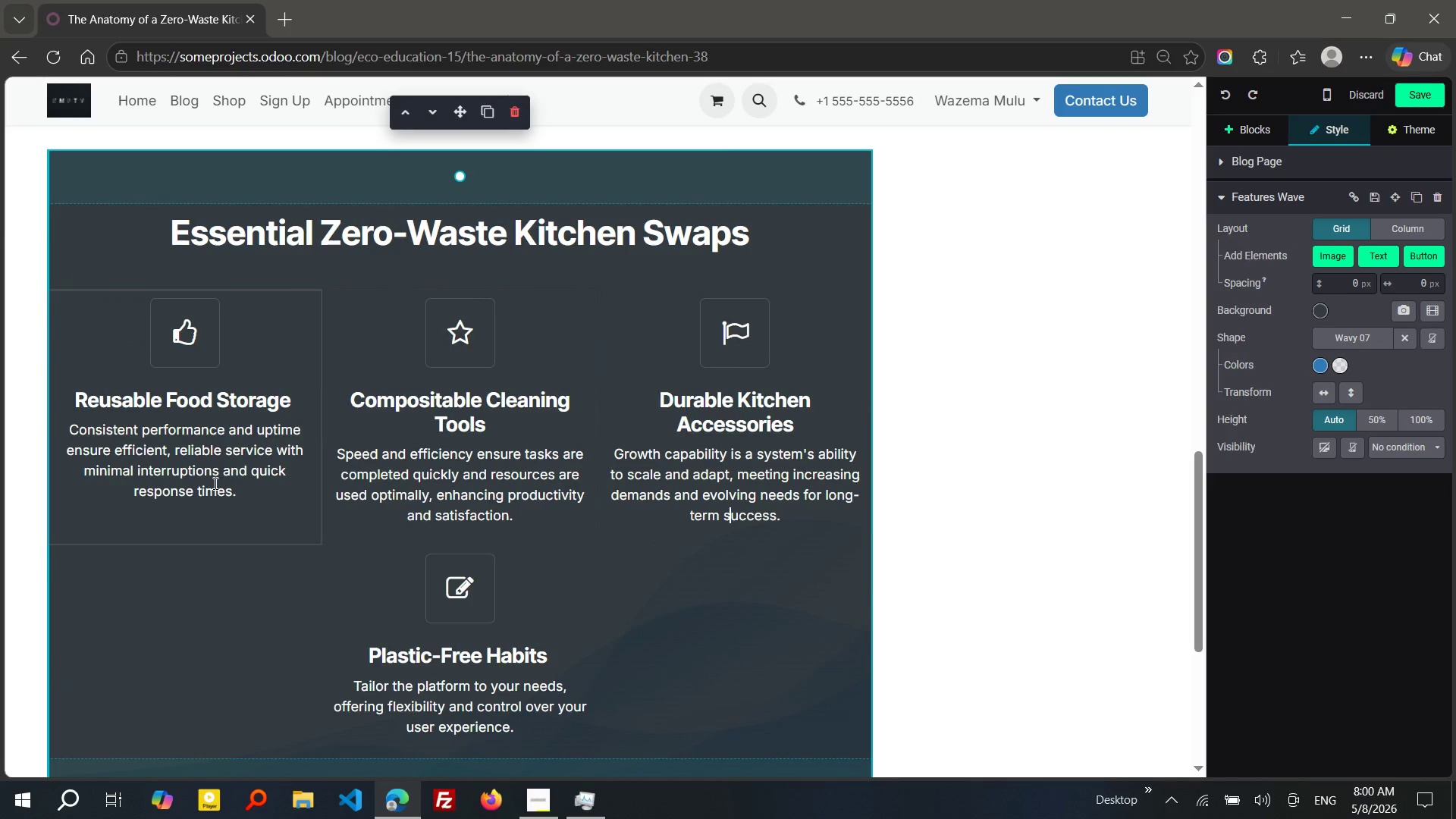 
wait(6.05)
 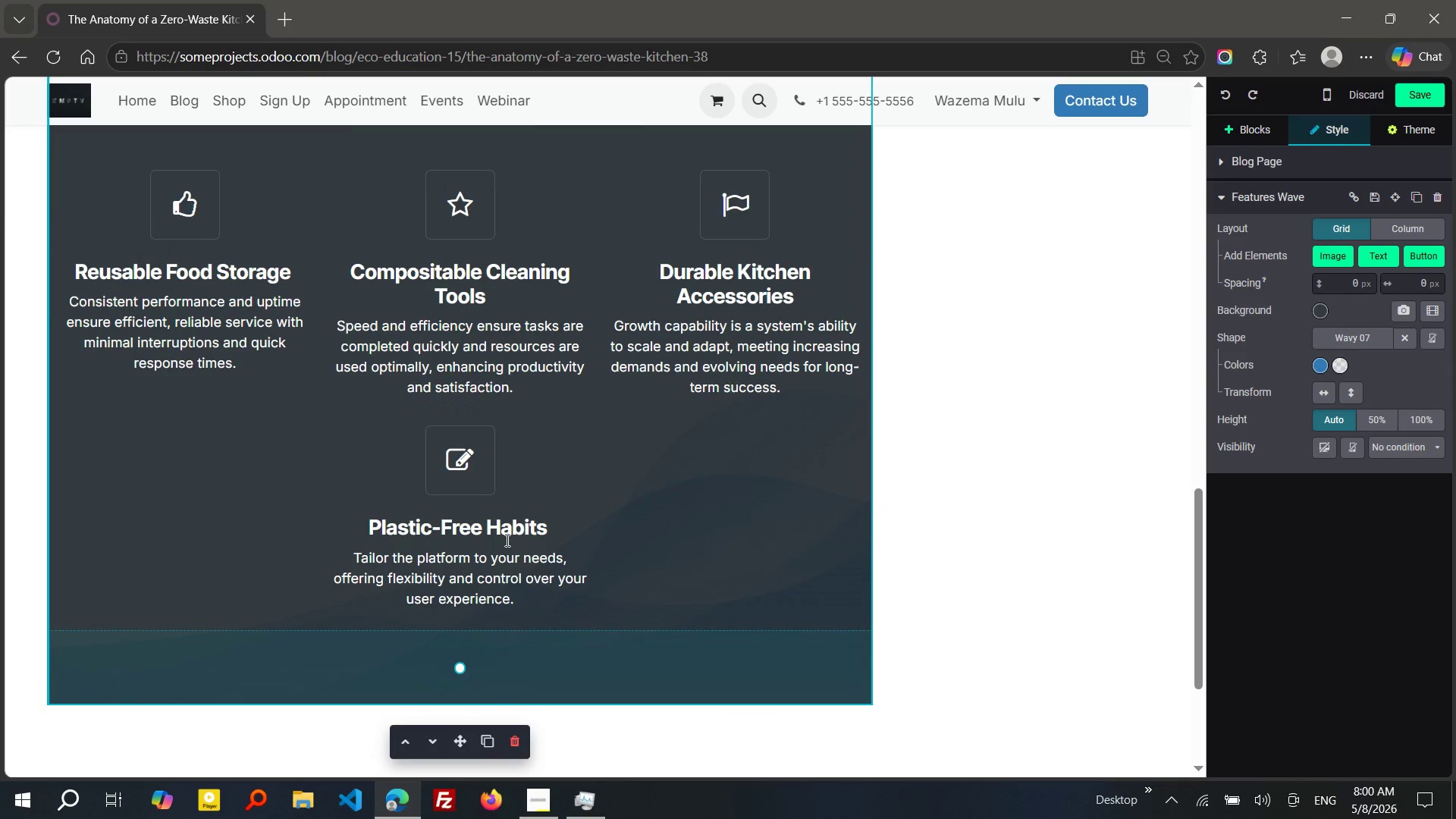 
left_click_drag(start_coordinate=[245, 485], to_coordinate=[61, 435])
 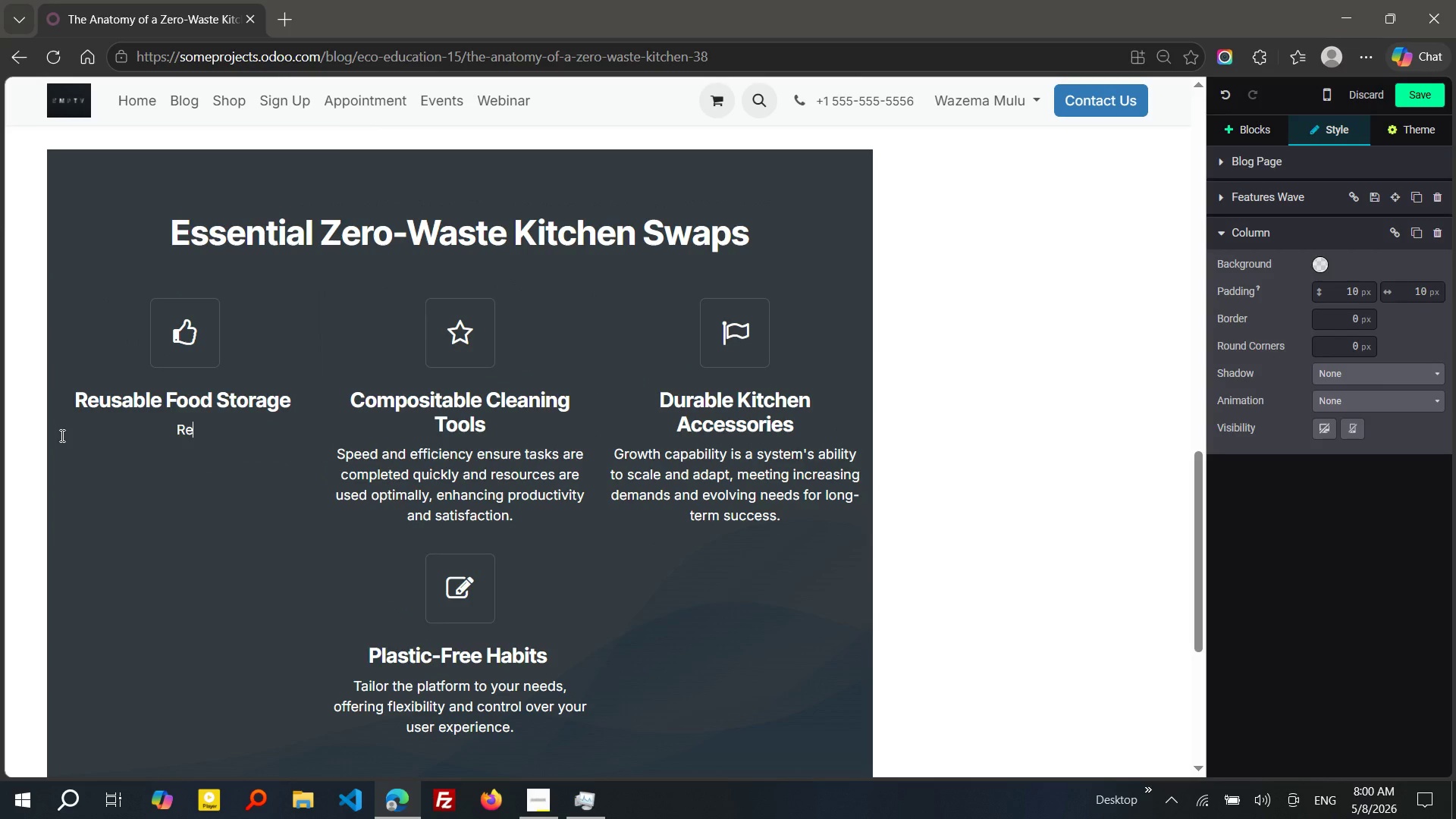 
type(Repalce dispso)
key(Backspace)
key(Backspace)
type(osable plastic wrap with reusable)
 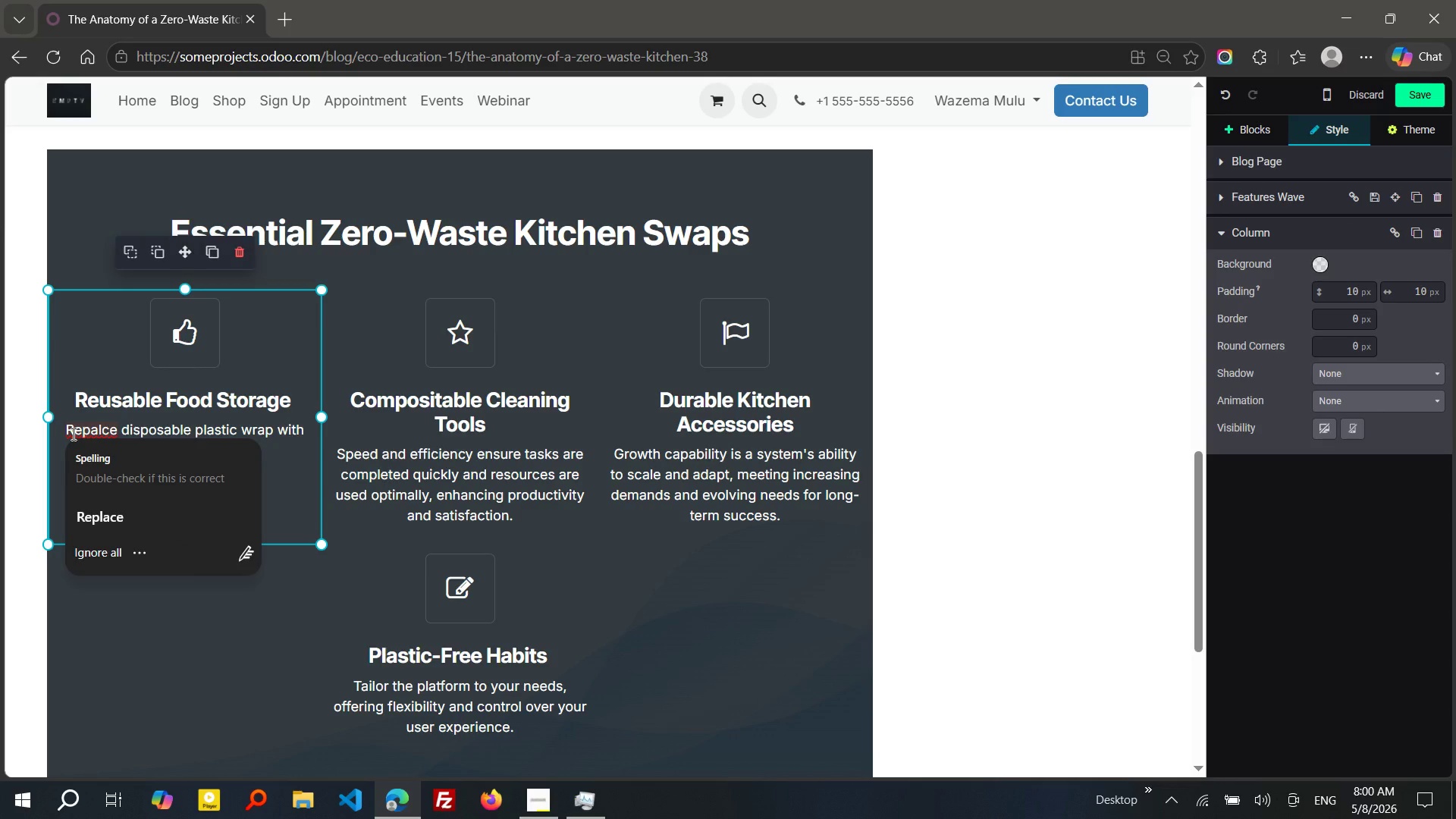 
left_click([72, 434])
 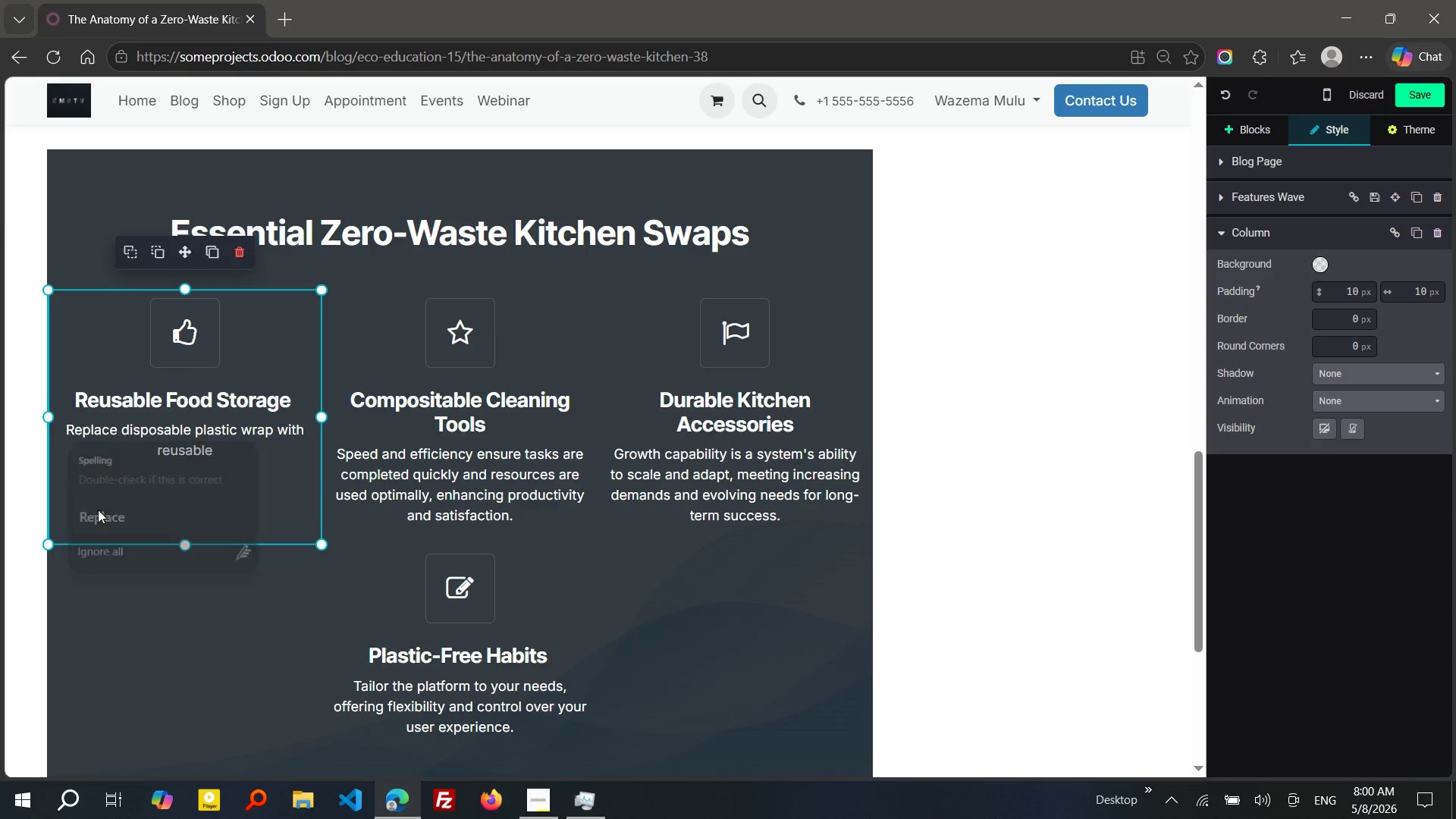 
left_click([98, 510])
 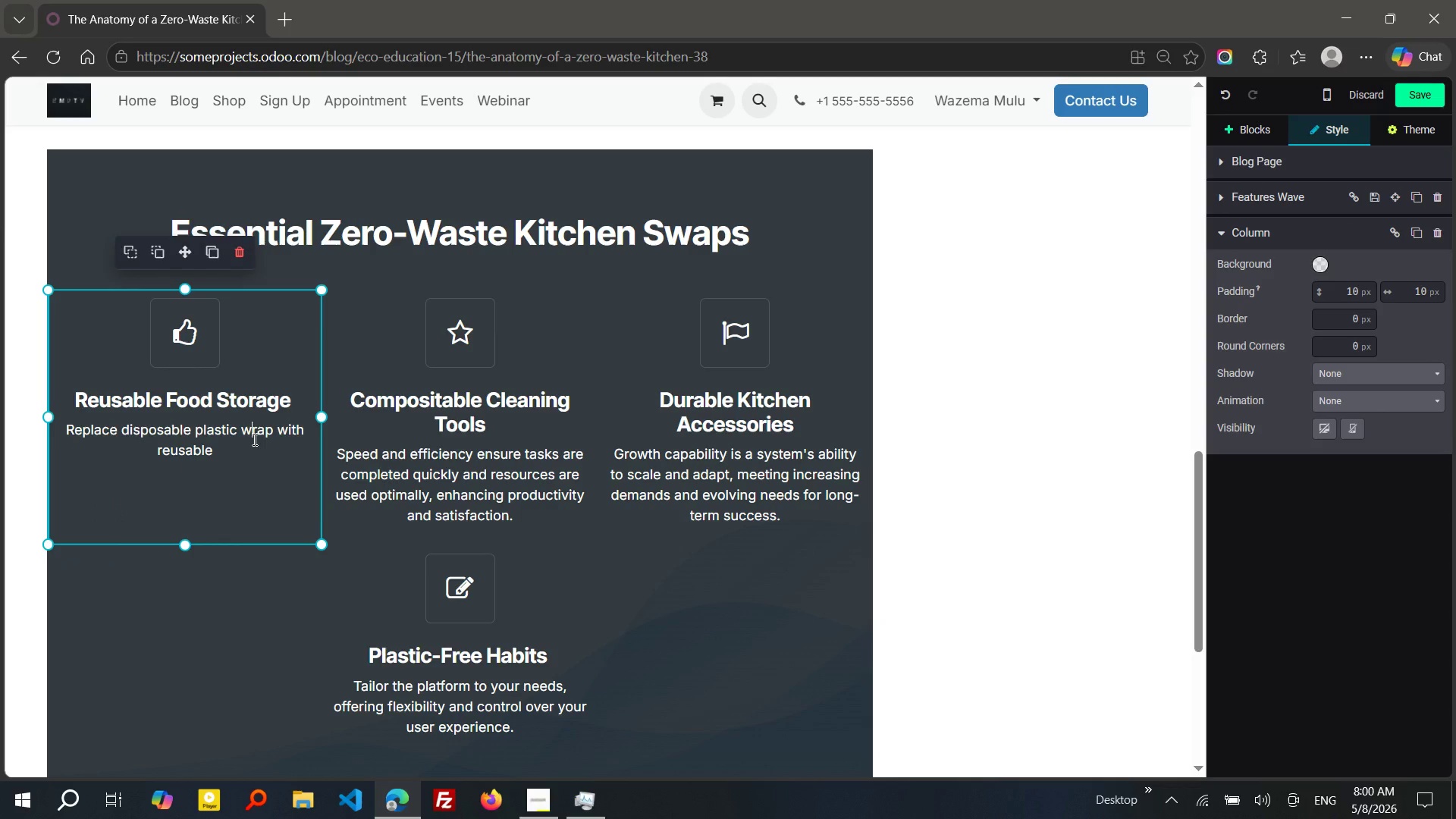 
left_click([253, 439])
 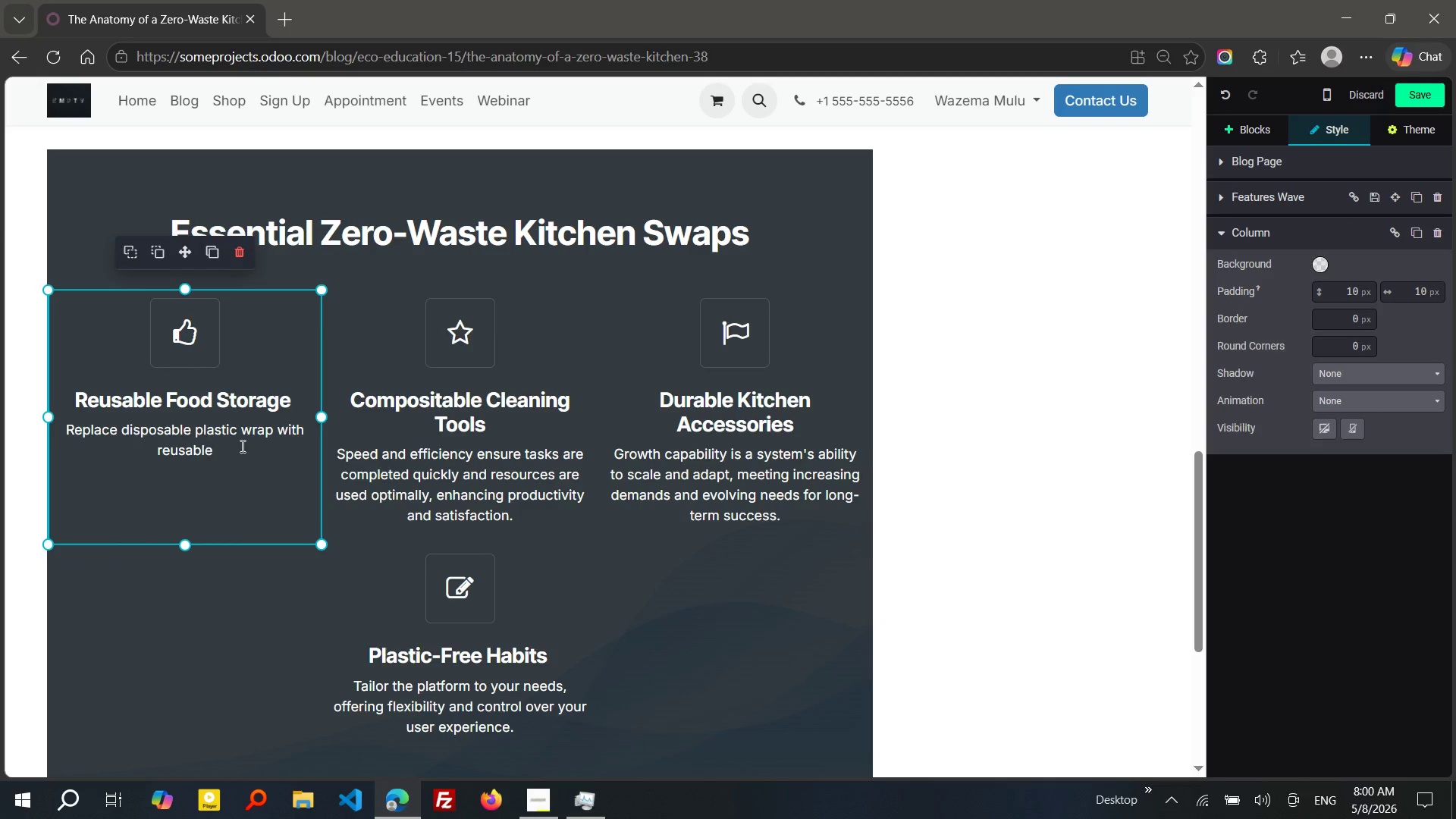 
left_click([241, 446])
 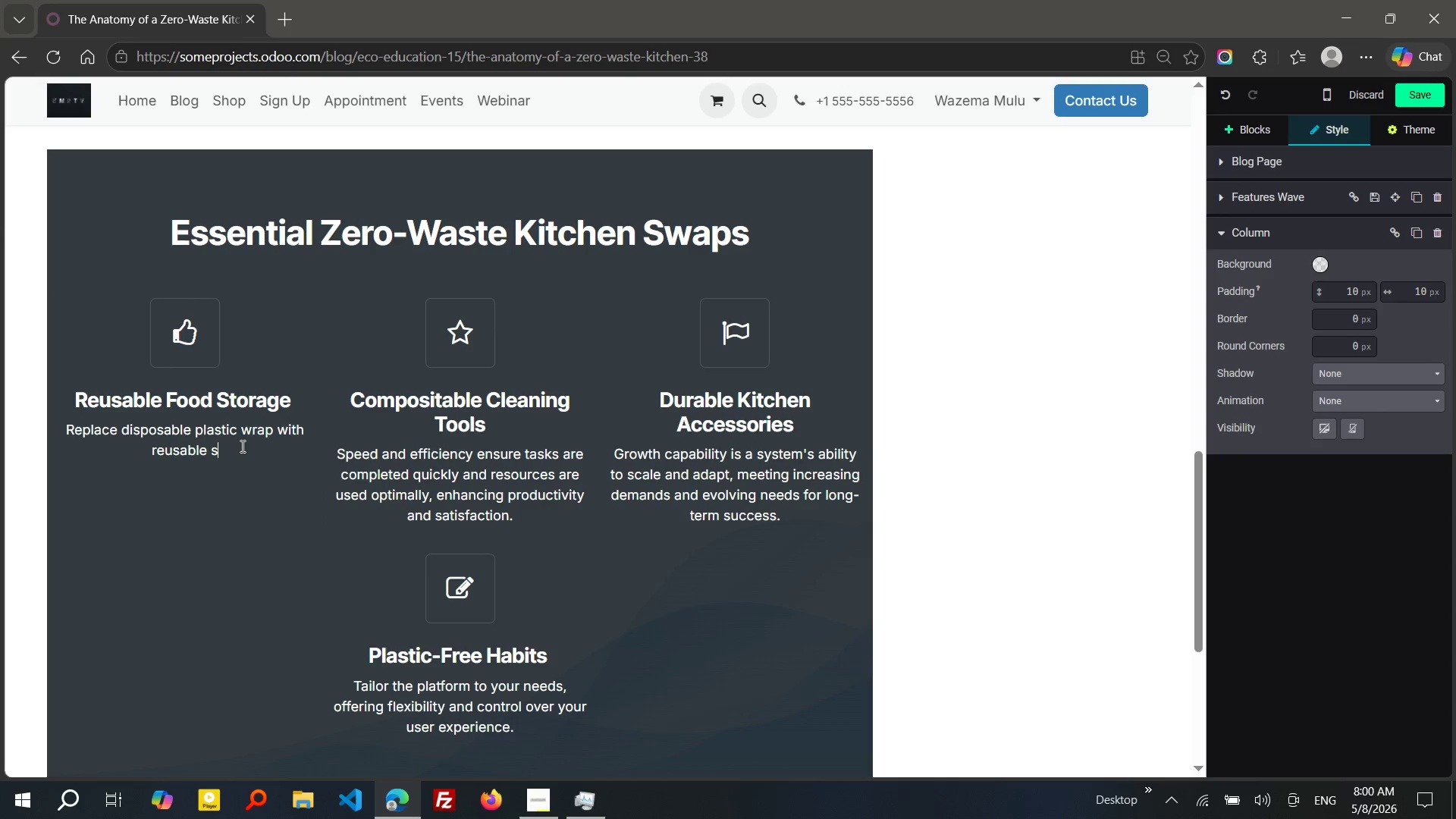 
type( storage solt)
key(Backspace)
type(utons)
 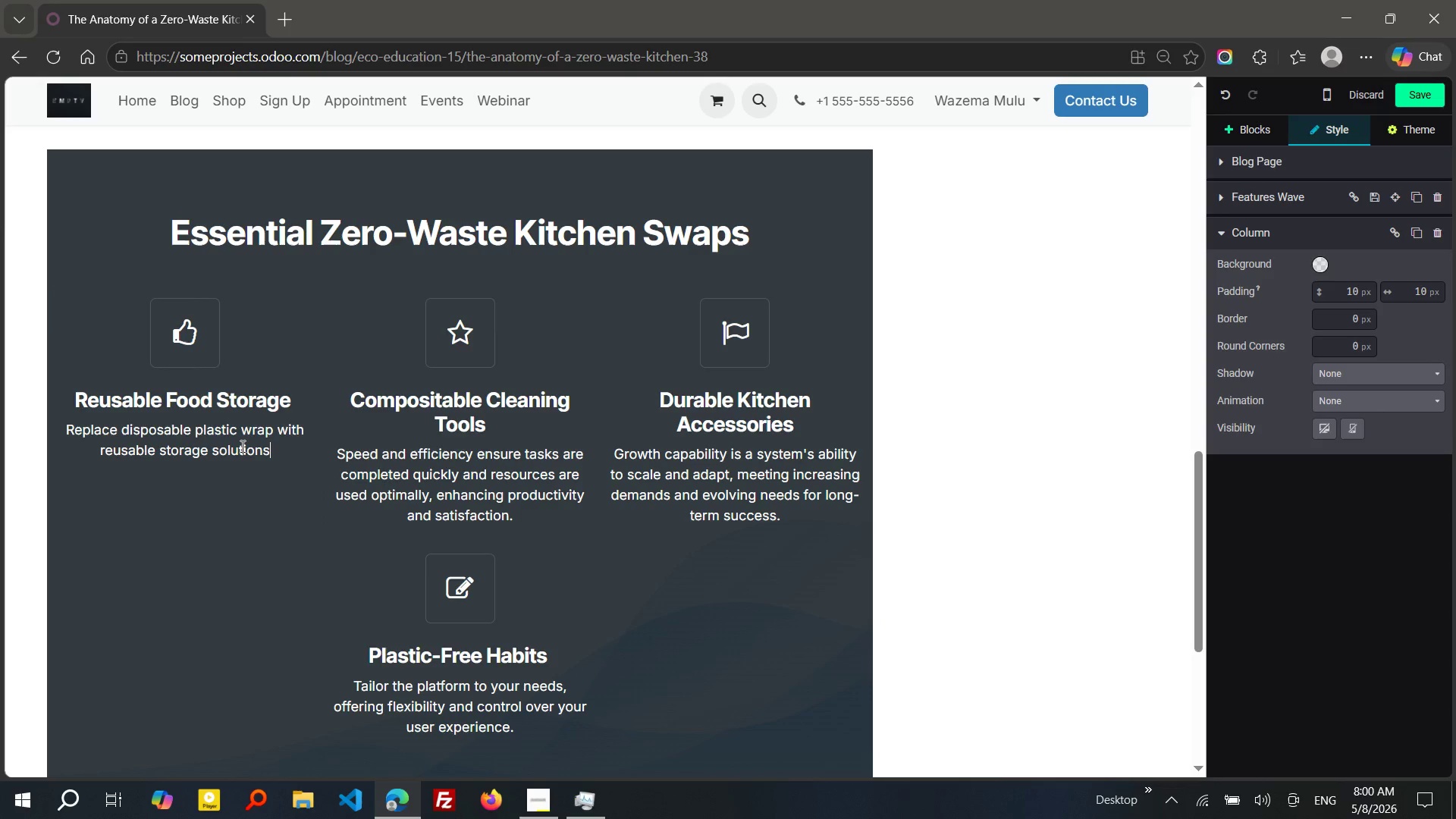 
hold_key(key=I, duration=0.38)
 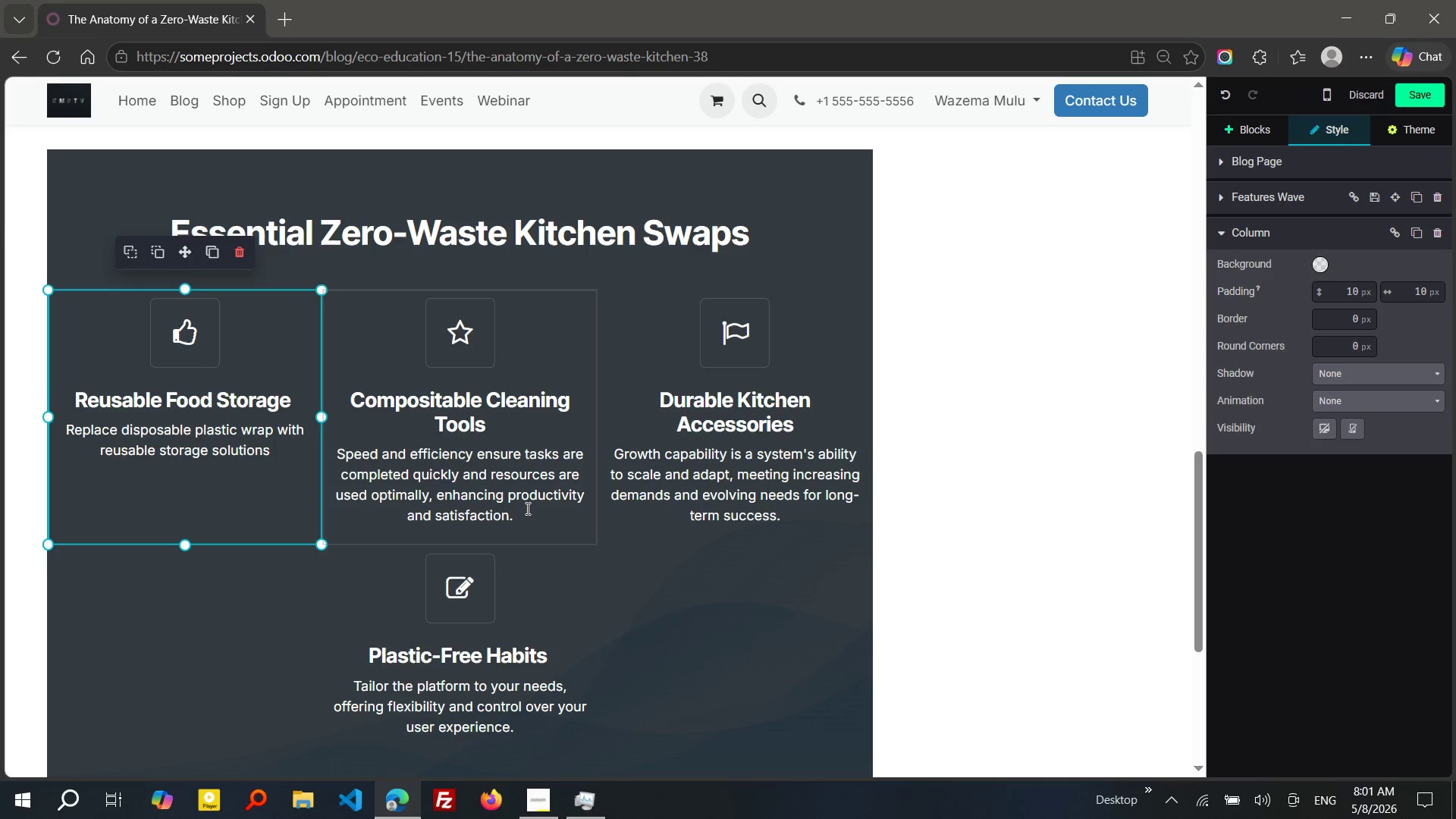 
left_click_drag(start_coordinate=[526, 508], to_coordinate=[340, 461])
 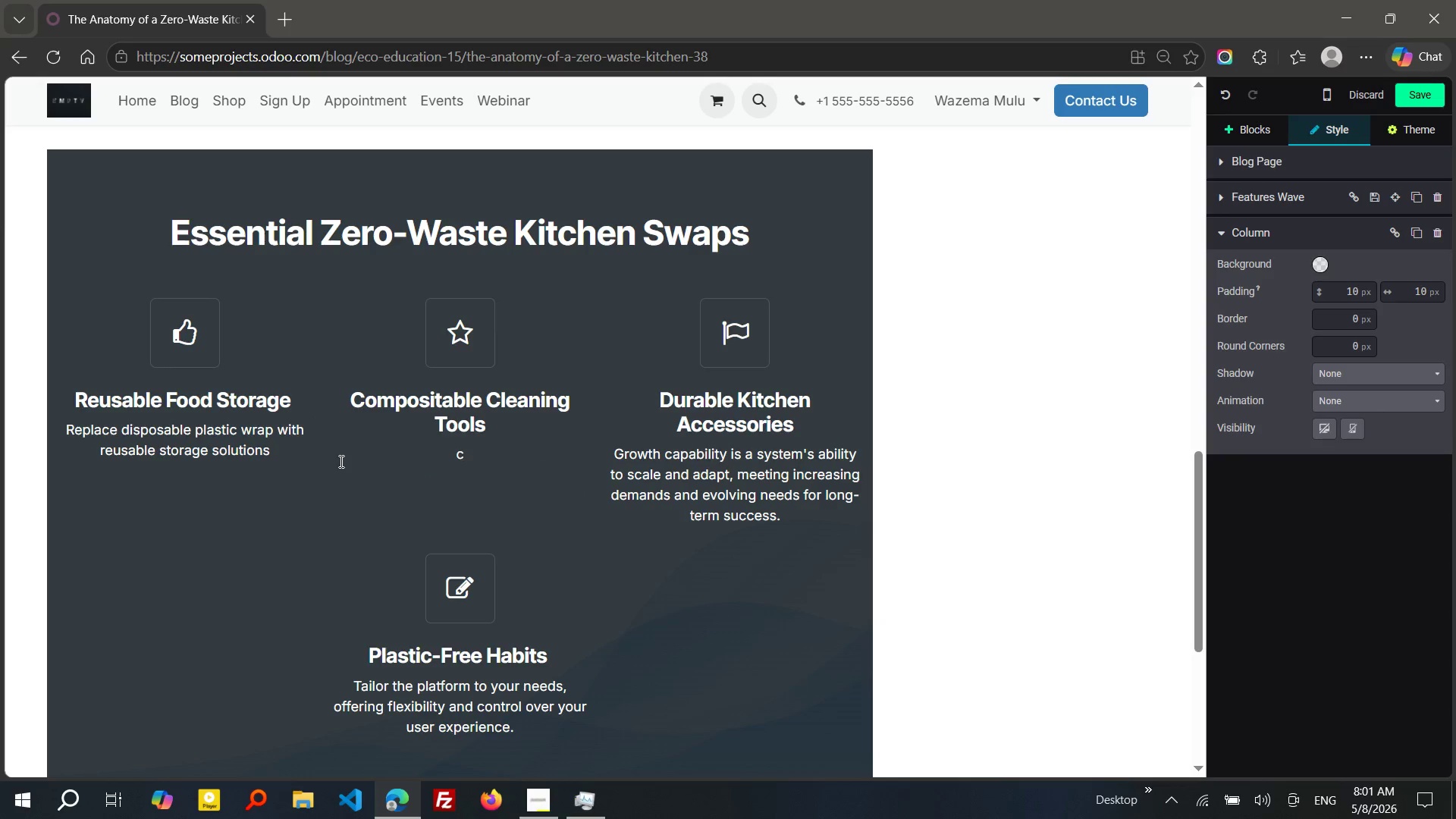 
type(ch)
key(Backspace)
key(Backspace)
type(CHOOse biodegradable brushes and natural sponges)
 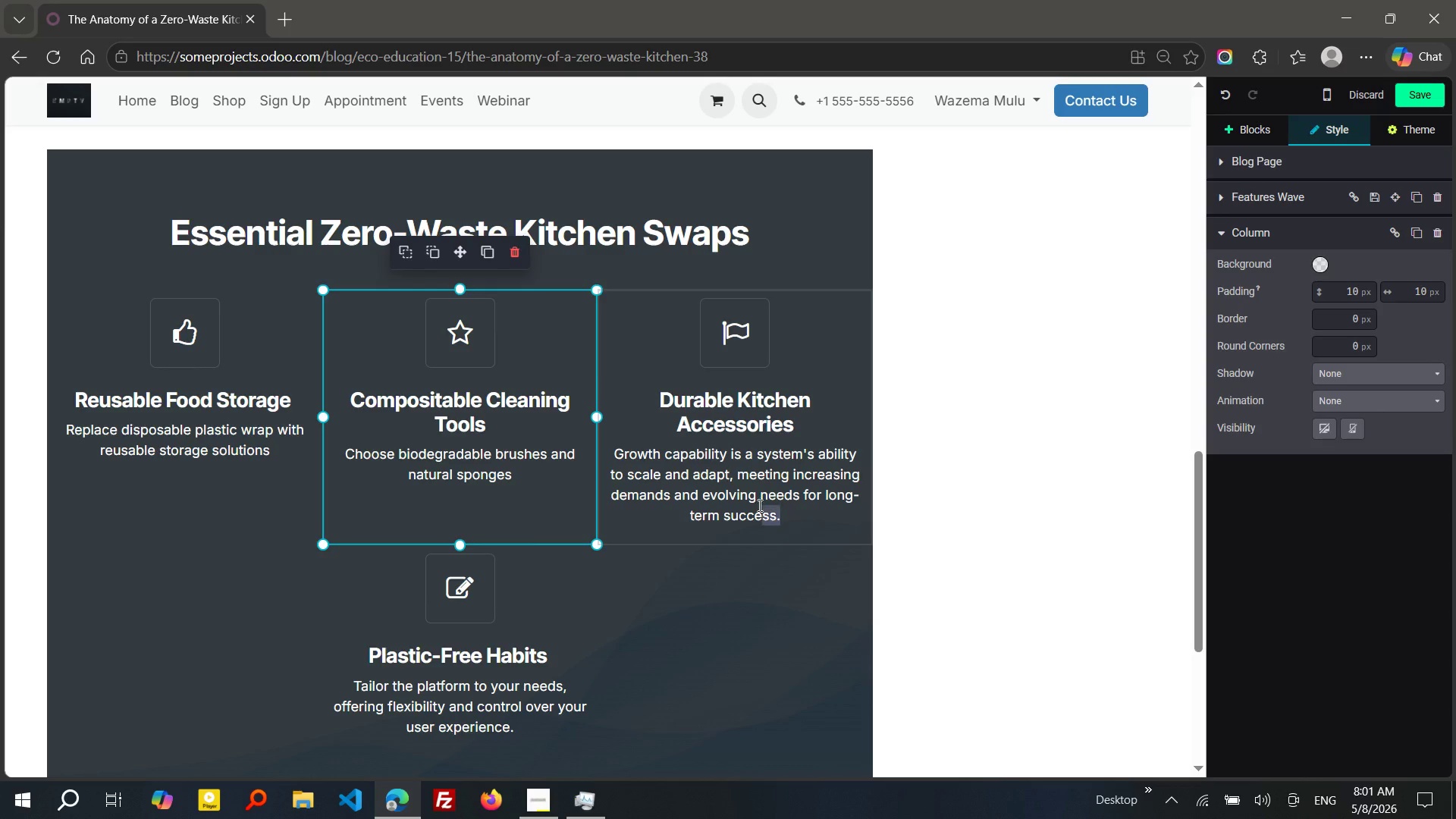 
left_click_drag(start_coordinate=[801, 516], to_coordinate=[617, 453])
 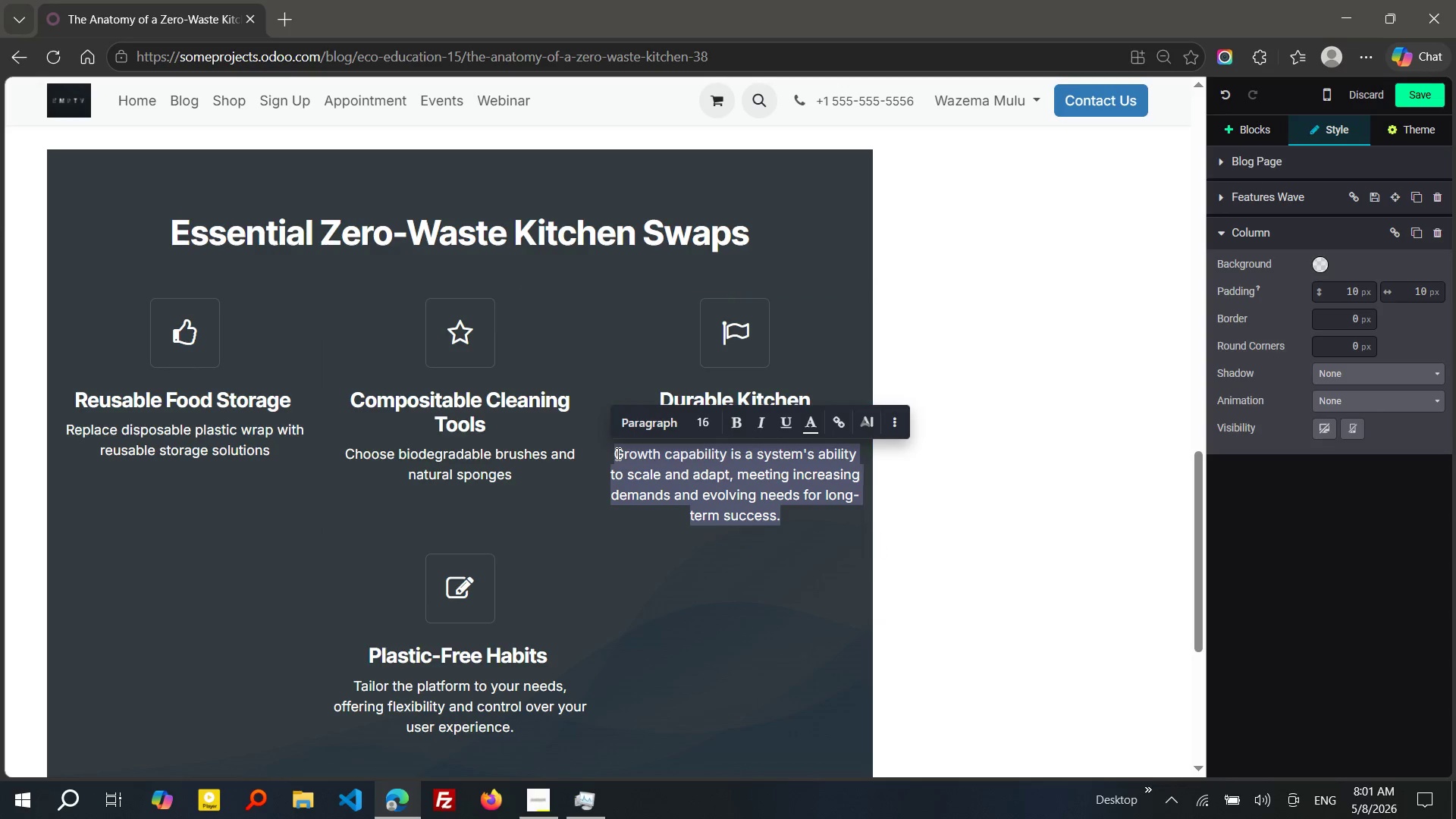 
type(Use stainless steel and bamboo products designed for long-trm use )
key(Backspace)
 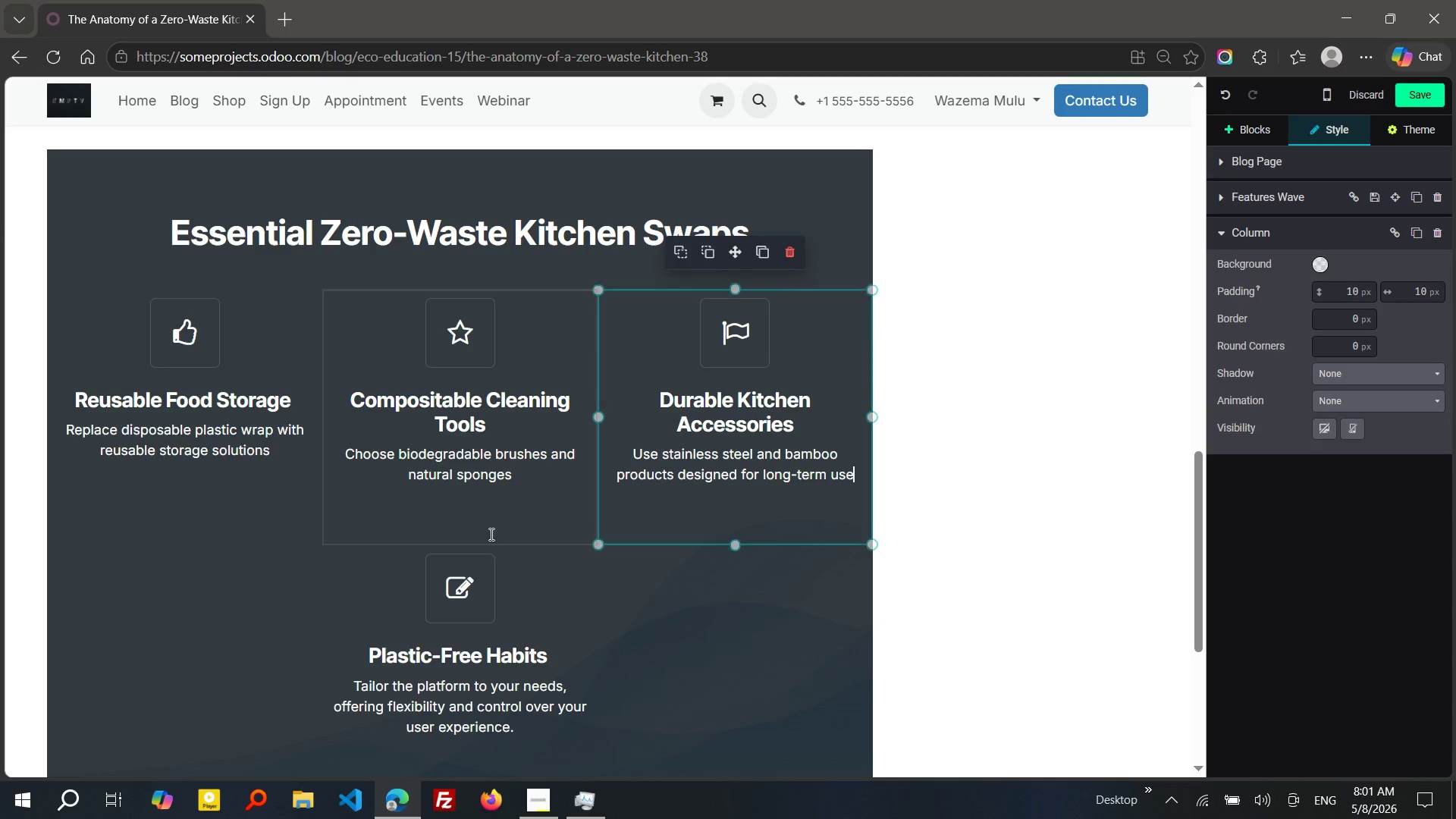 
left_click_drag(start_coordinate=[524, 570], to_coordinate=[347, 534])
 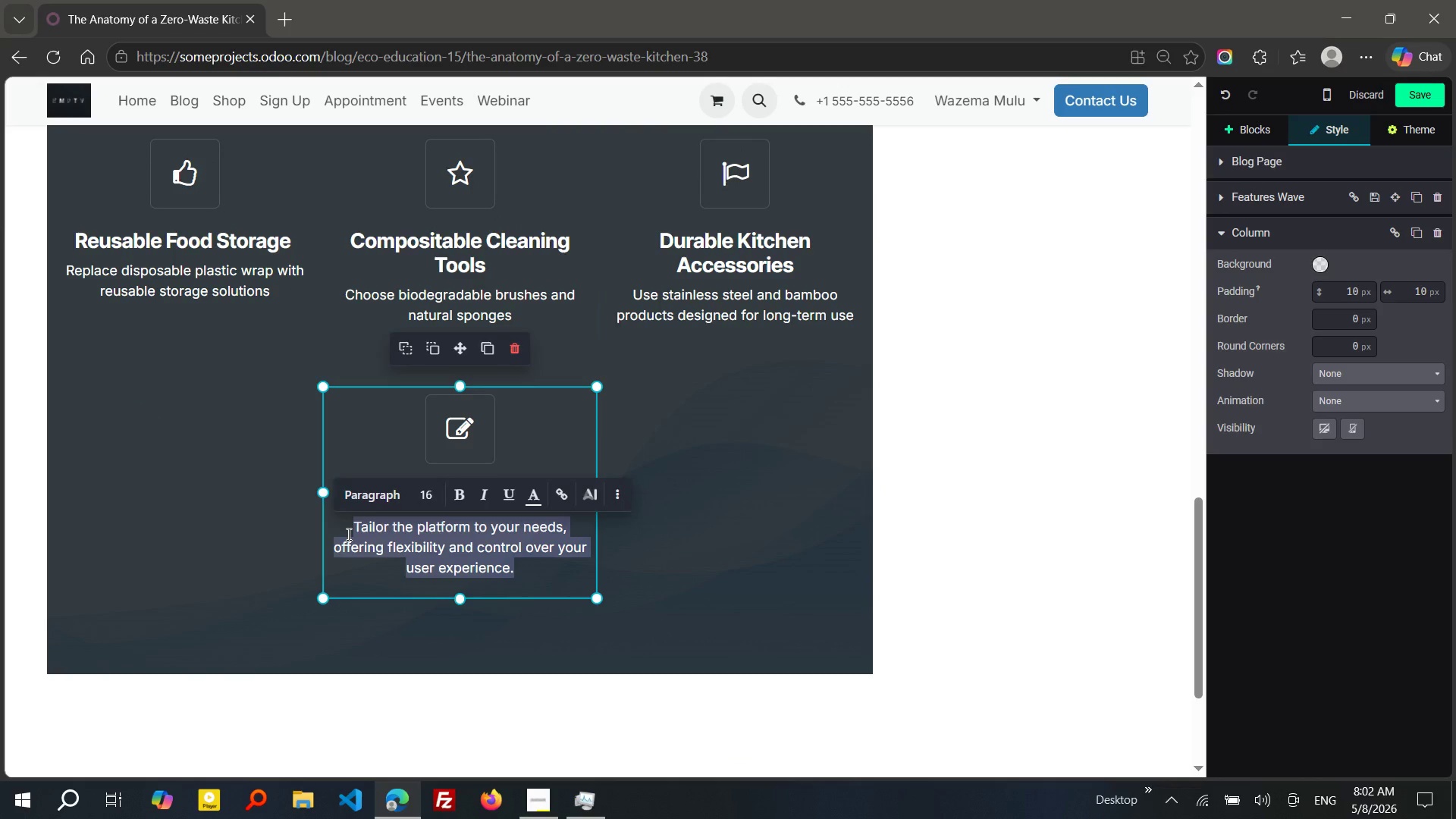 
wait(9.3)
 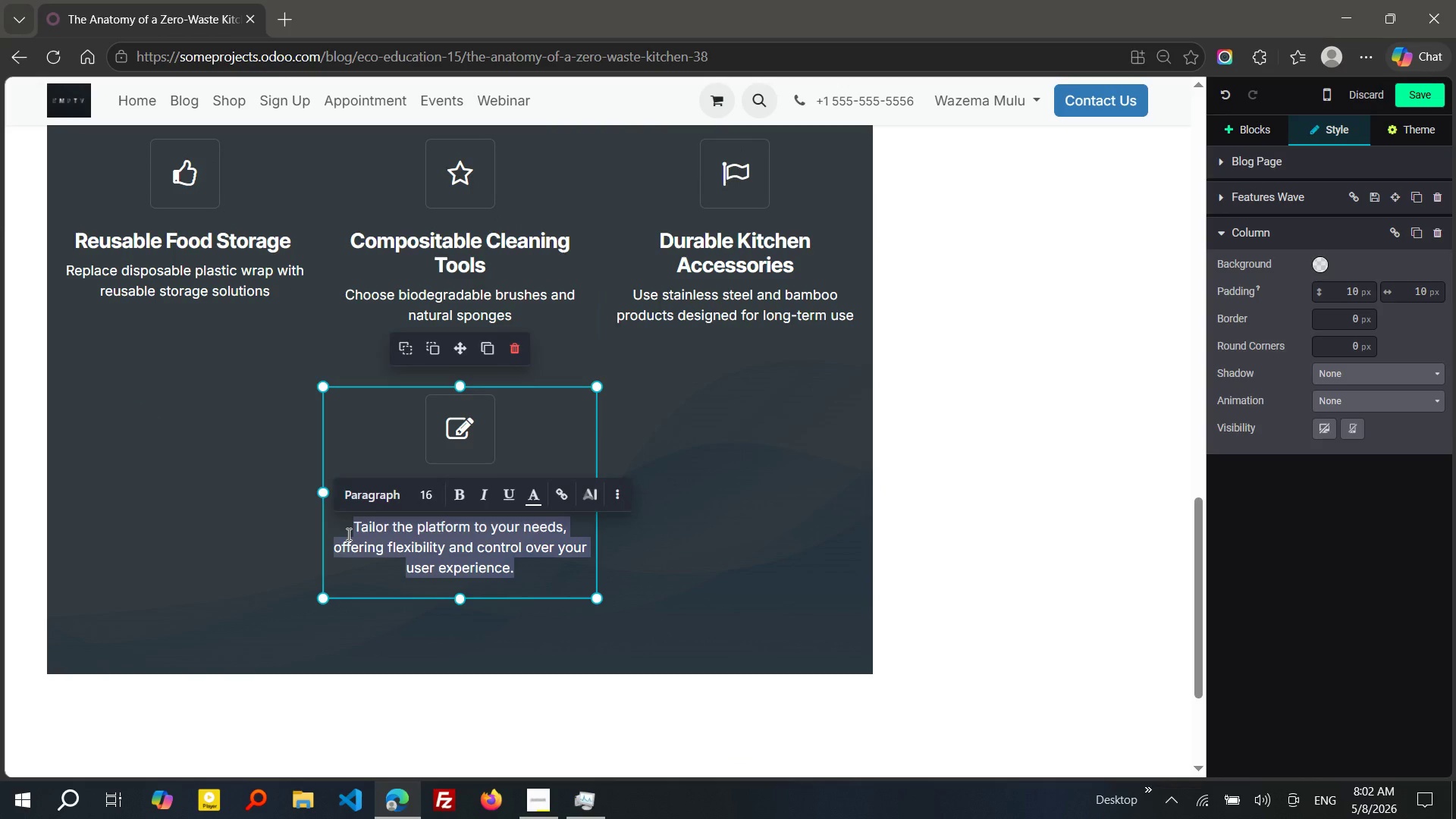 
type(reduce single-use waste through minduf)
key(Backspace)
key(Backspace)
type(fulp )
key(Backspace)
key(Backspace)
type( pus)
key(Backspace)
type(rchasing descisons.)
 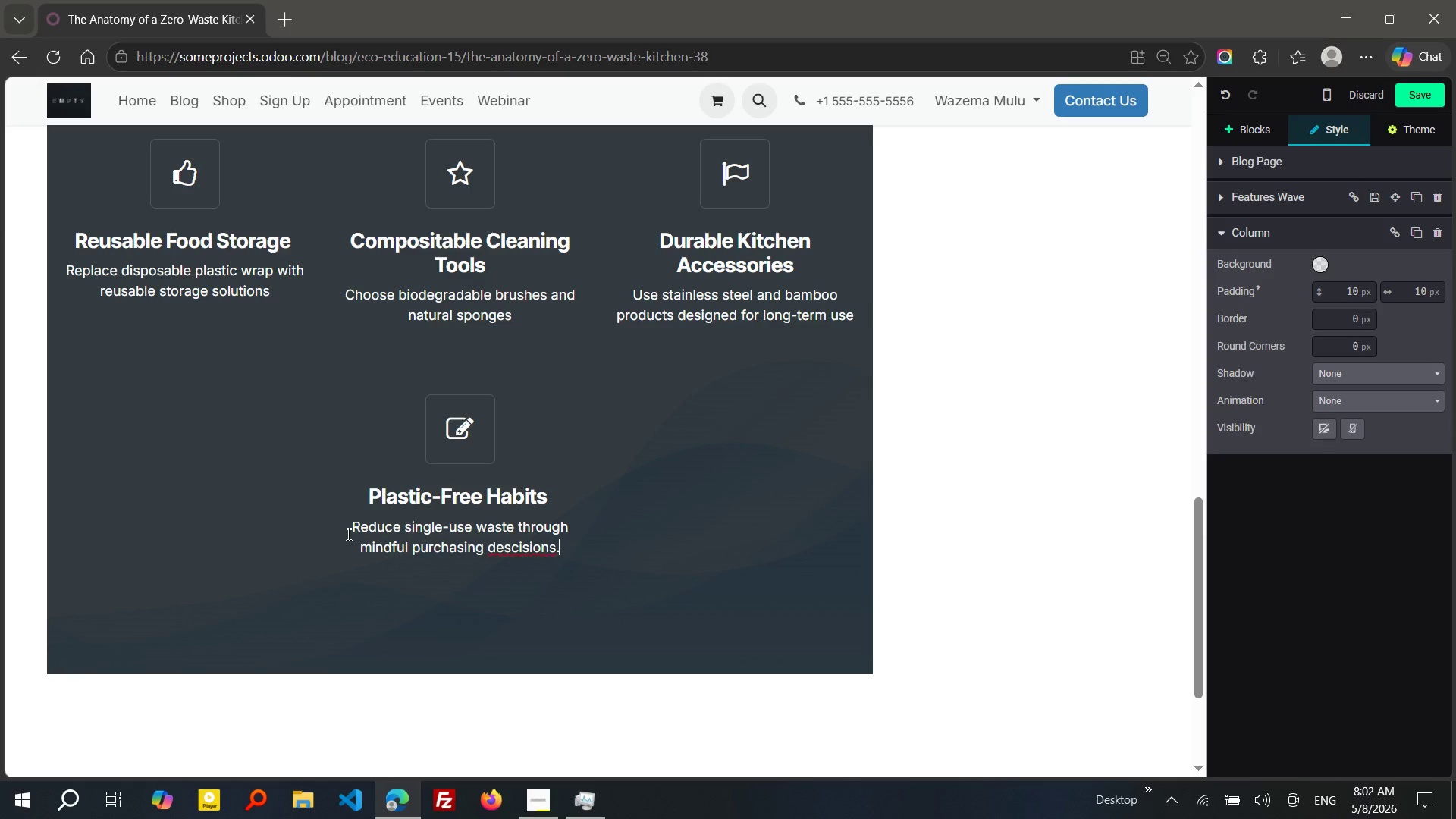 
wait(5.27)
 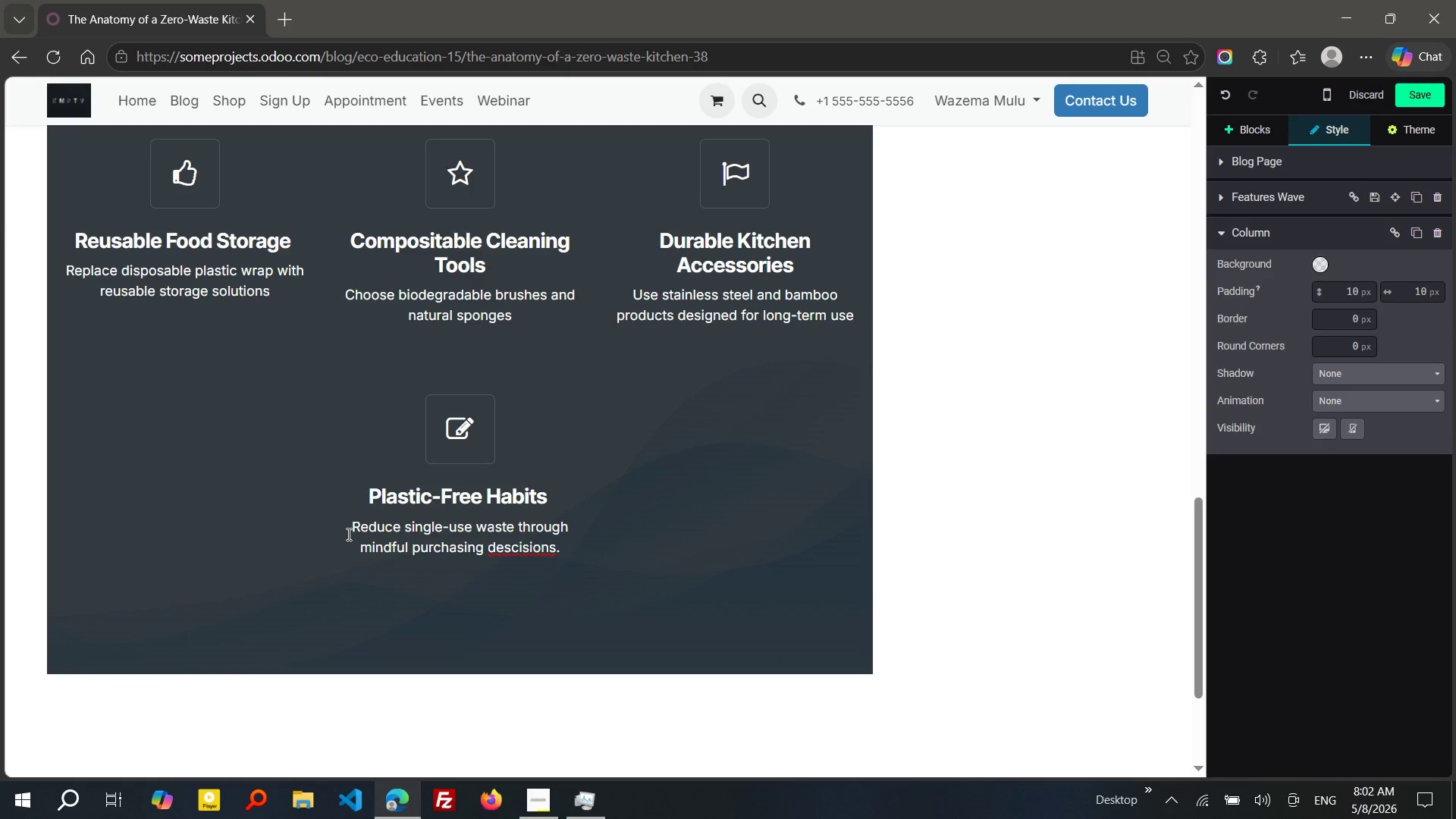 
left_click_drag(start_coordinate=[283, 297], to_coordinate=[70, 271])
 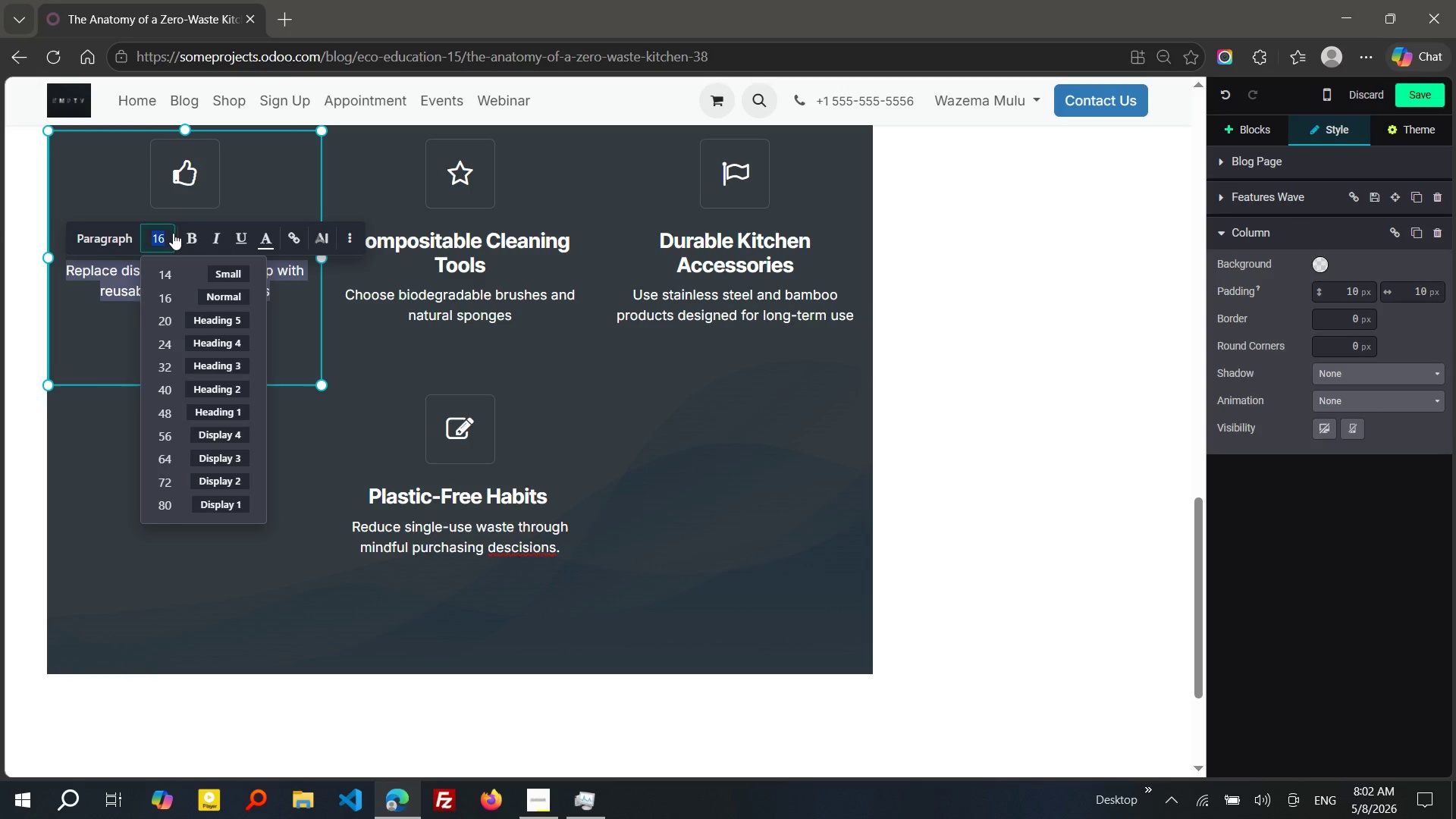 
left_click([173, 232])
 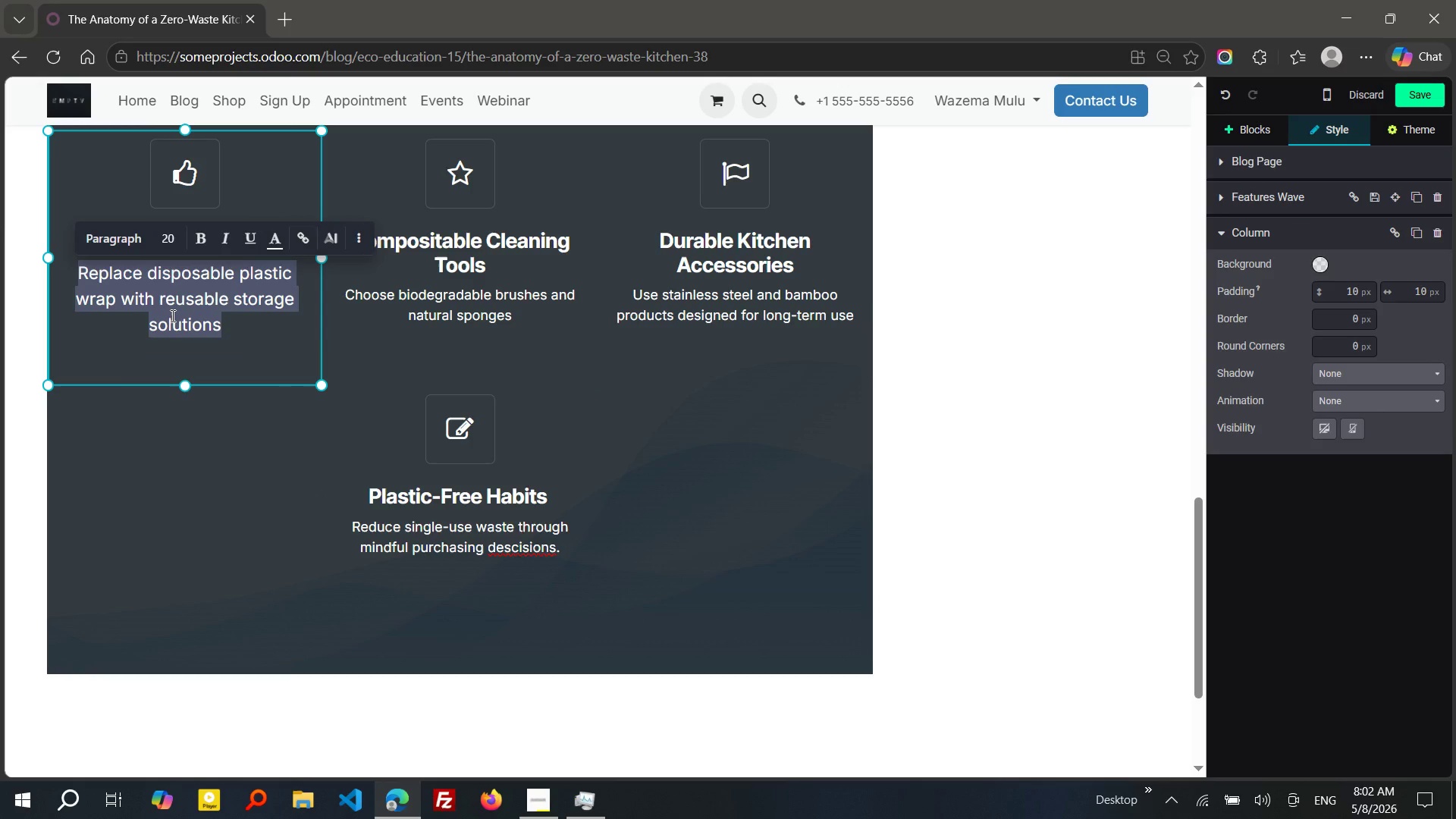 
left_click([171, 315])
 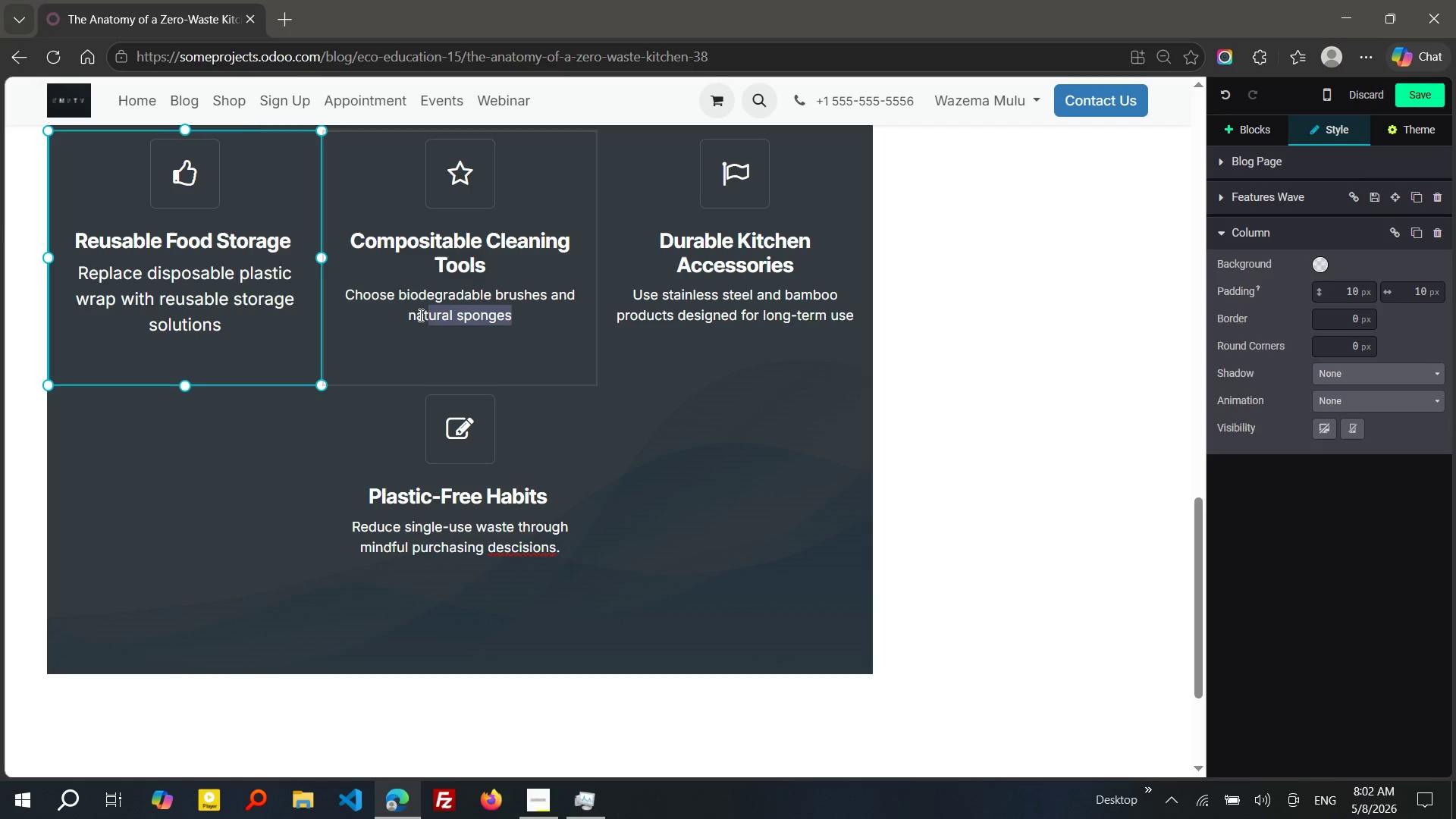 
left_click_drag(start_coordinate=[526, 329], to_coordinate=[349, 295])
 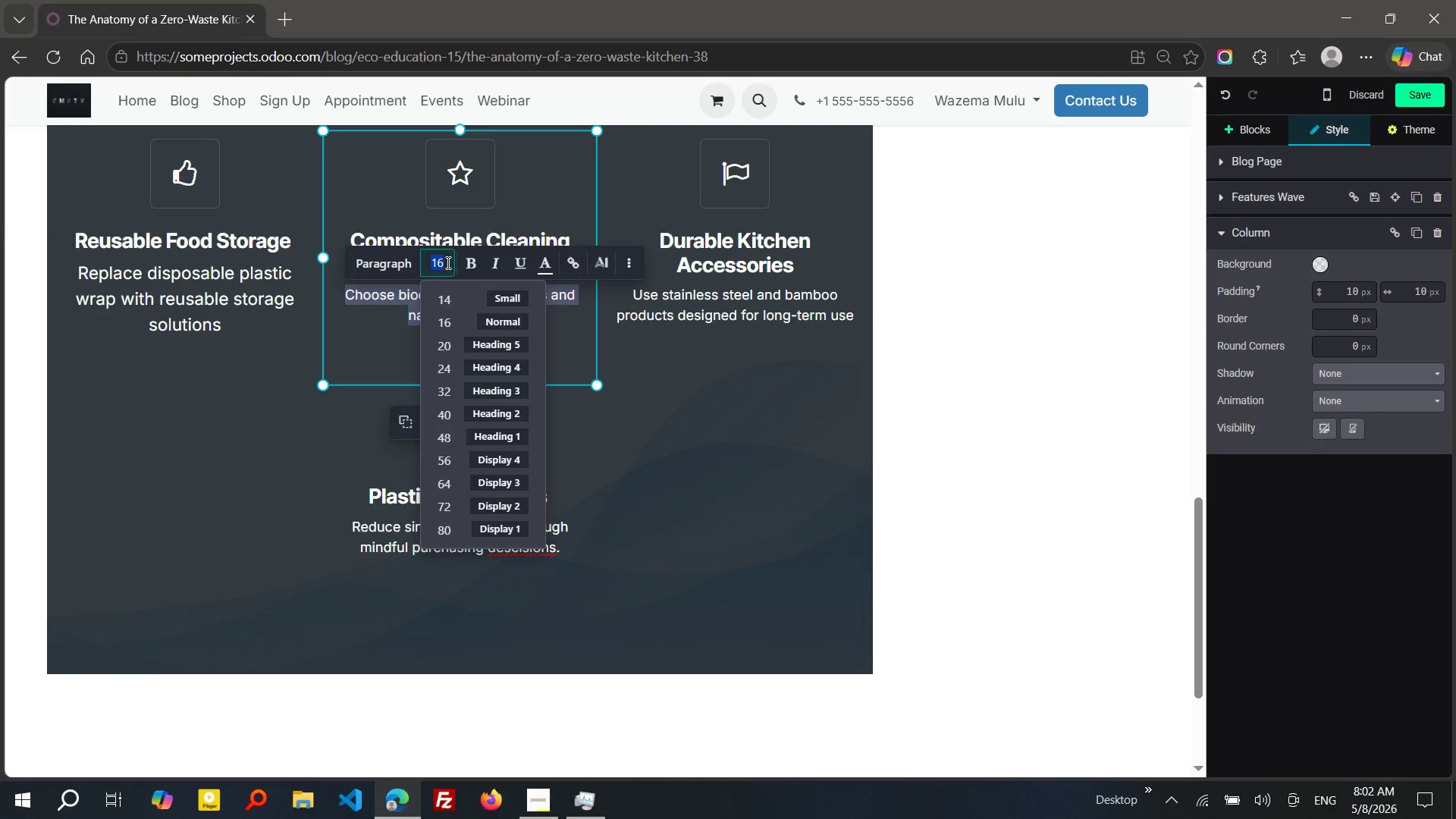 
left_click([447, 262])
 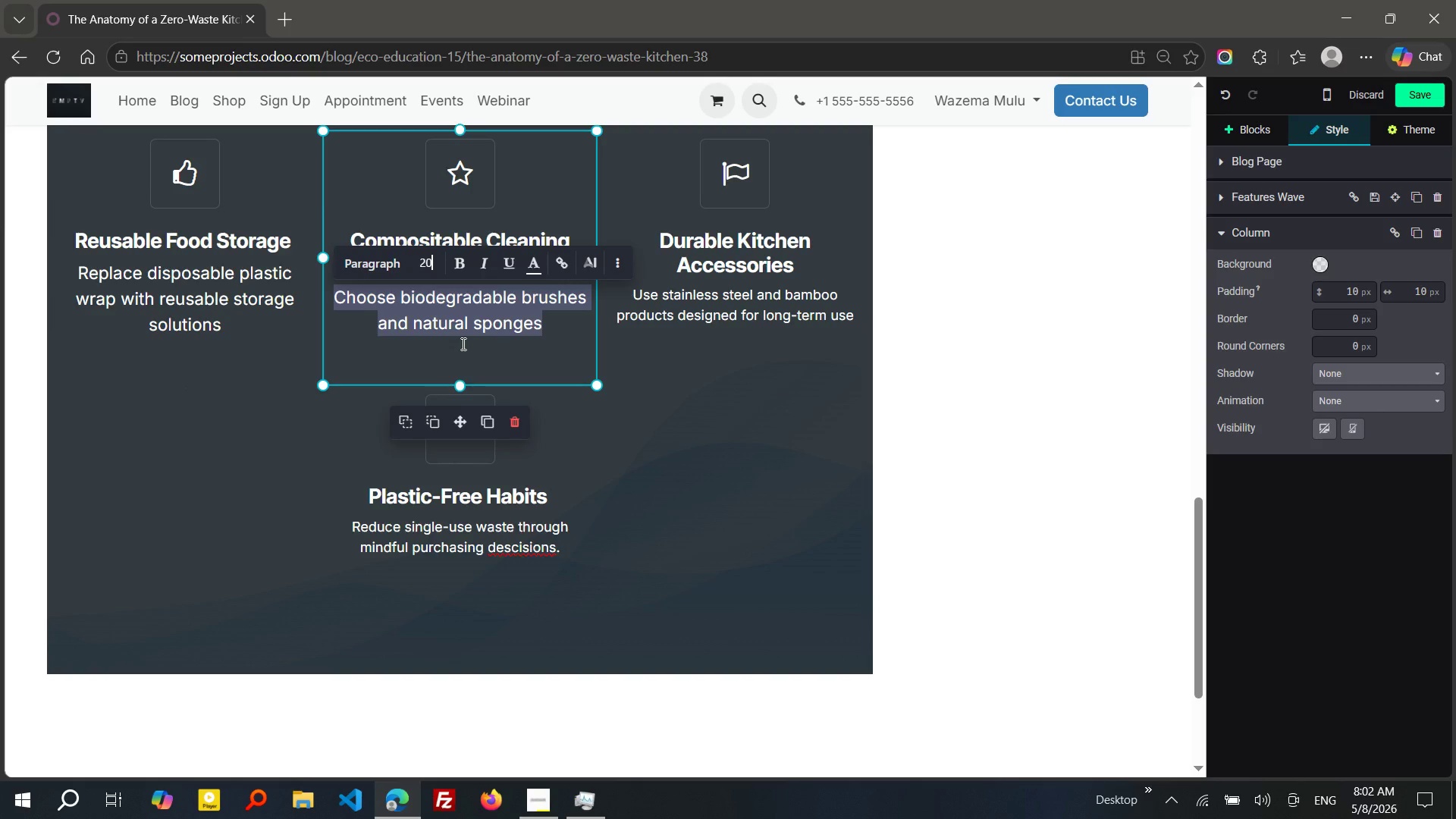 
left_click([462, 344])
 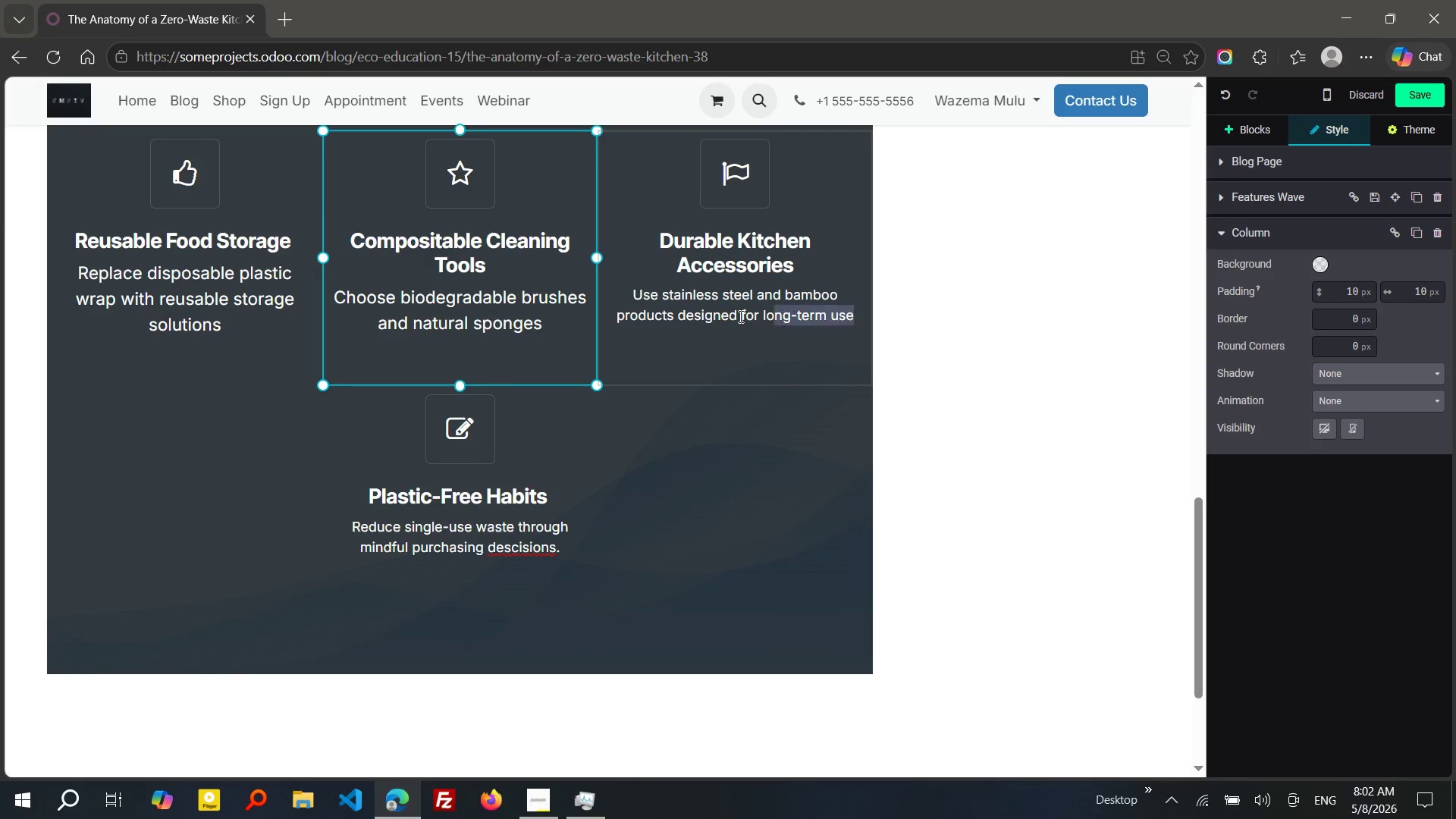 
left_click_drag(start_coordinate=[854, 319], to_coordinate=[622, 303])
 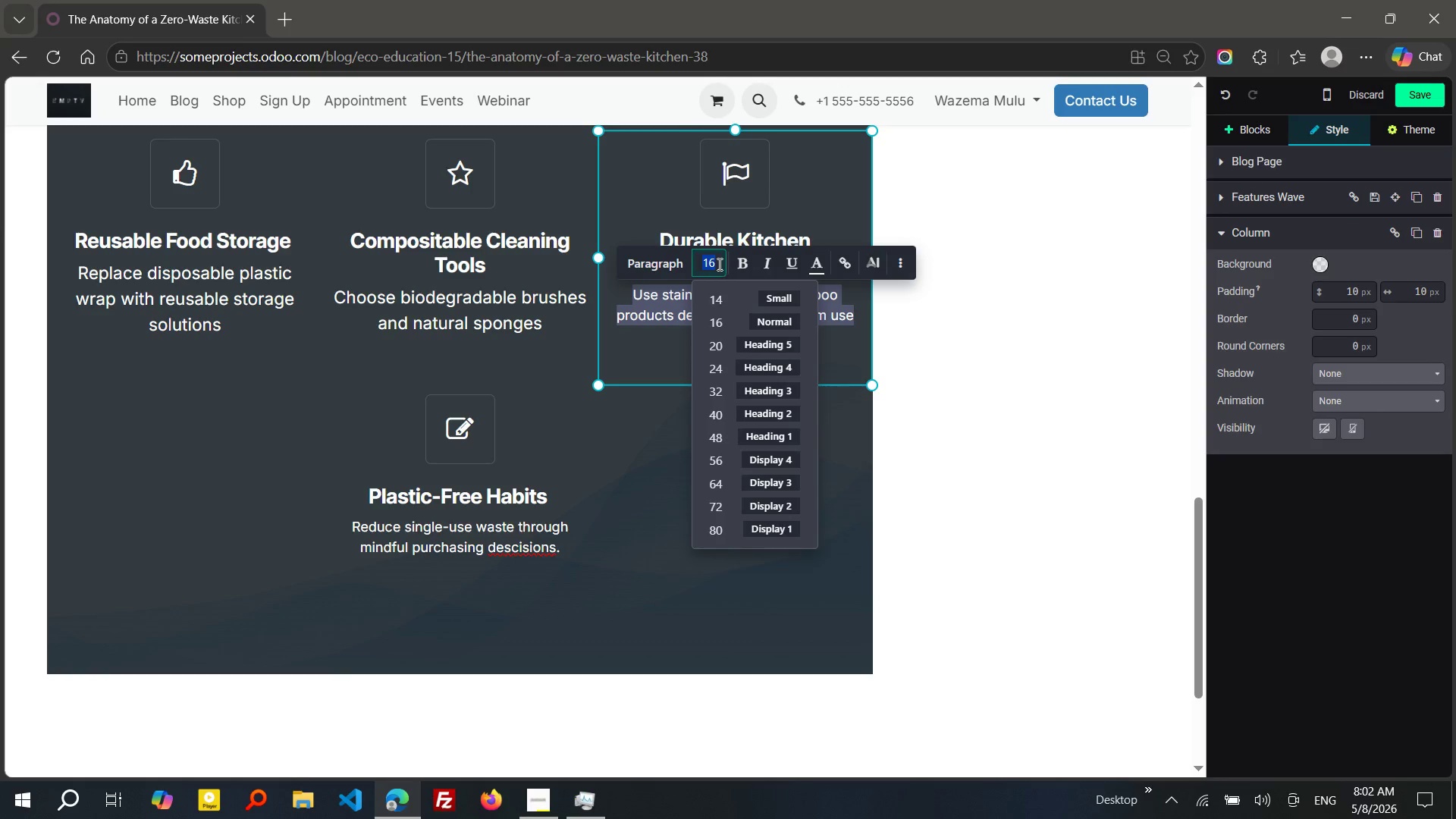 
left_click([718, 264])
 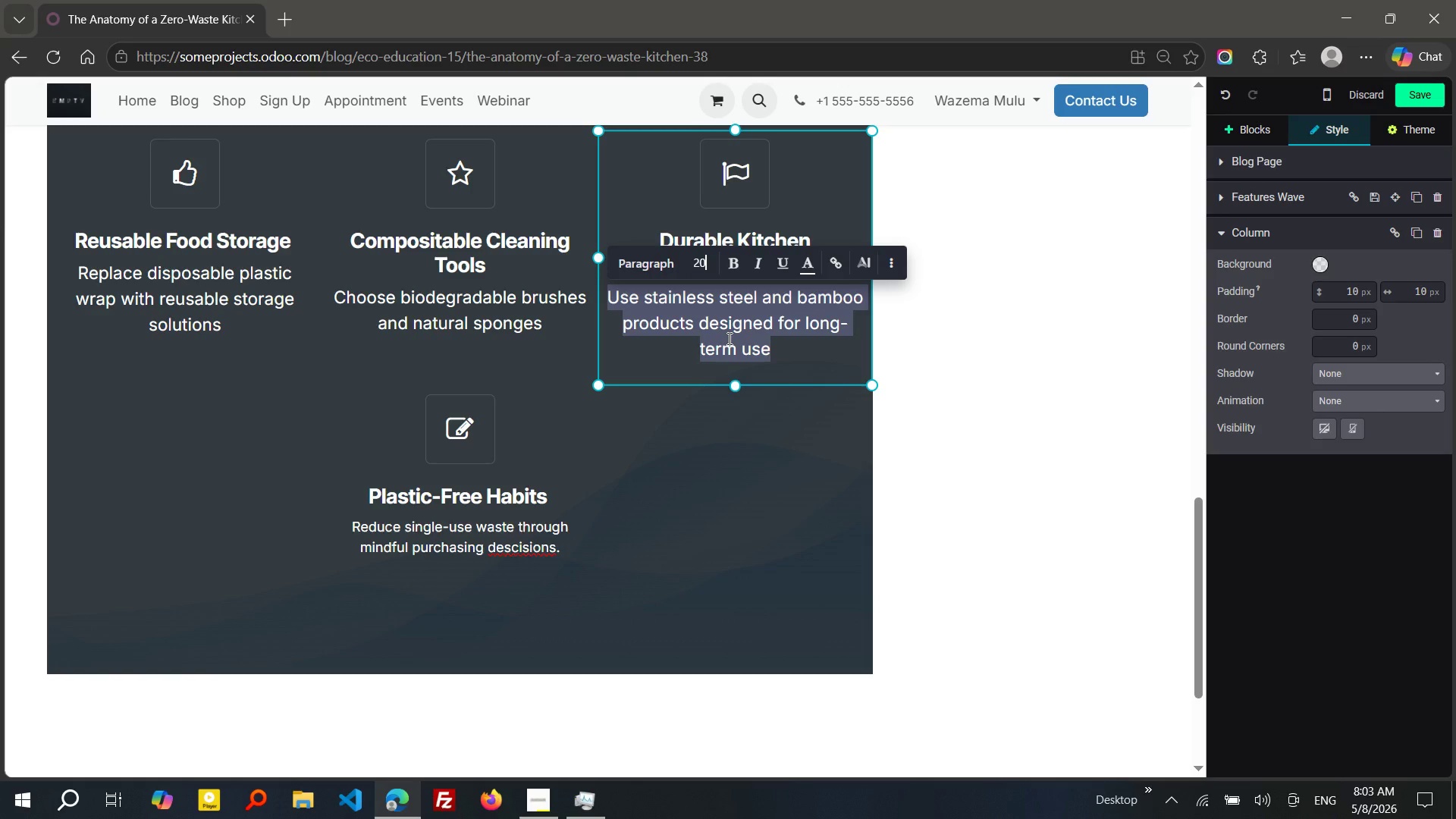 
left_click([728, 338])
 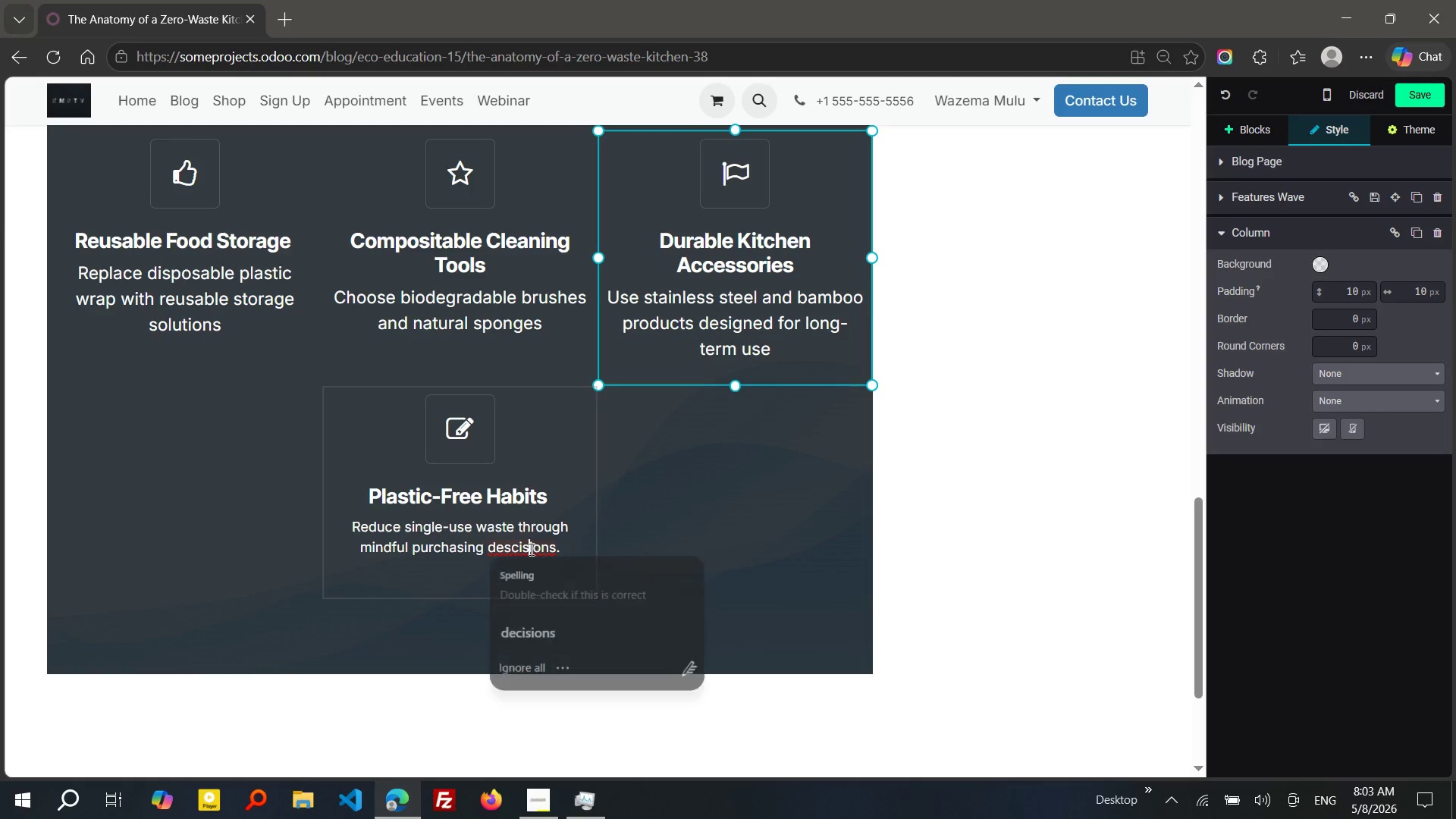 
left_click([530, 549])
 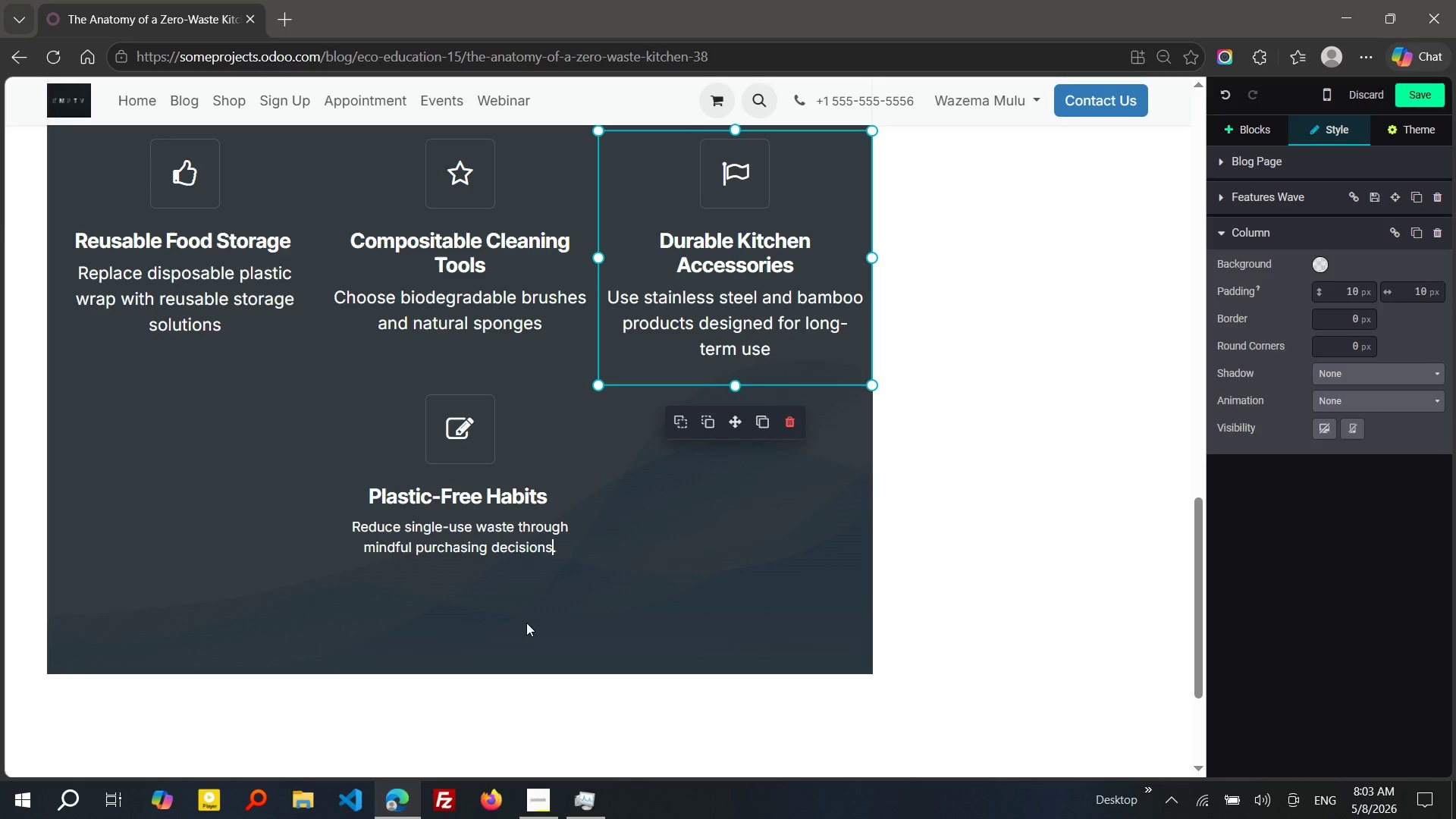 
left_click([517, 635])
 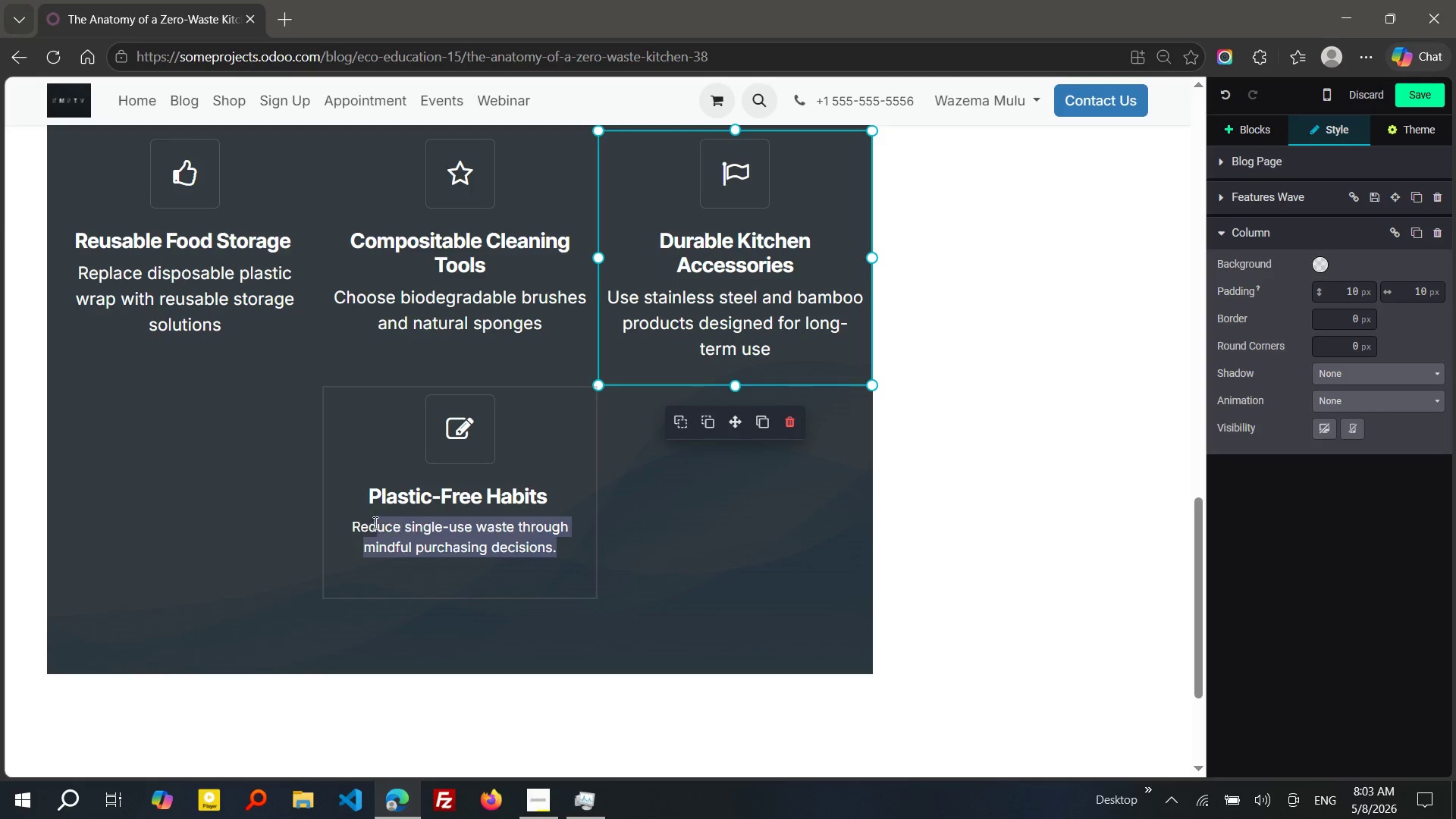 
left_click_drag(start_coordinate=[568, 554], to_coordinate=[345, 522])
 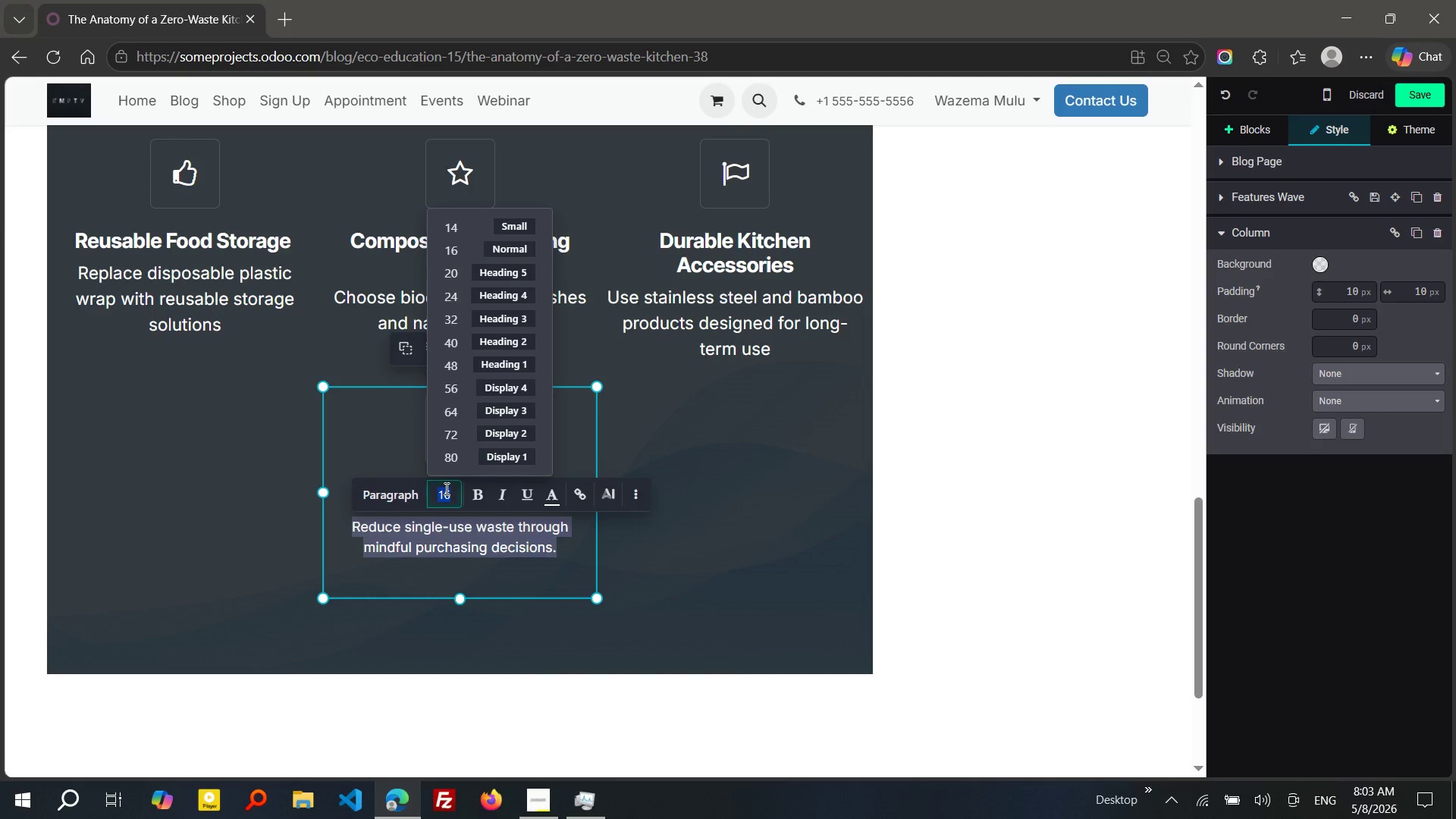 
left_click([445, 488])
 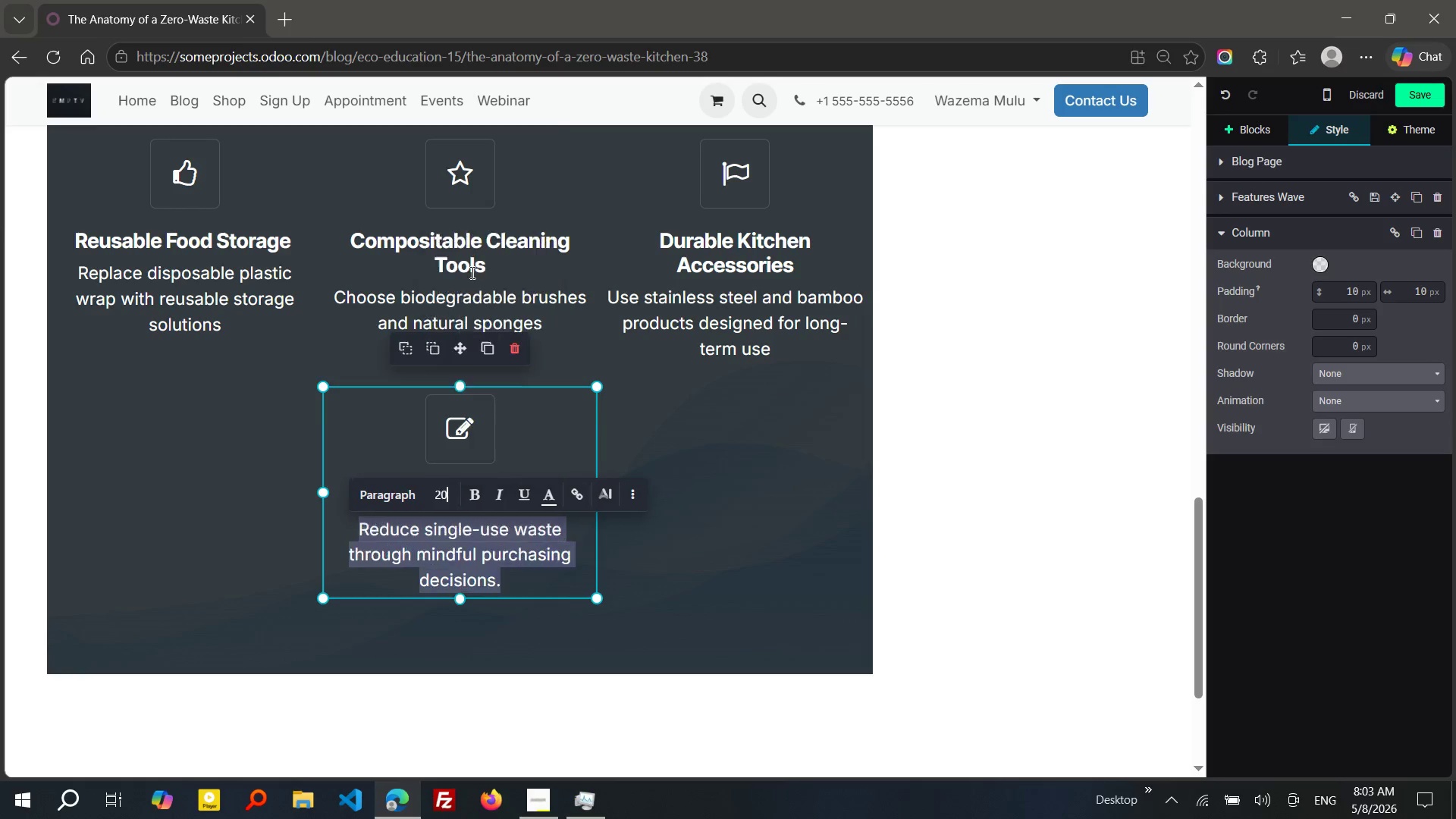 
left_click([471, 272])
 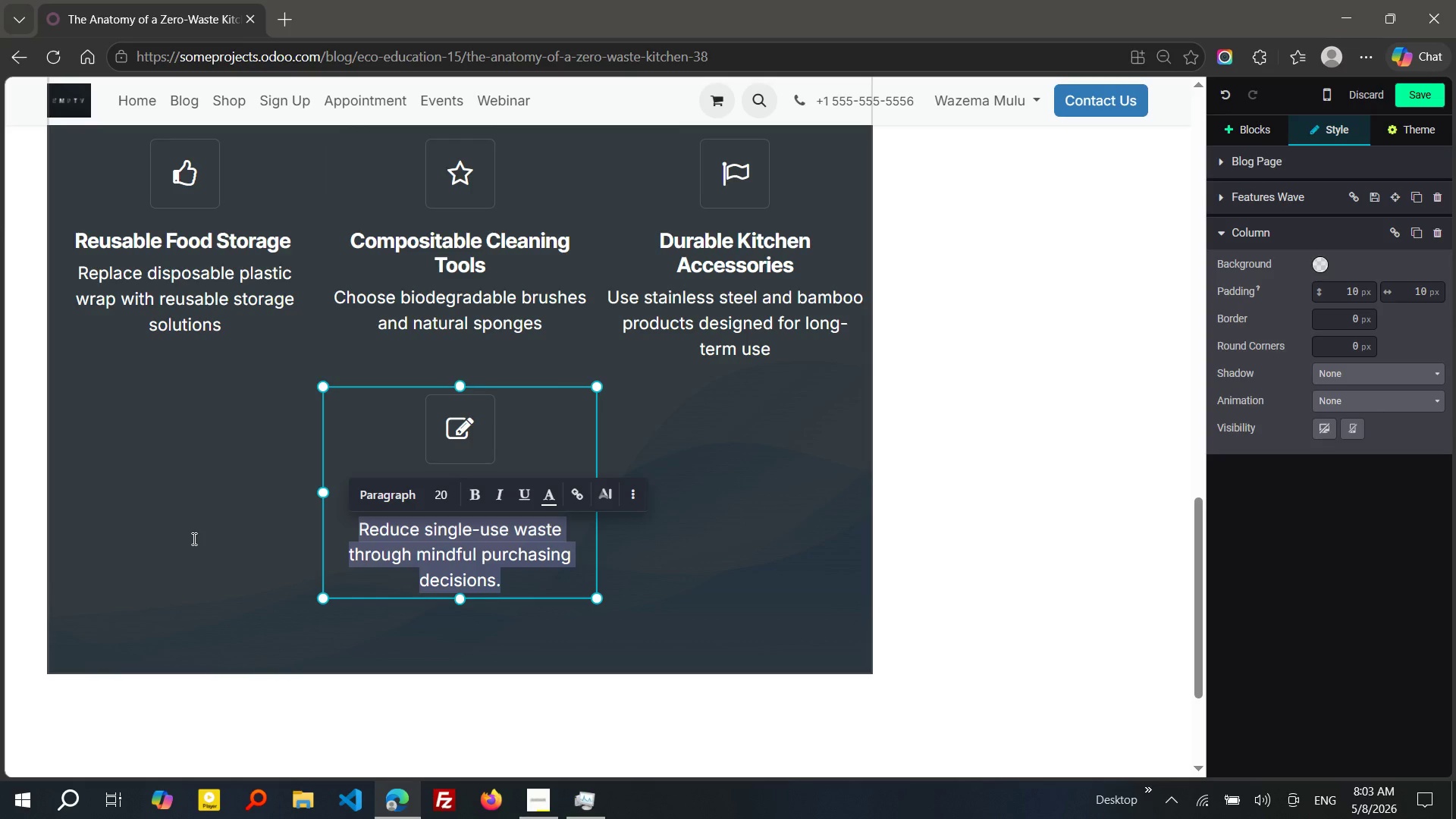 
left_click([193, 538])
 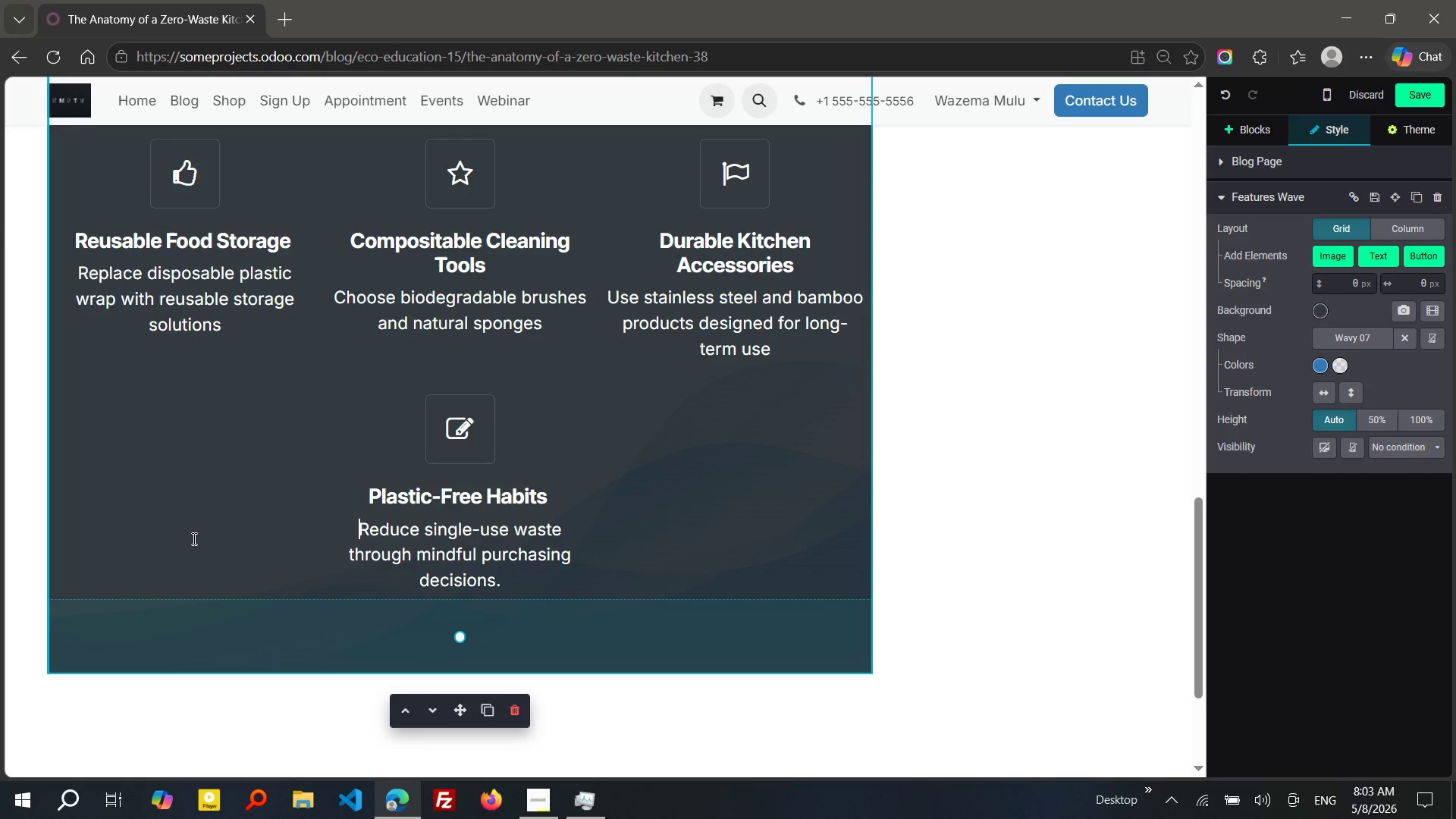 
wait(9.19)
 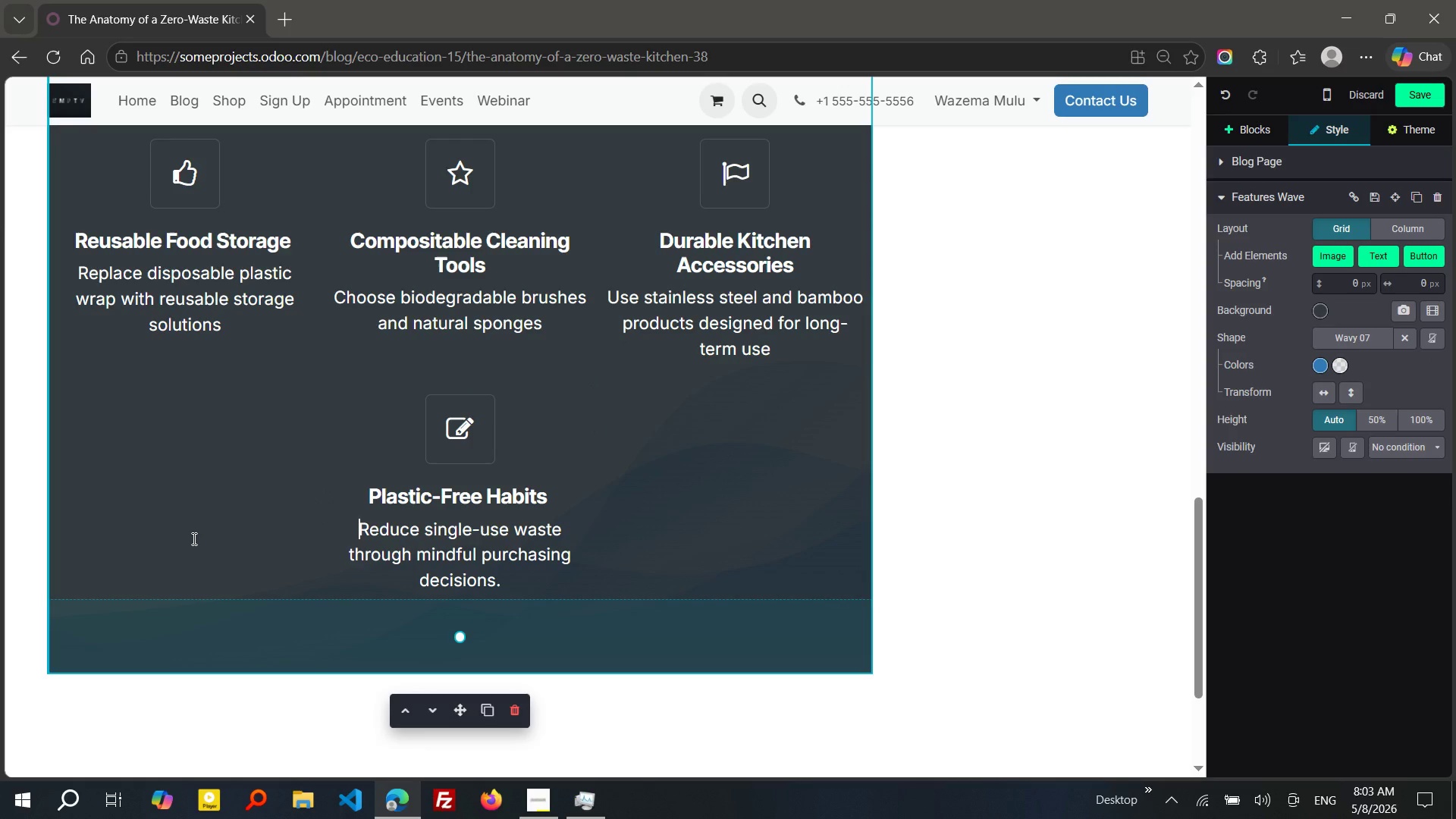 
left_click([193, 538])
 